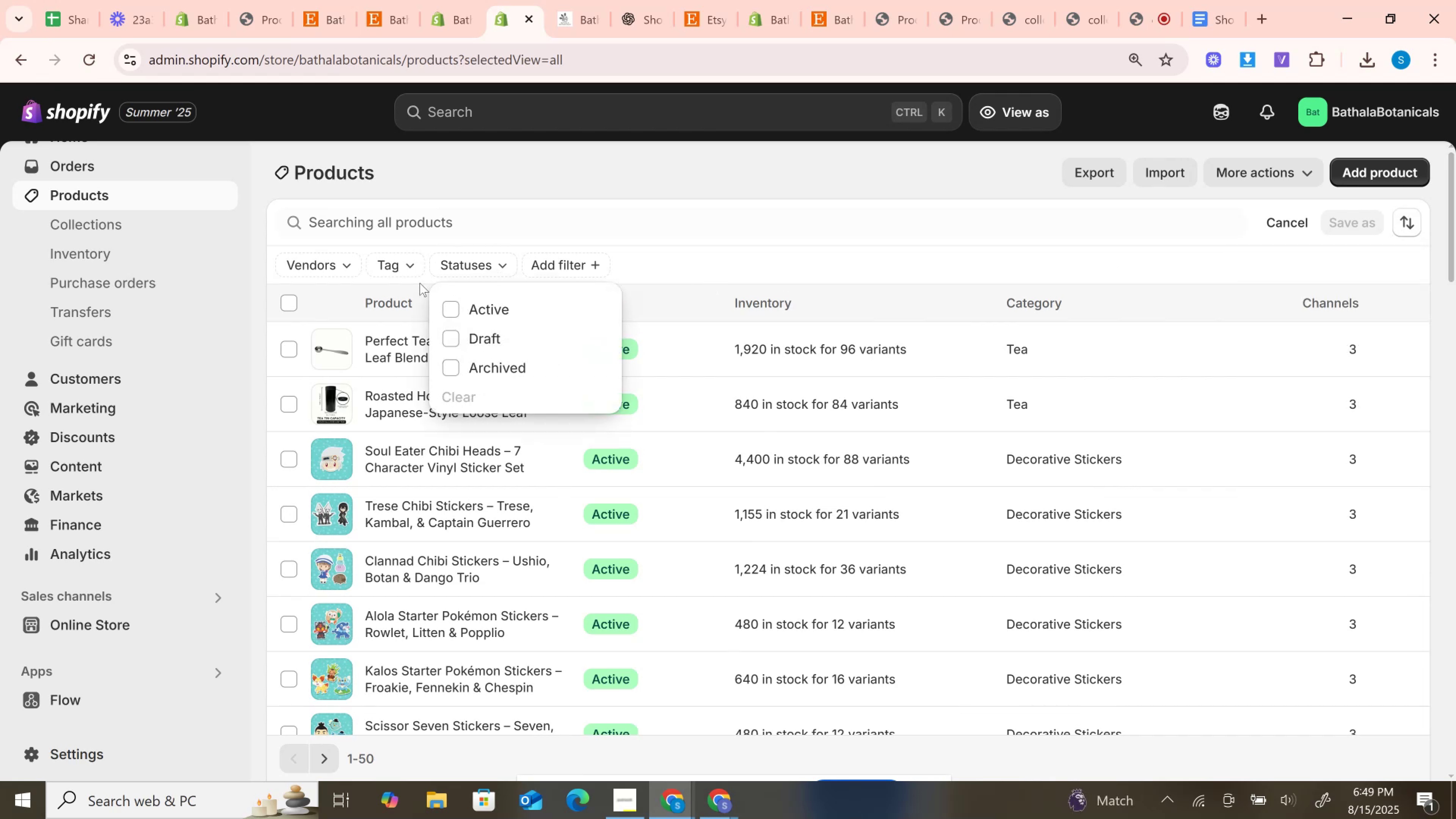 
left_click([408, 271])
 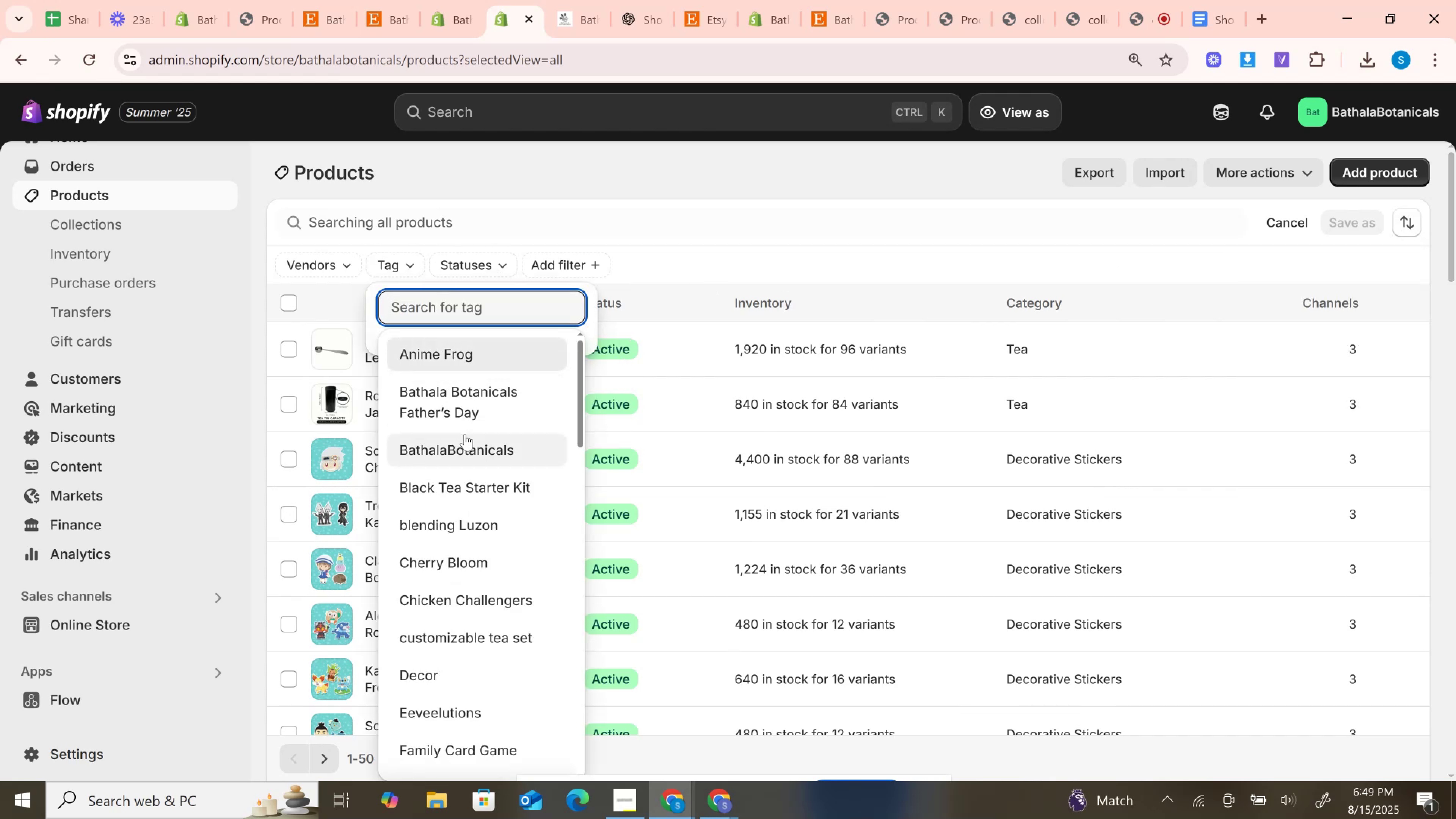 
scroll: coordinate [465, 434], scroll_direction: down, amount: 7.0
 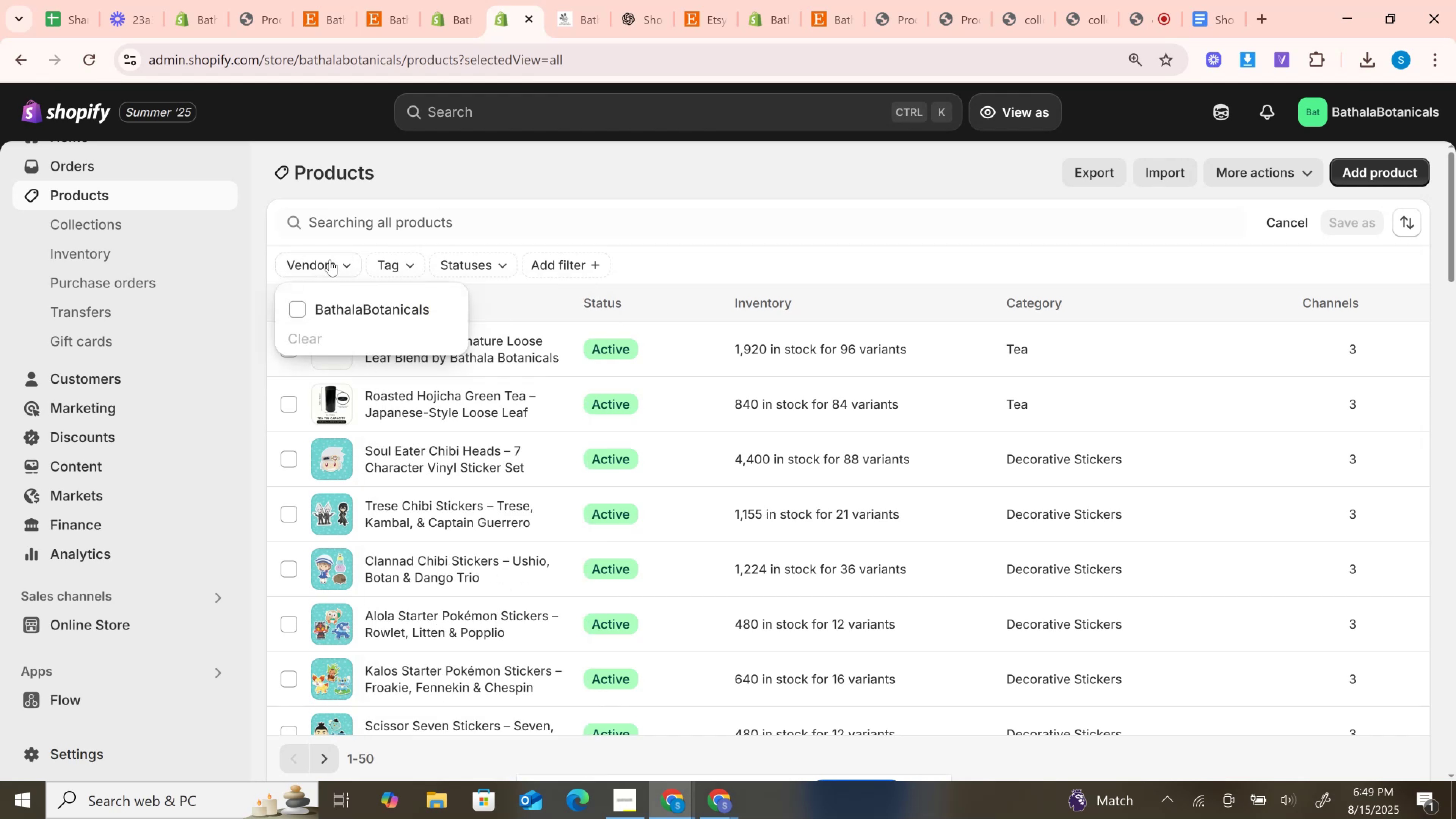 
left_click([330, 260])
 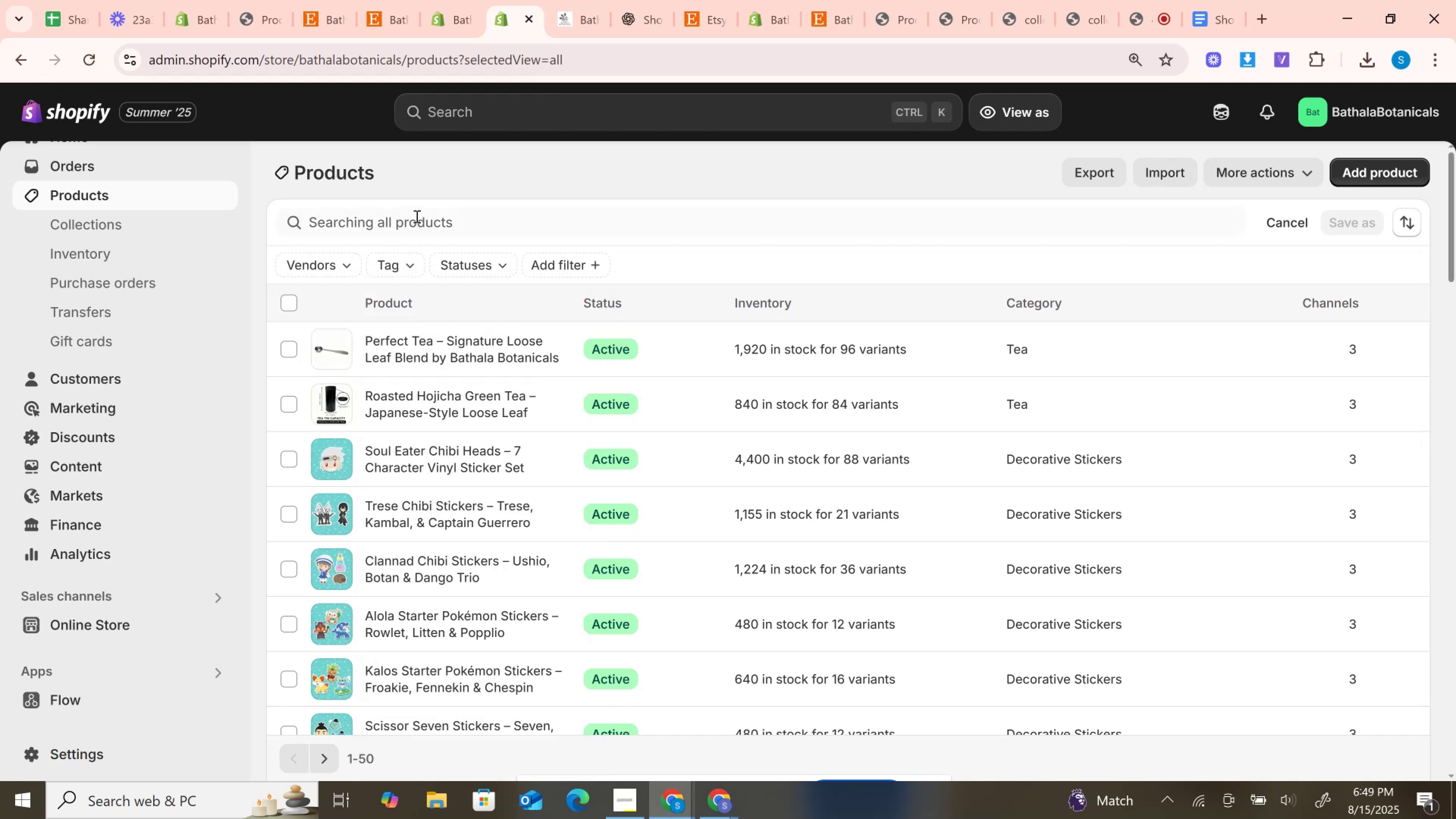 
left_click([416, 216])
 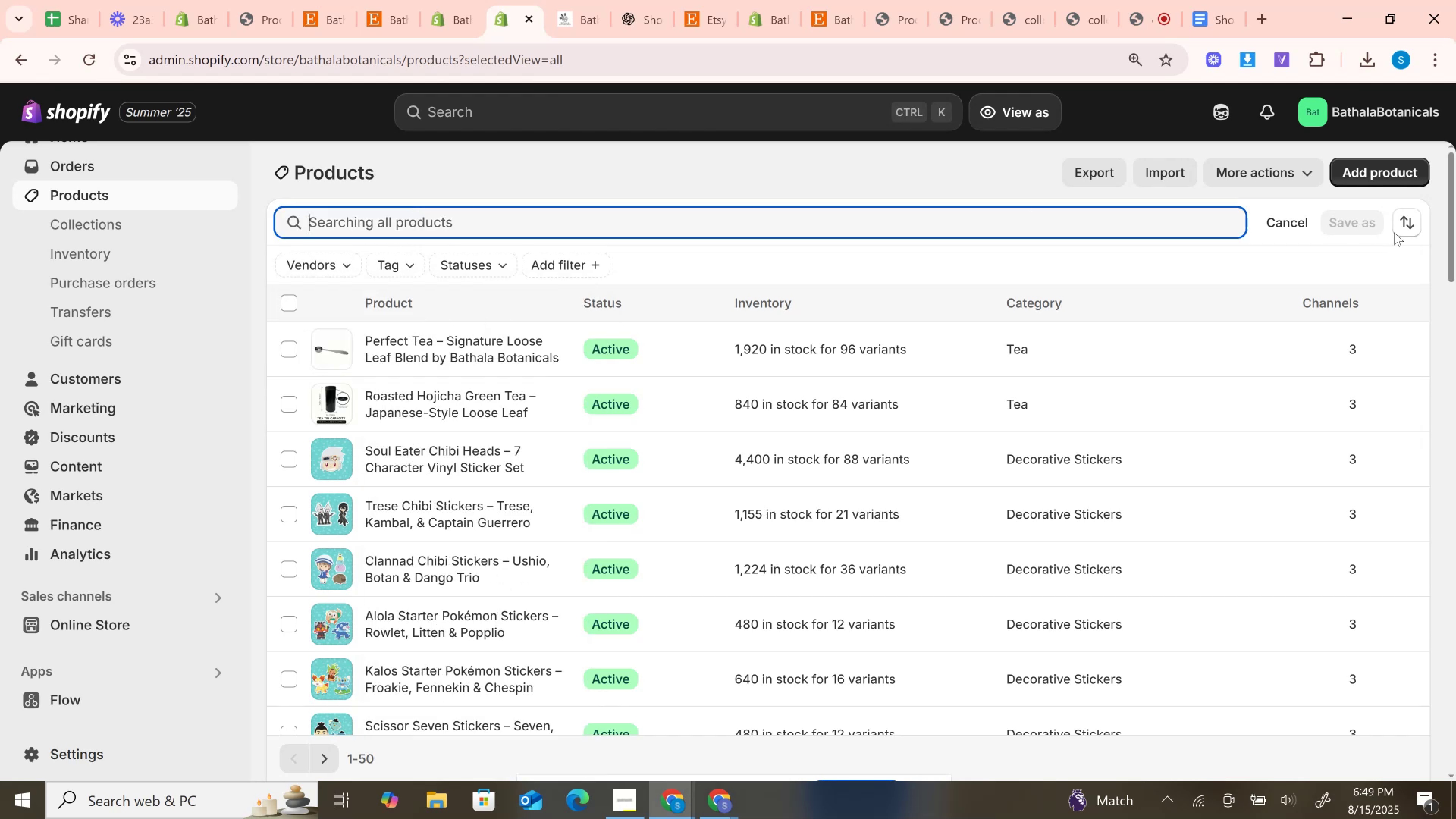 
left_click([1402, 226])
 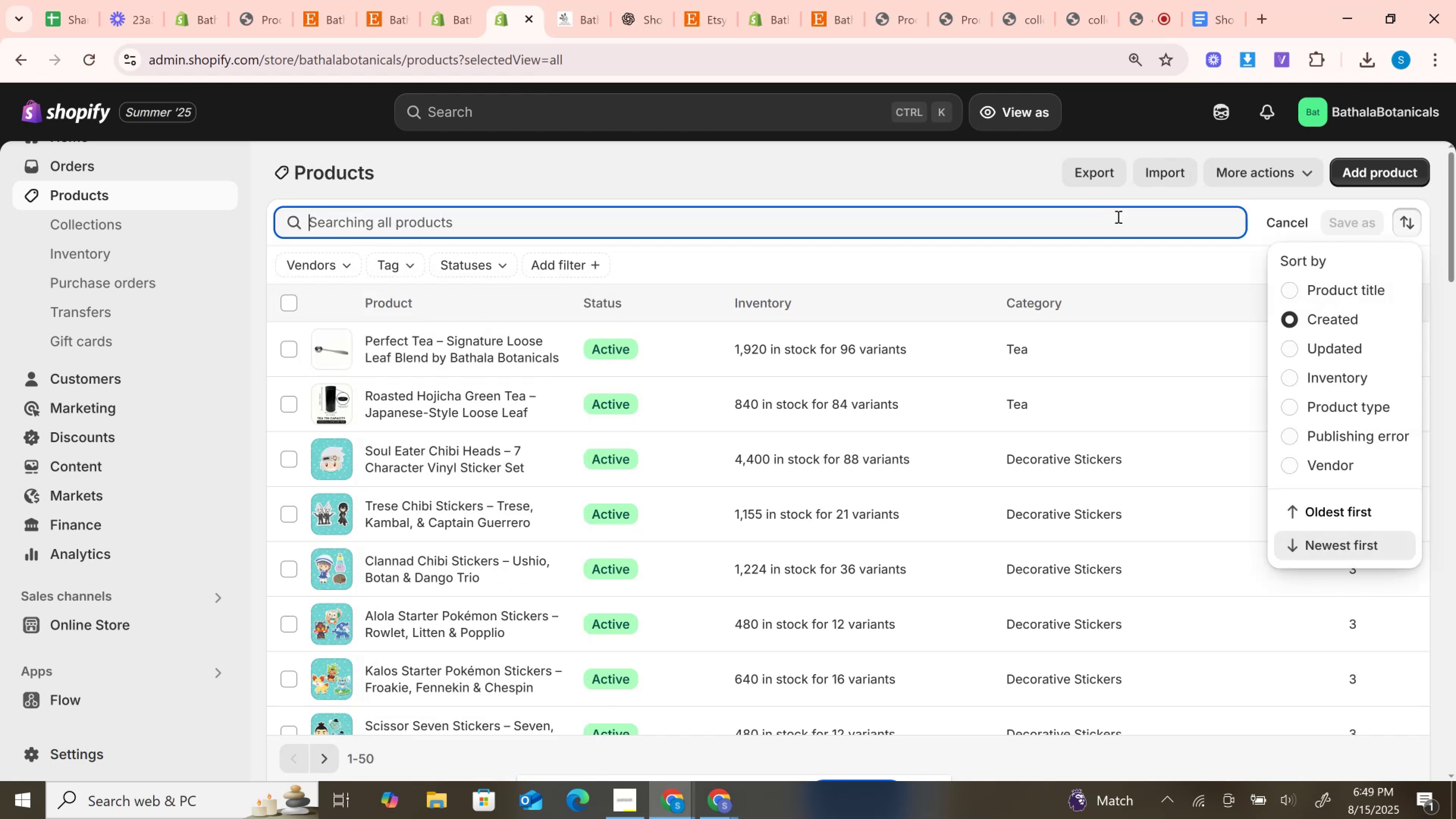 
double_click([1291, 238])
 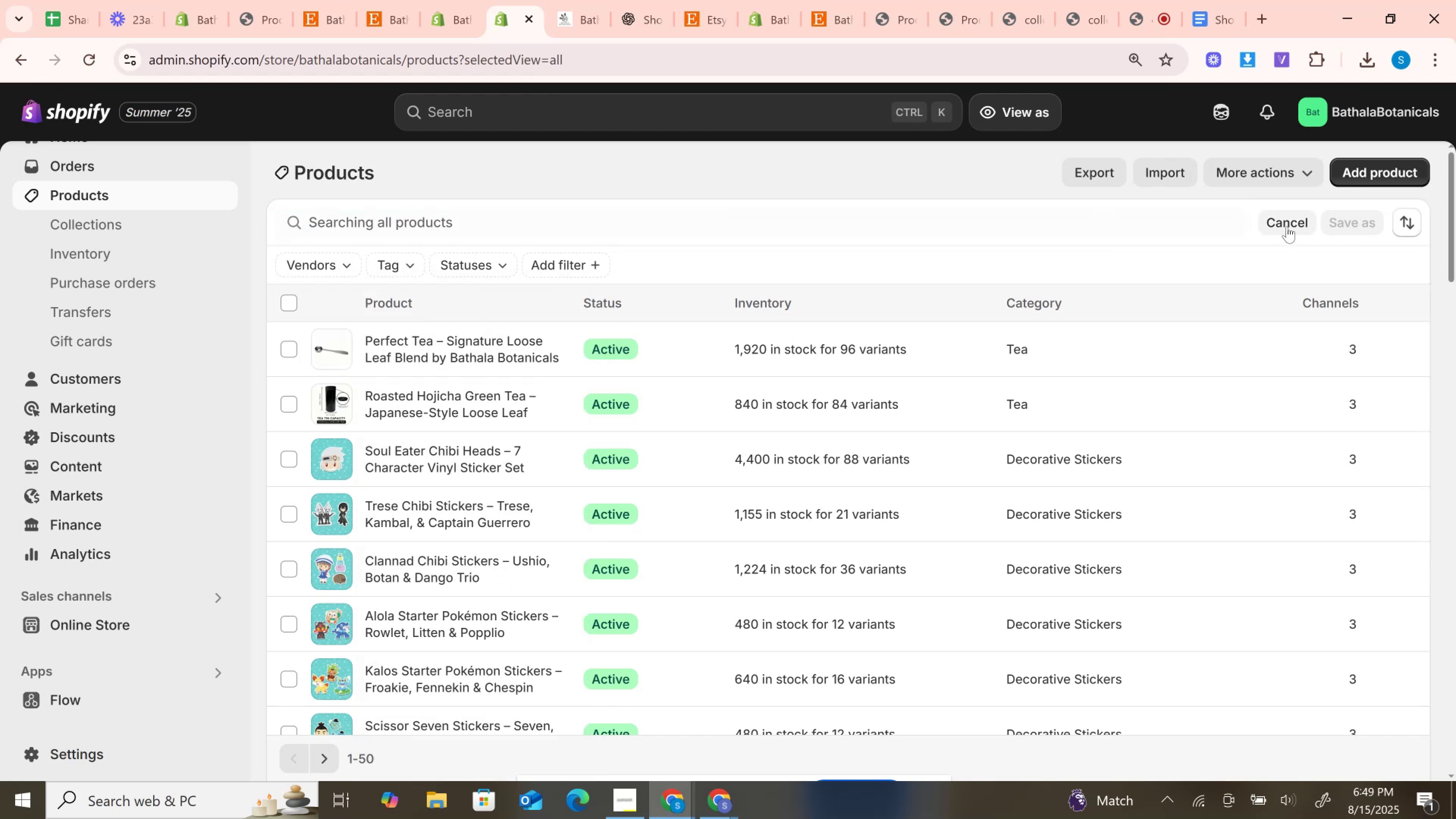 
triple_click([1287, 226])
 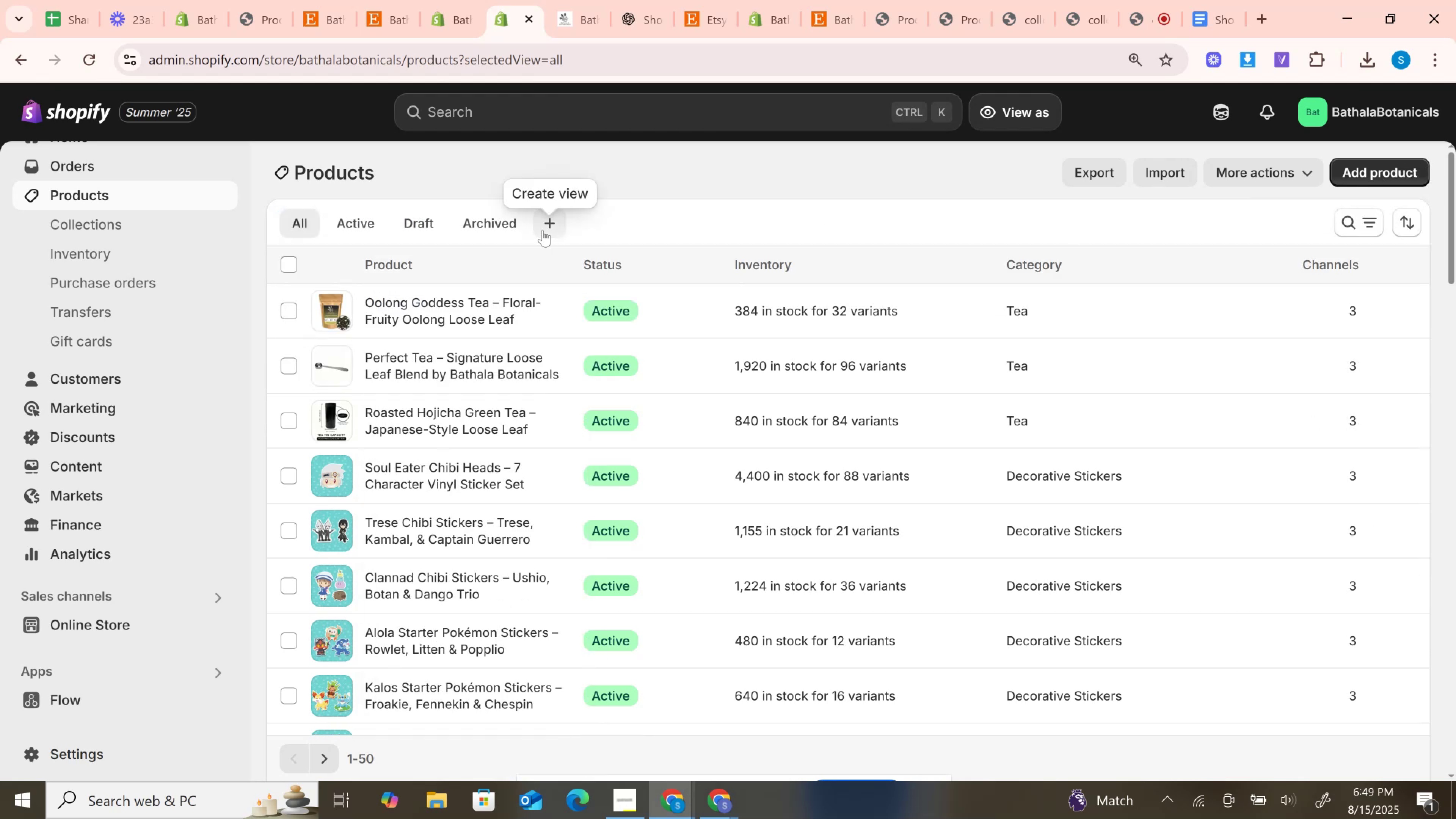 
left_click([549, 222])
 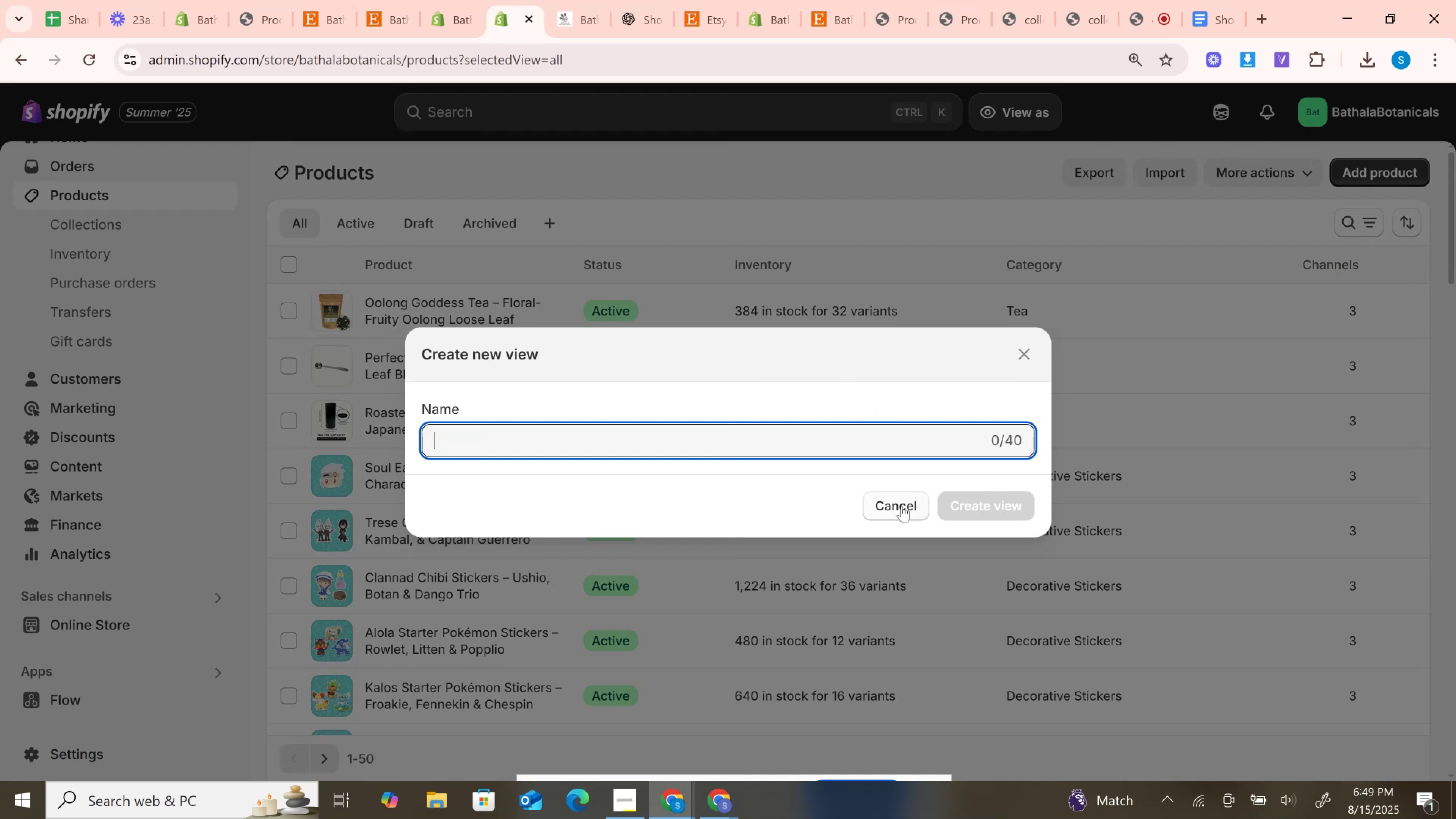 
left_click([1366, 223])
 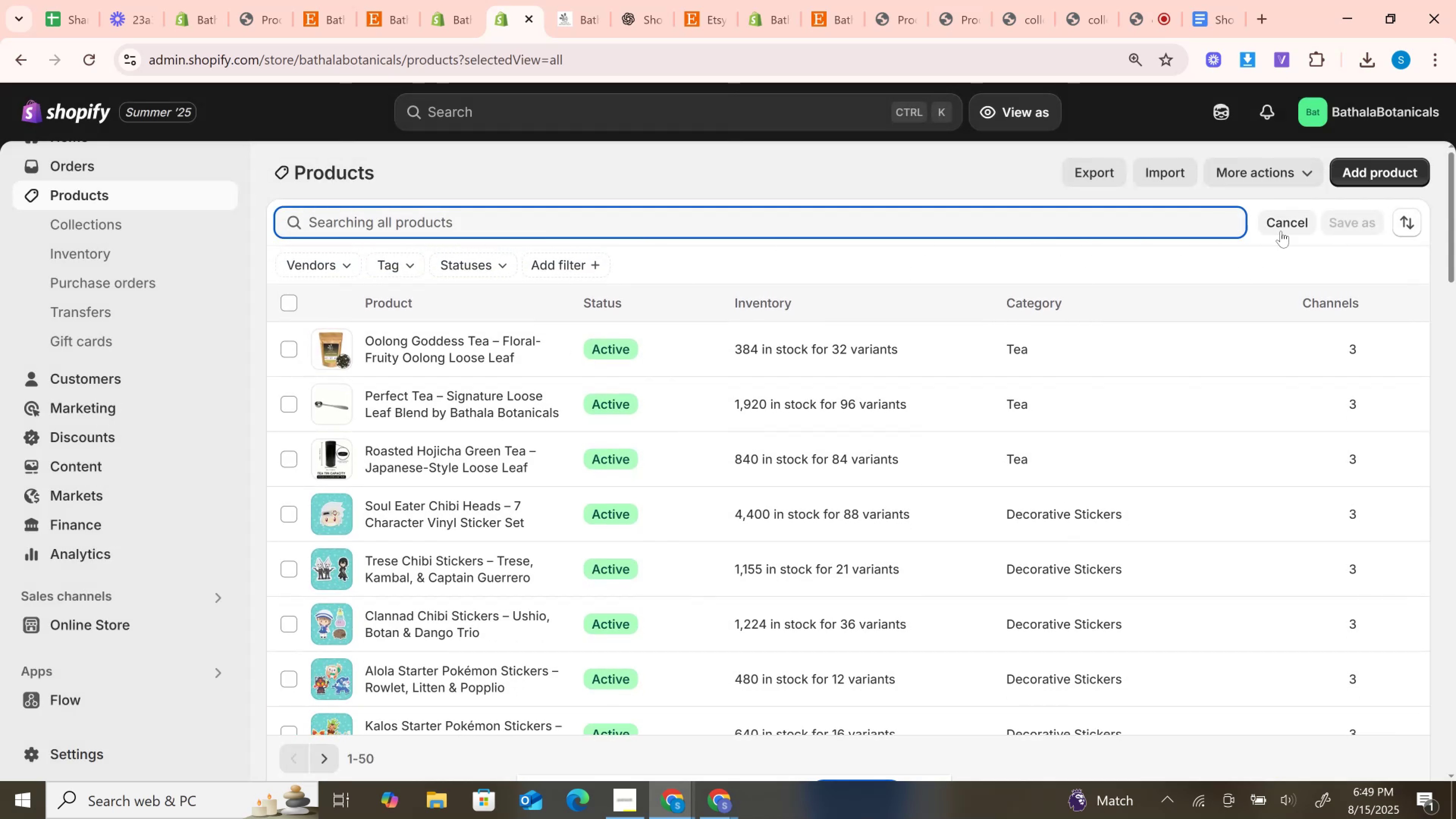 
left_click([1281, 224])
 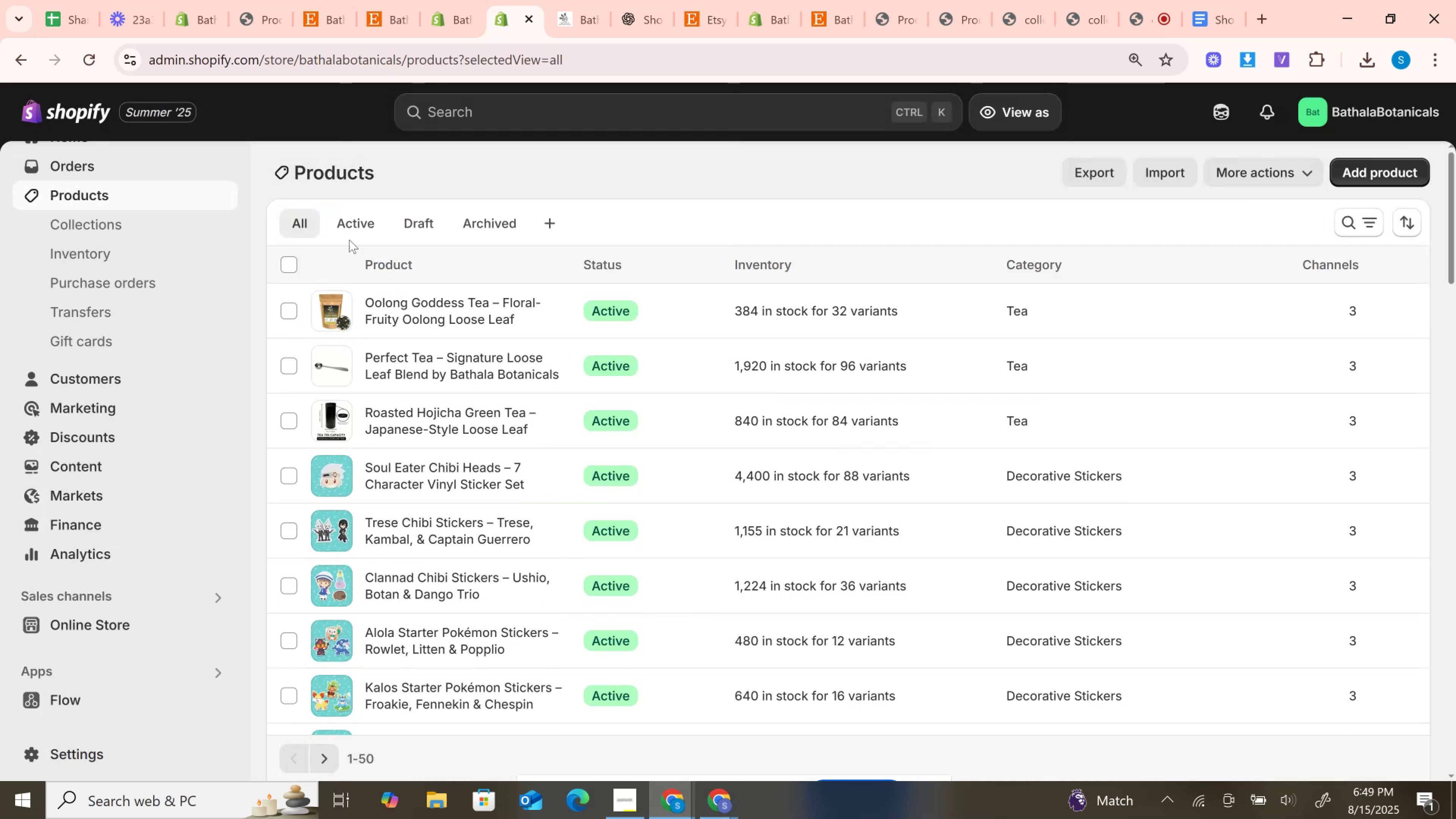 
left_click([419, 227])
 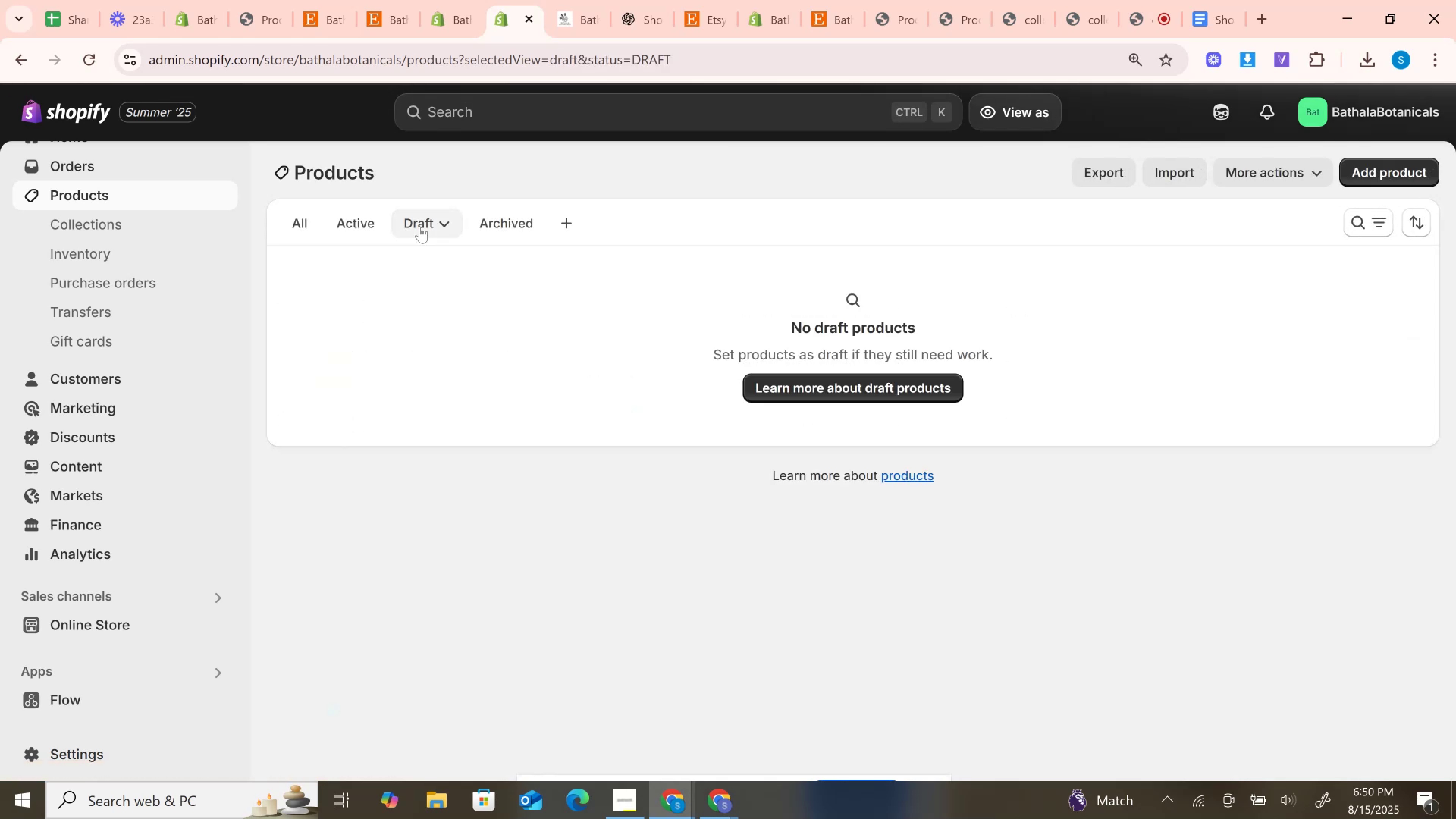 
left_click([371, 226])
 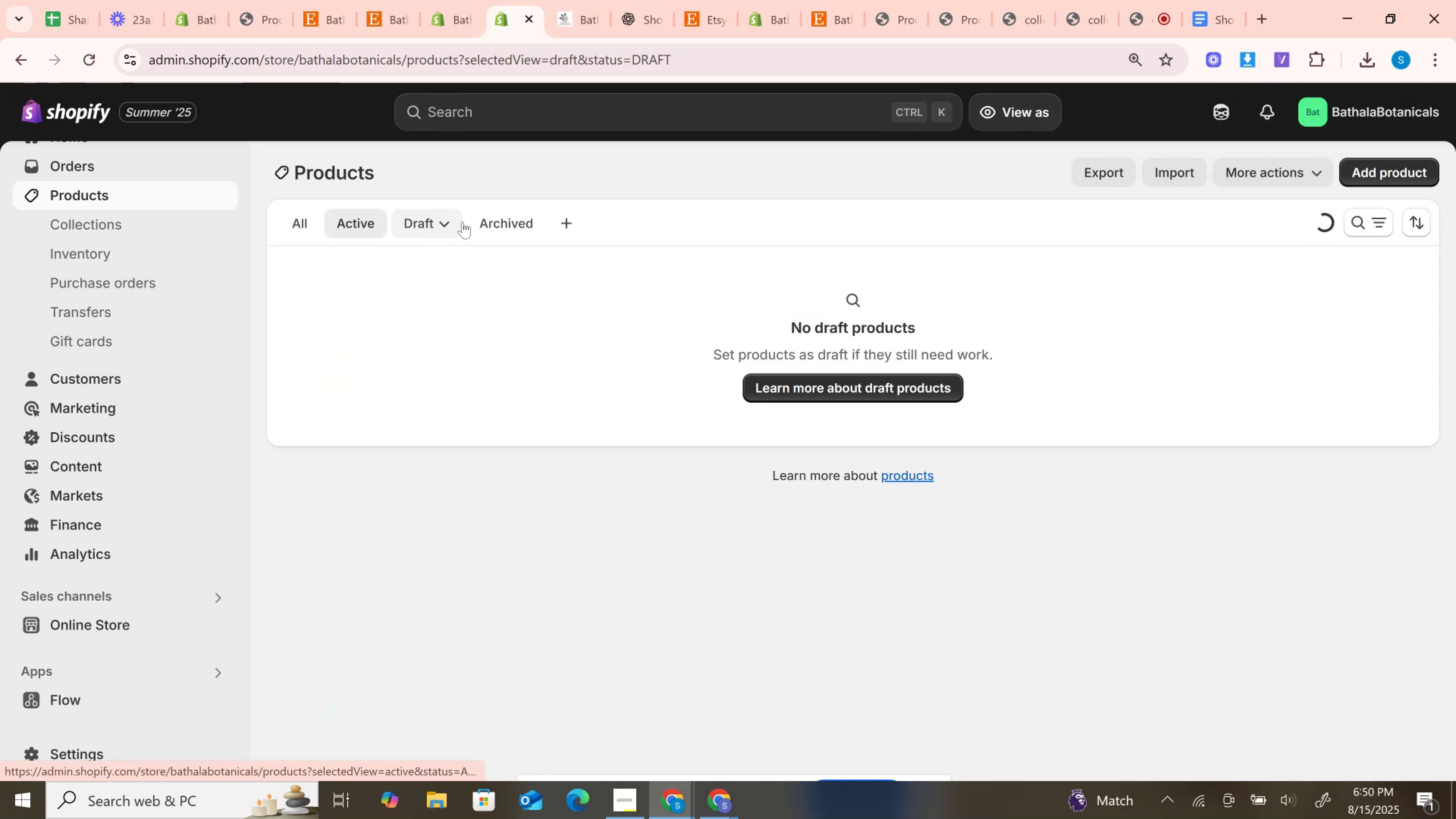 
mouse_move([533, 230])
 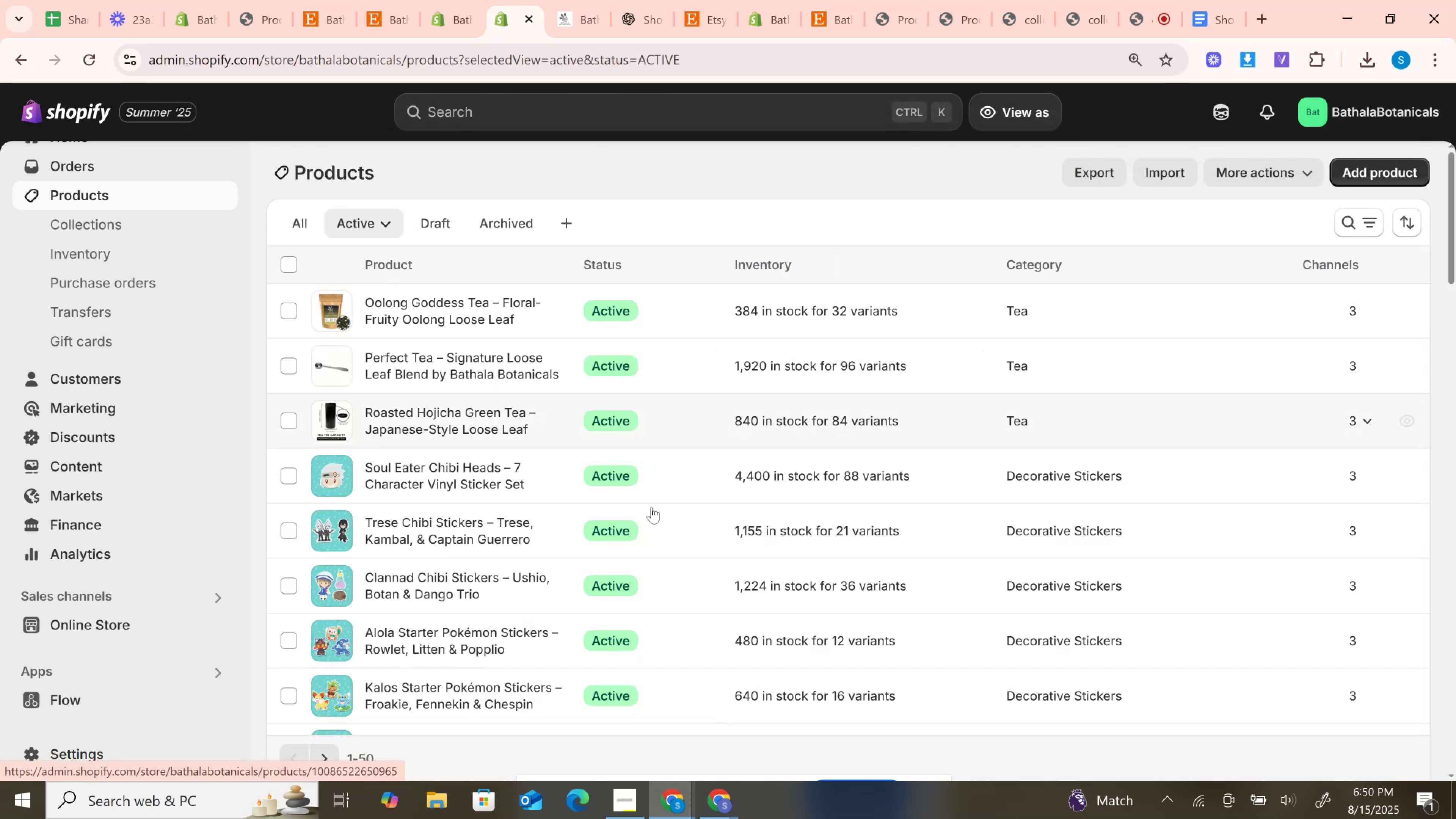 
scroll: coordinate [661, 518], scroll_direction: down, amount: 9.0
 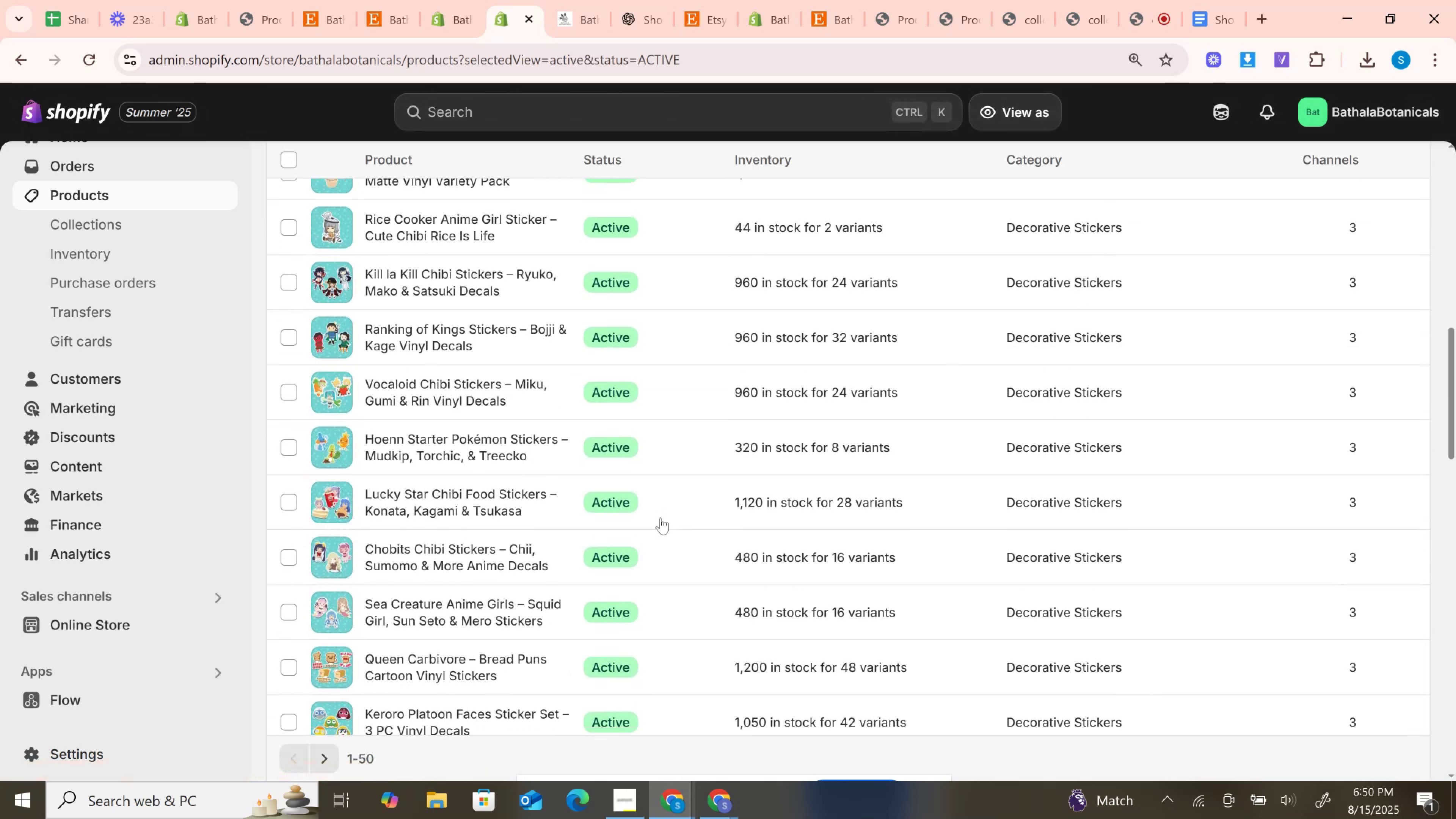 
scroll: coordinate [687, 623], scroll_direction: up, amount: 11.0
 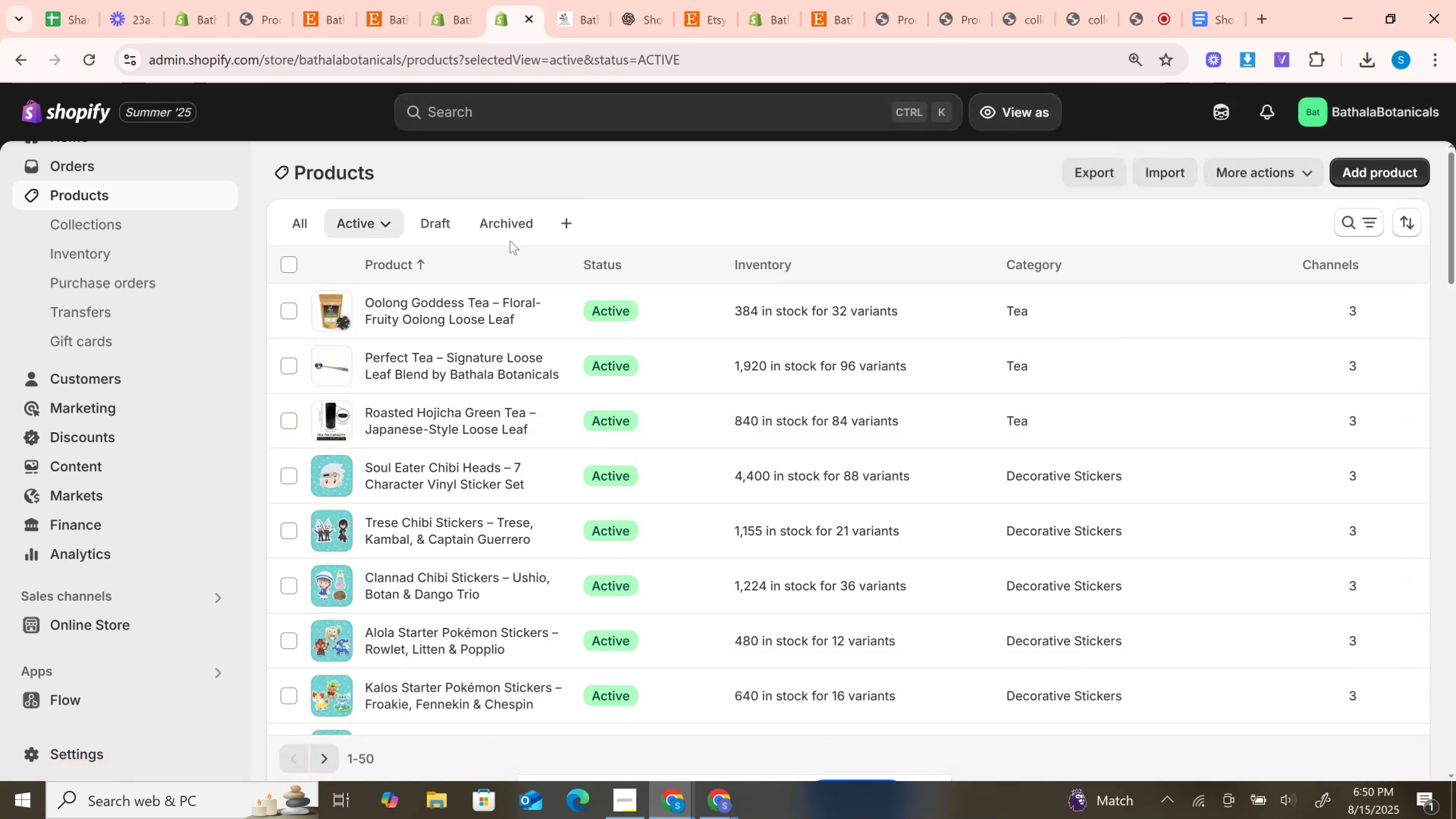 
left_click([500, 223])
 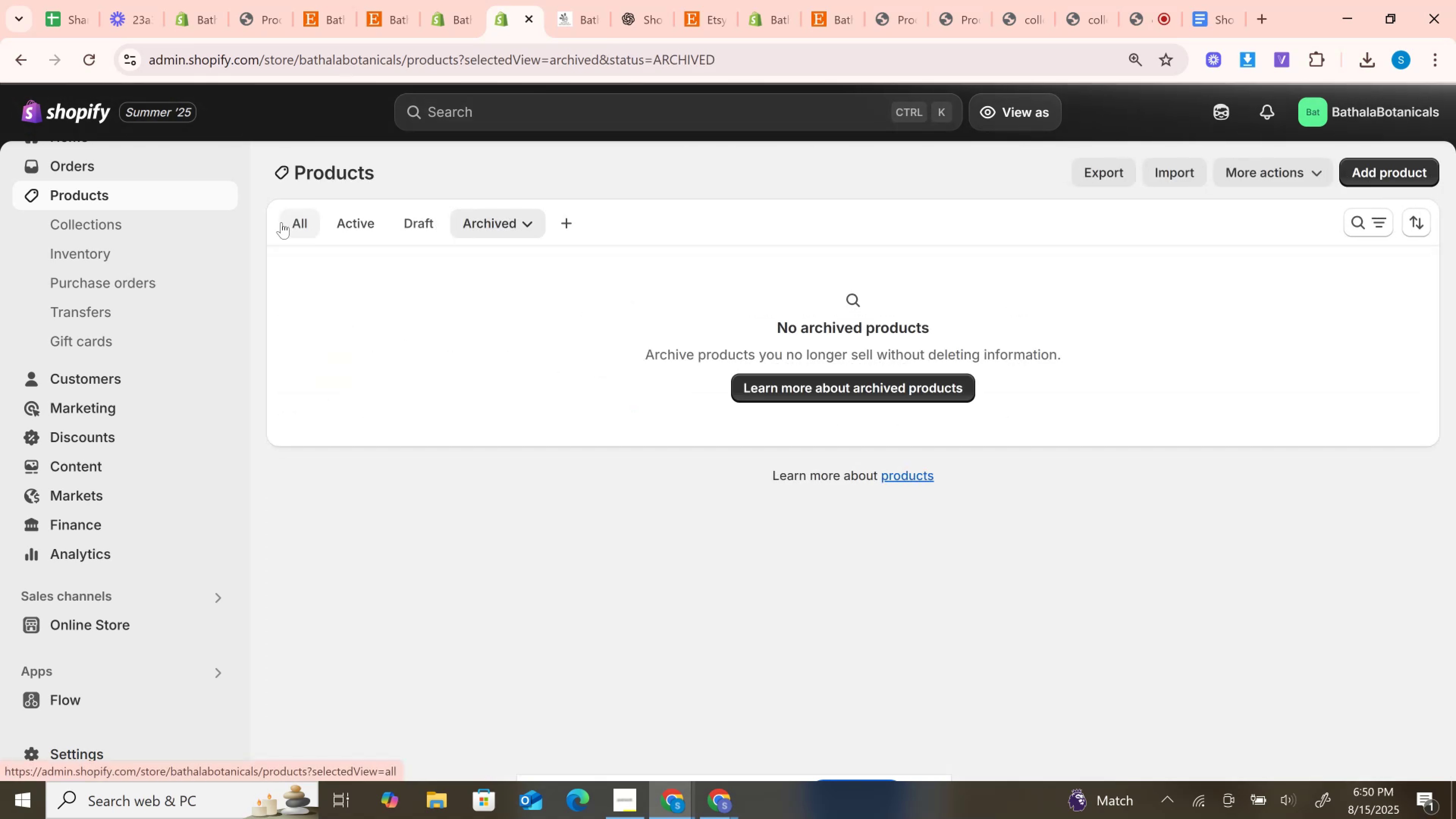 
left_click([368, 215])
 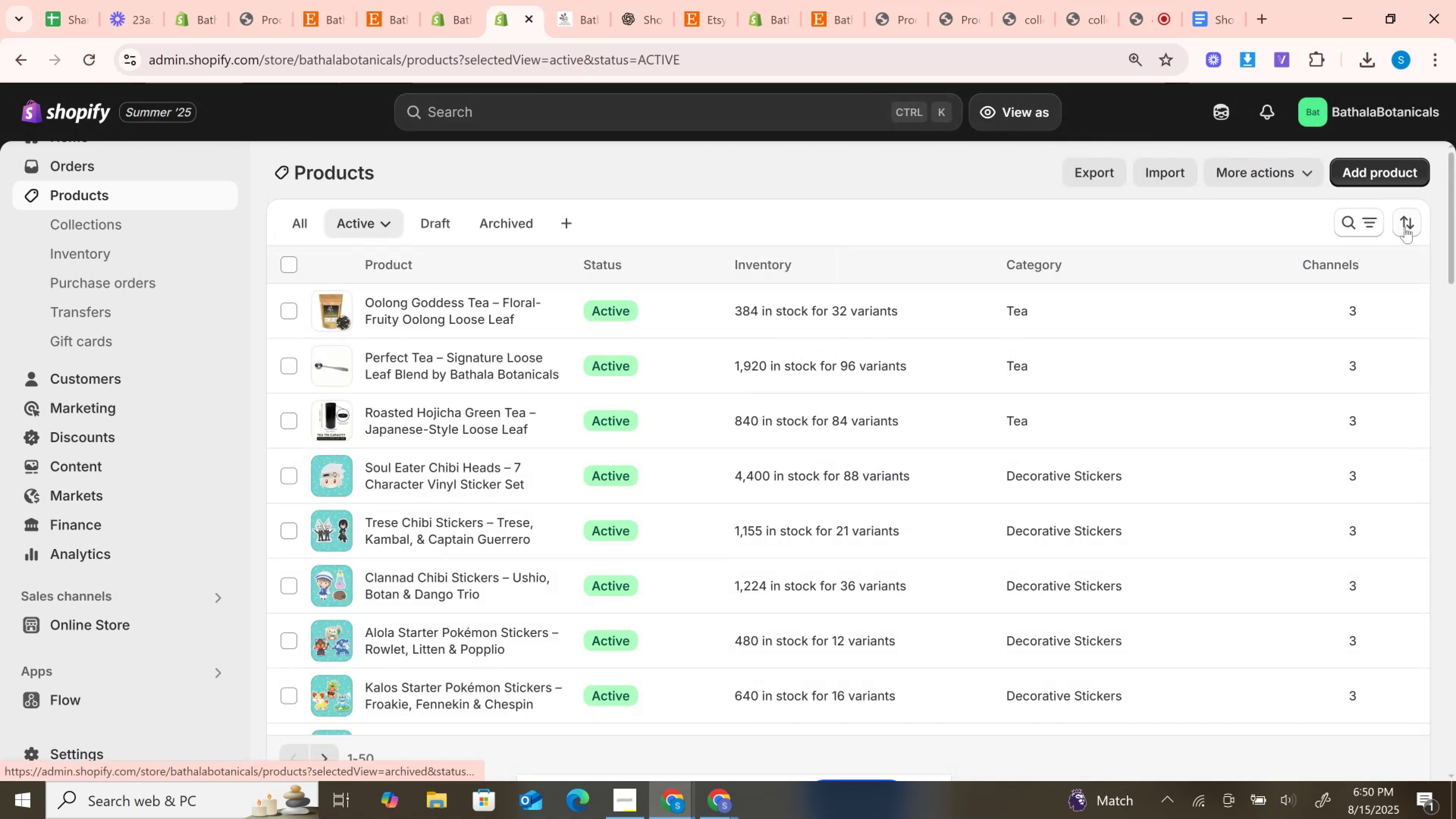 
left_click([1405, 227])
 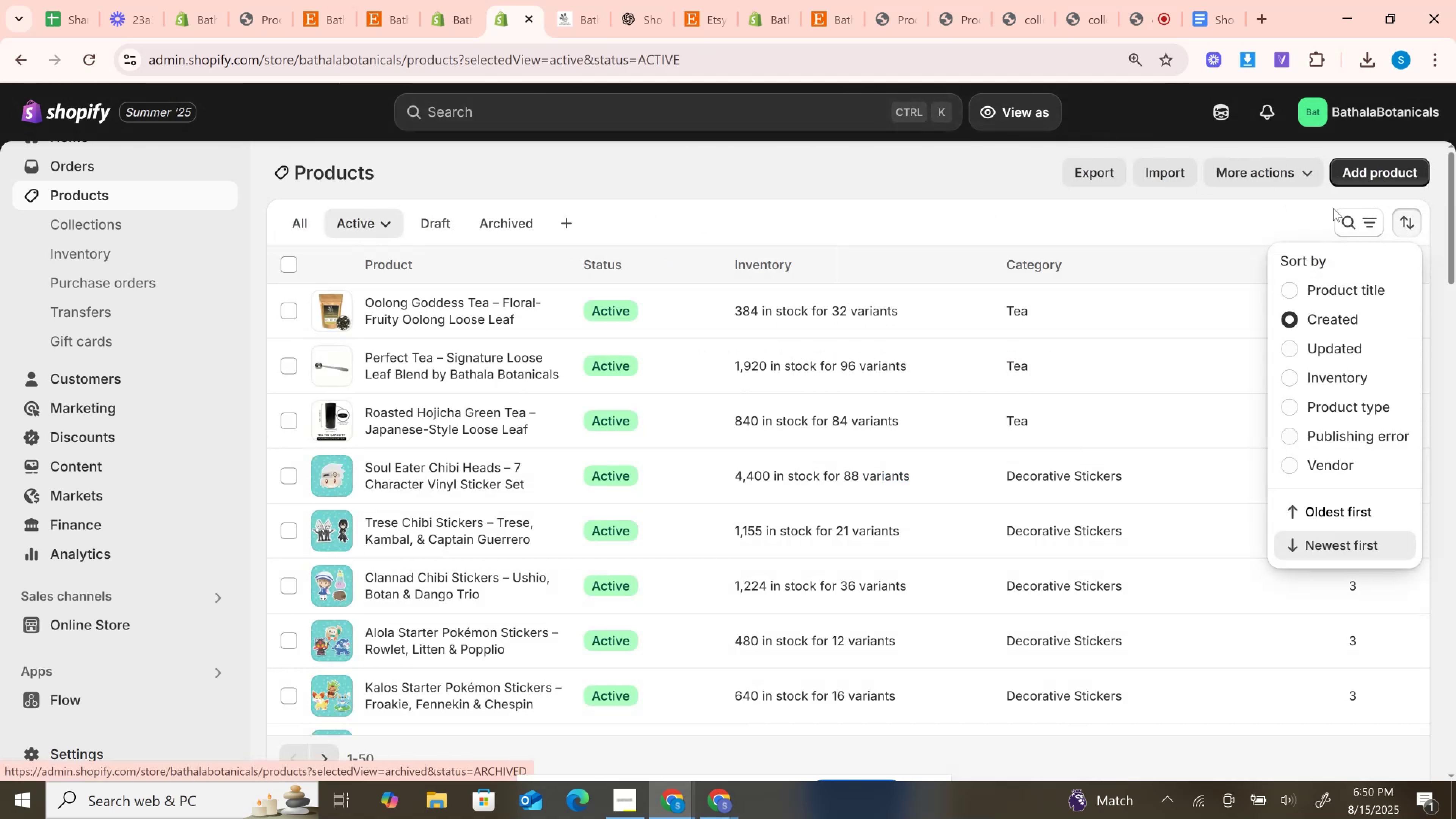 
wait(5.46)
 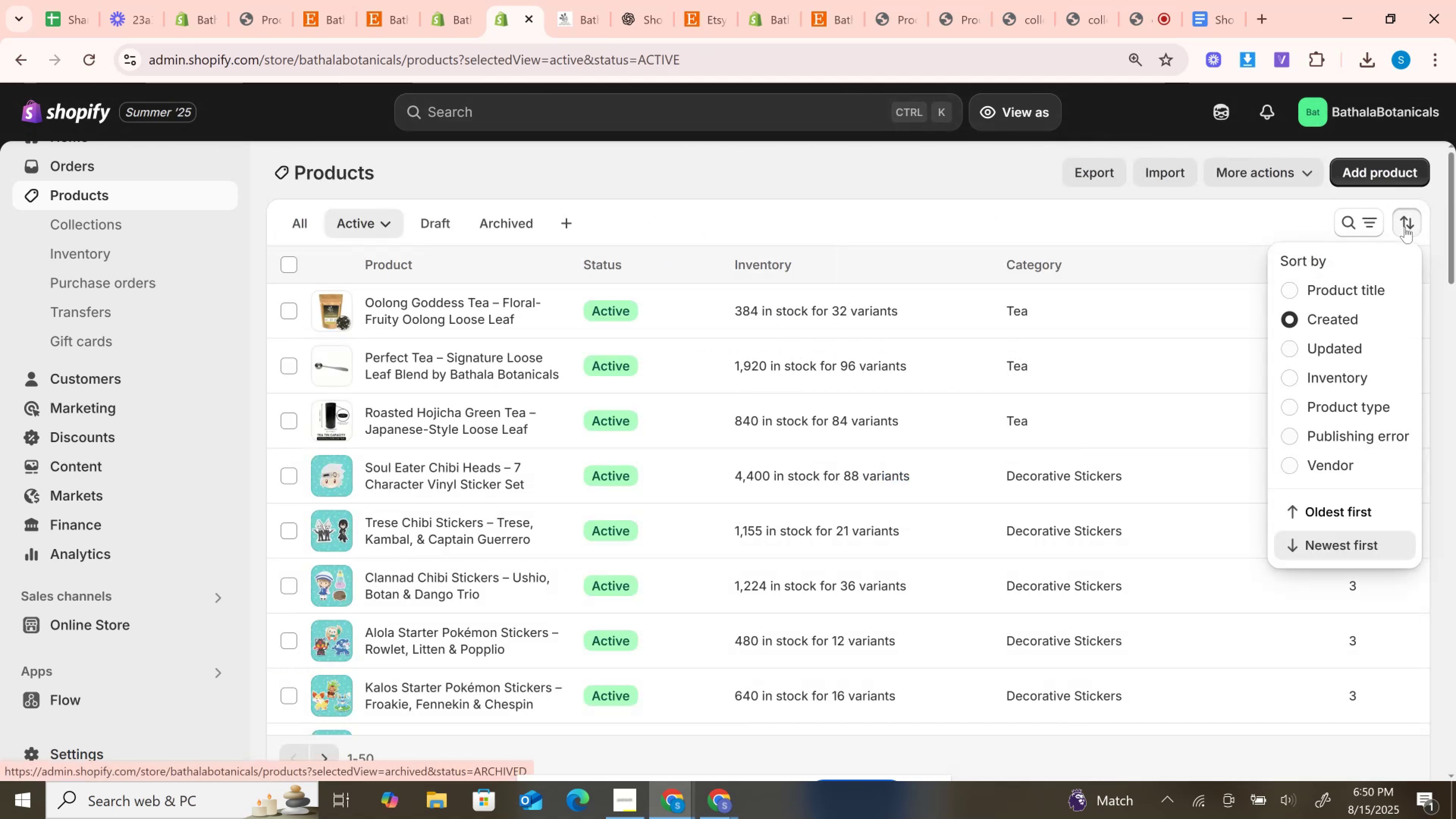 
left_click([563, 0])
 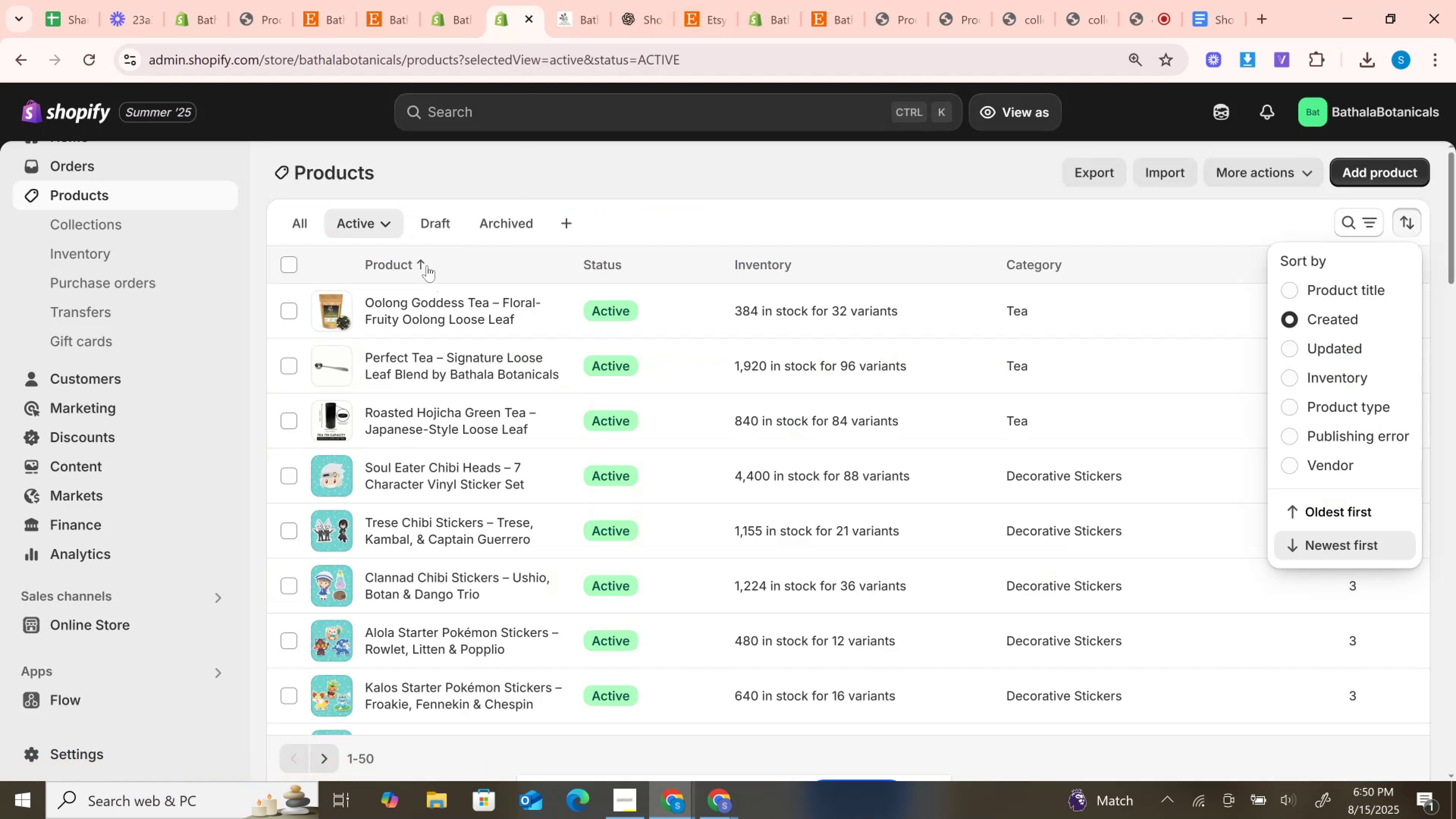 
wait(6.42)
 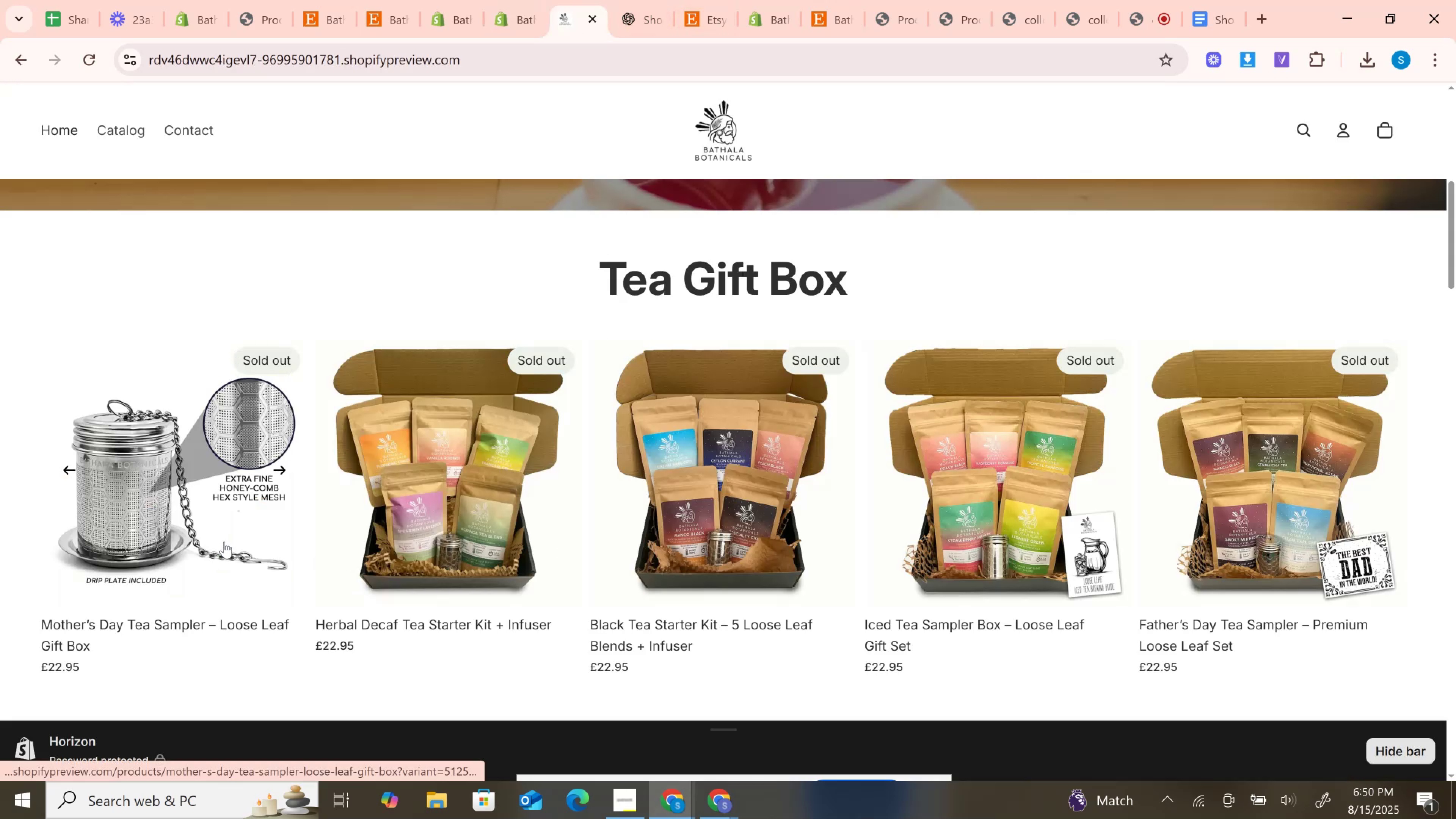 
left_click([297, 220])
 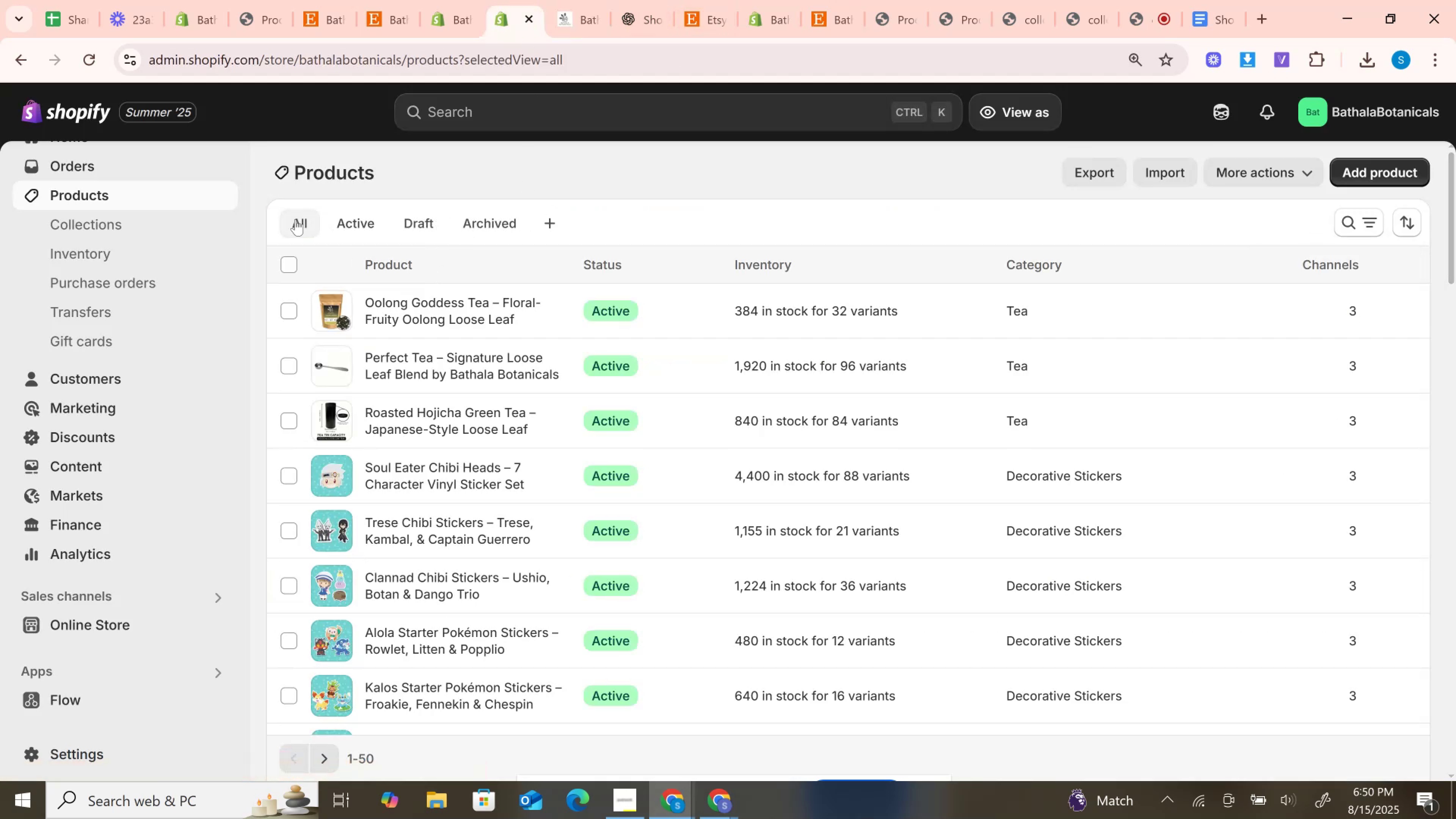 
scroll: coordinate [688, 489], scroll_direction: down, amount: 33.0
 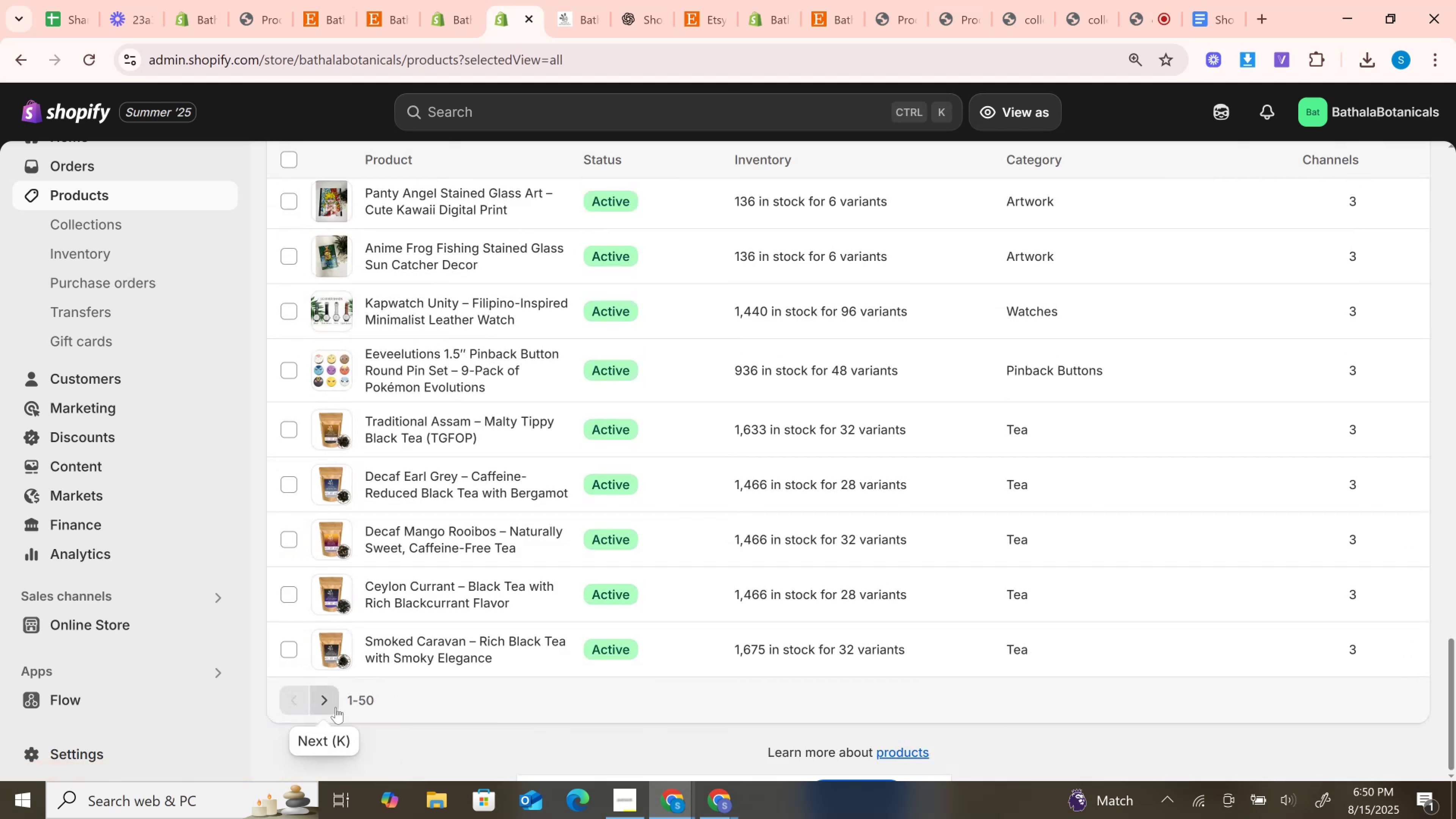 
left_click([337, 707])
 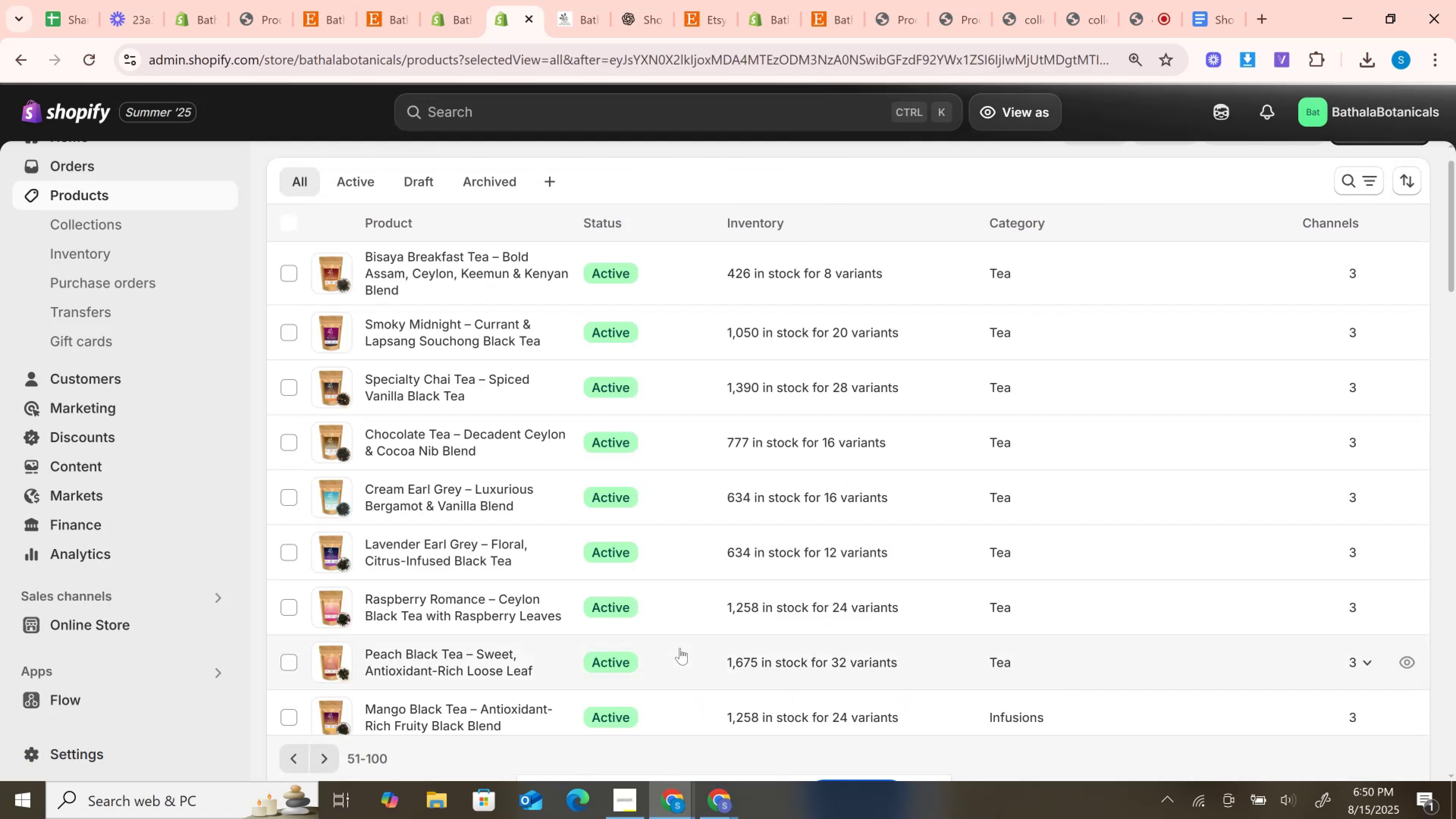 
left_click([582, 0])
 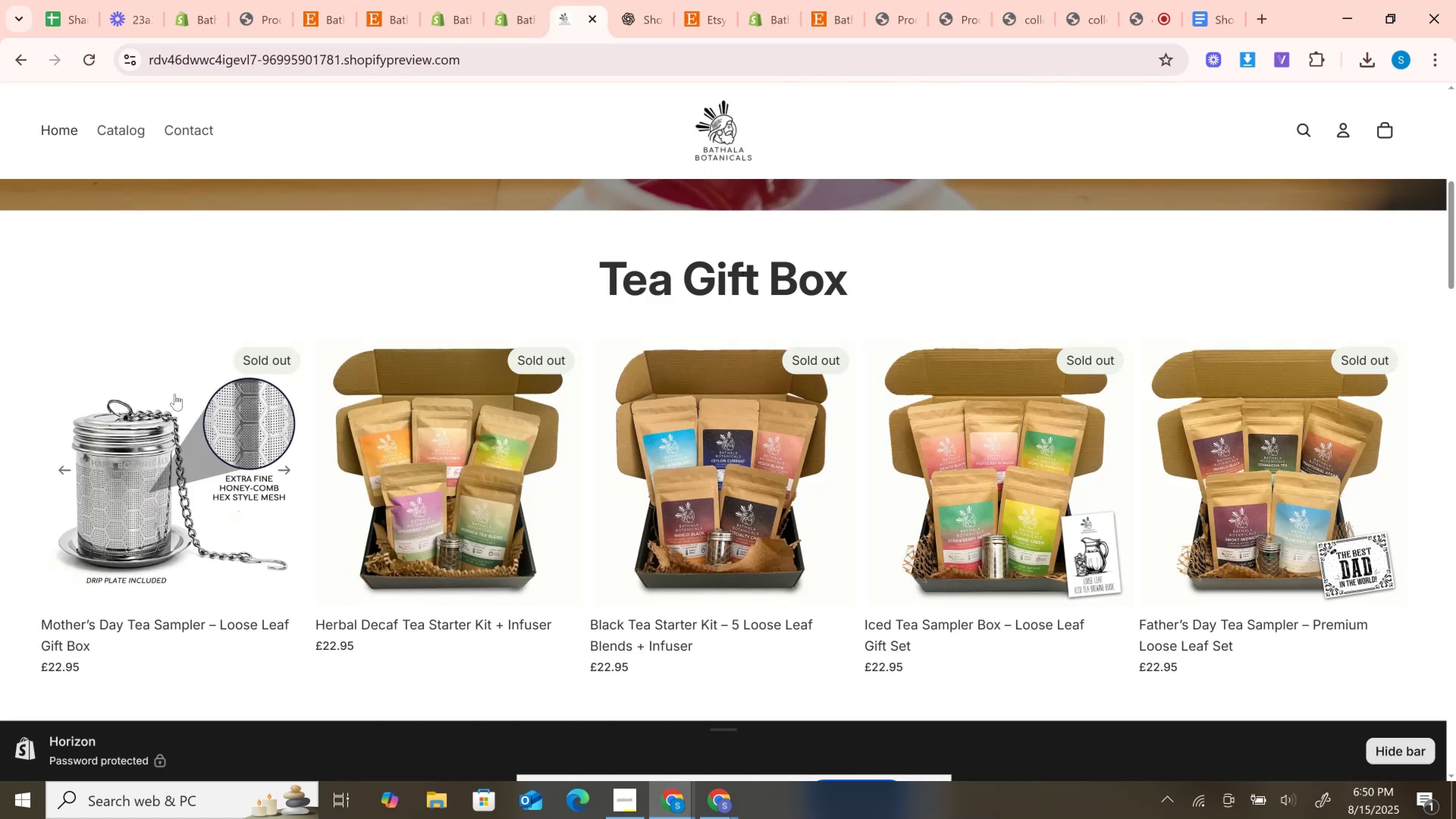 
right_click([171, 394])
 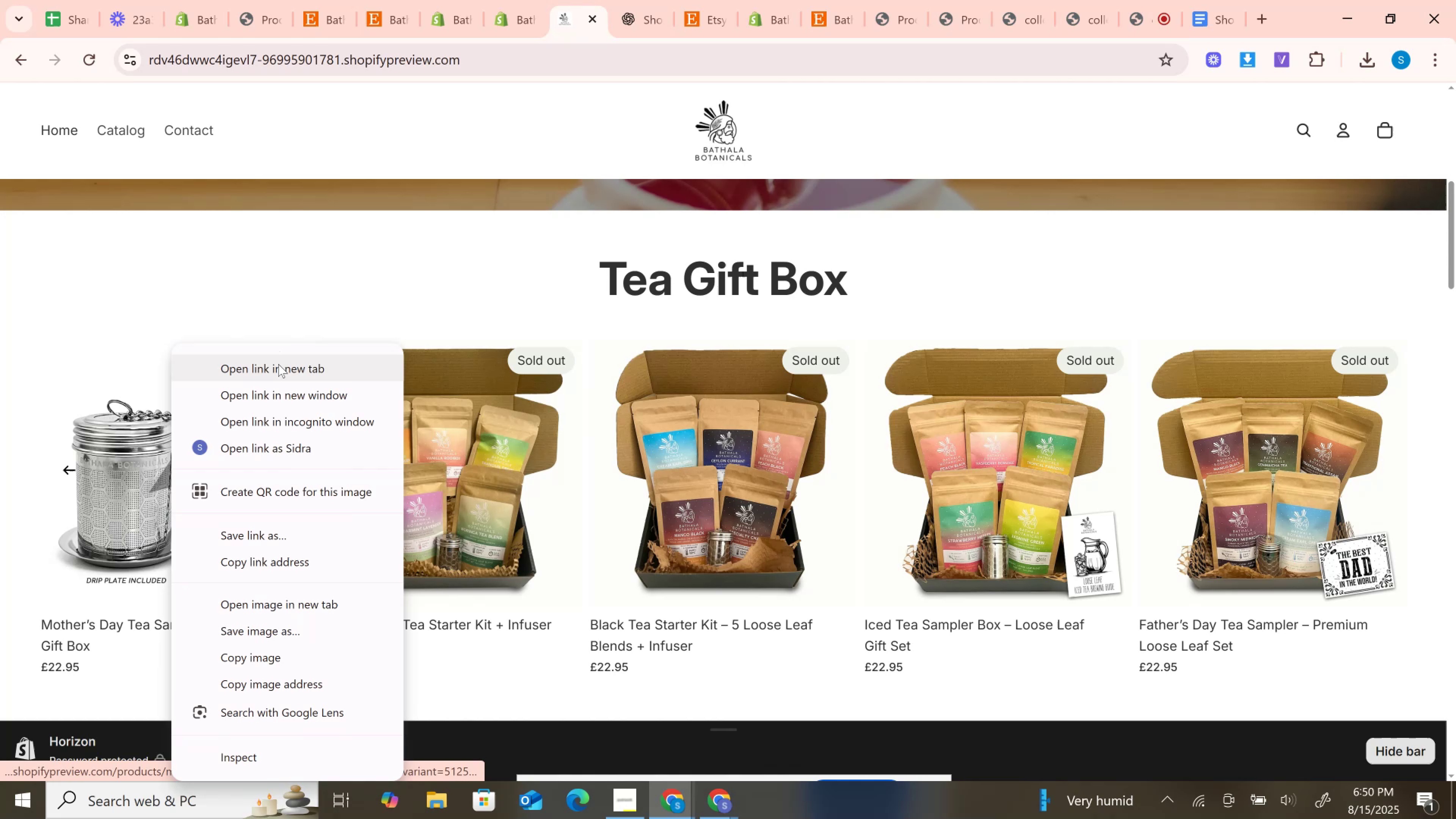 
left_click([278, 367])
 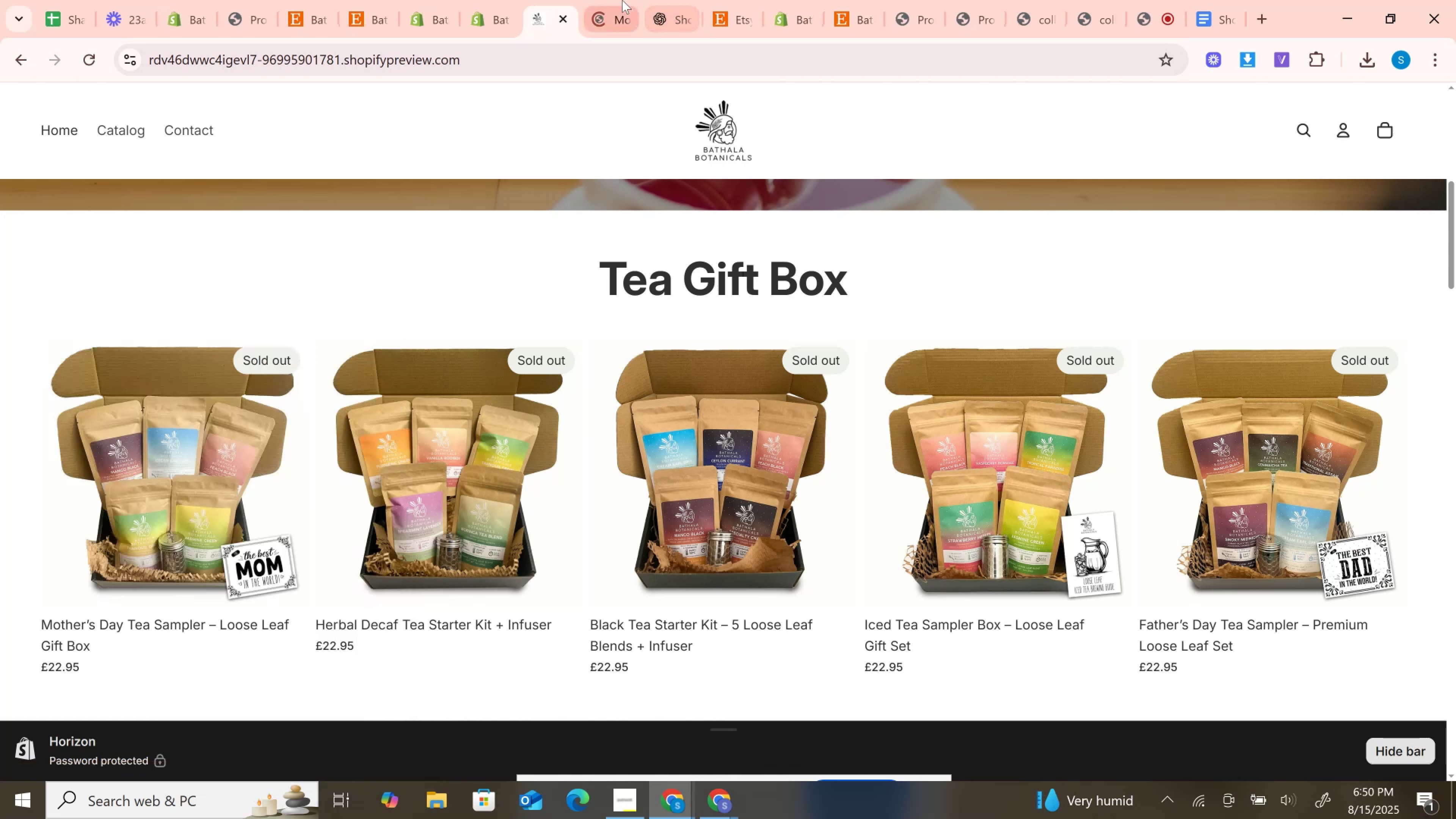 
left_click([622, 0])
 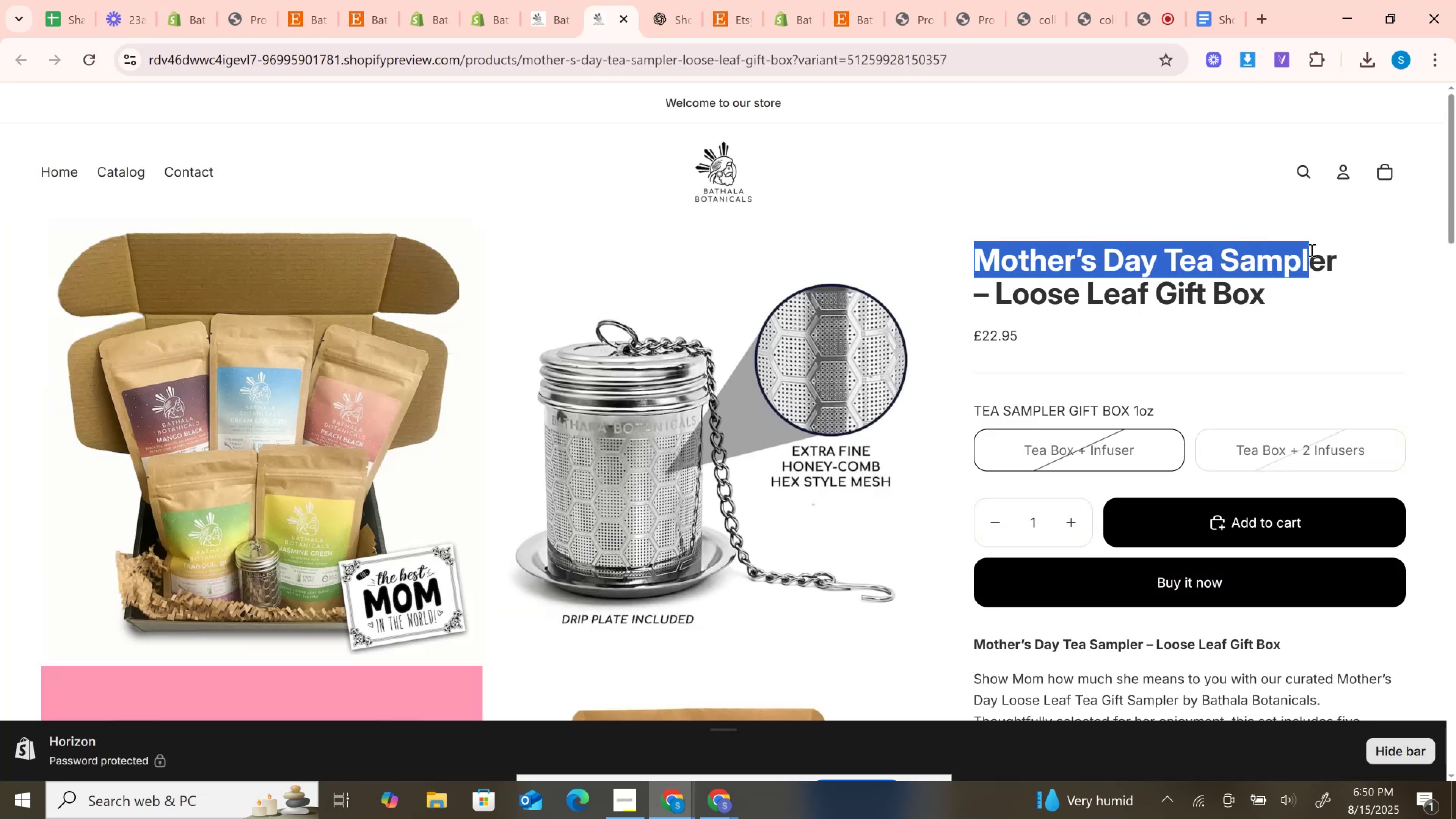 
key(Control+C)
 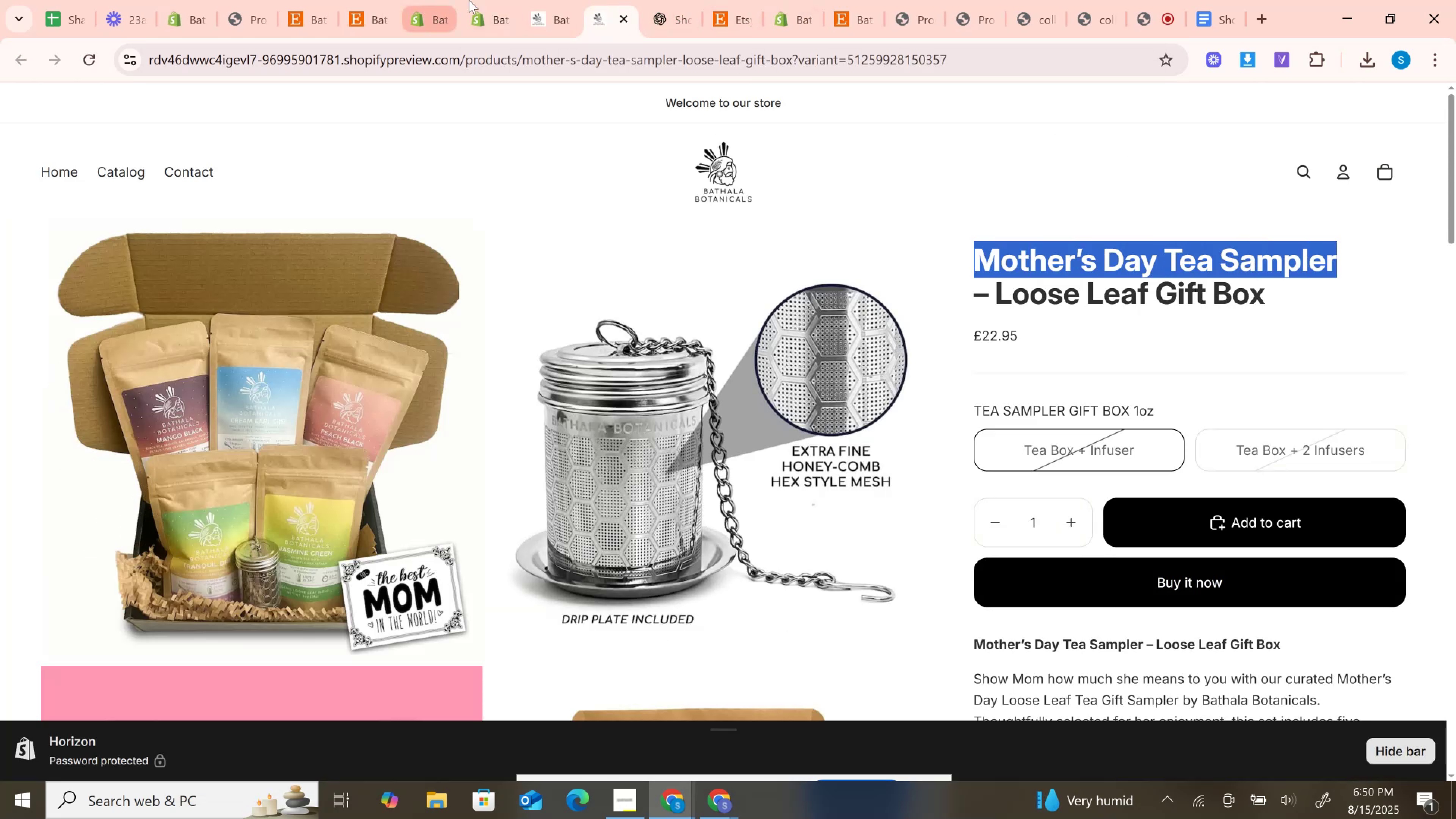 
left_click([493, 0])
 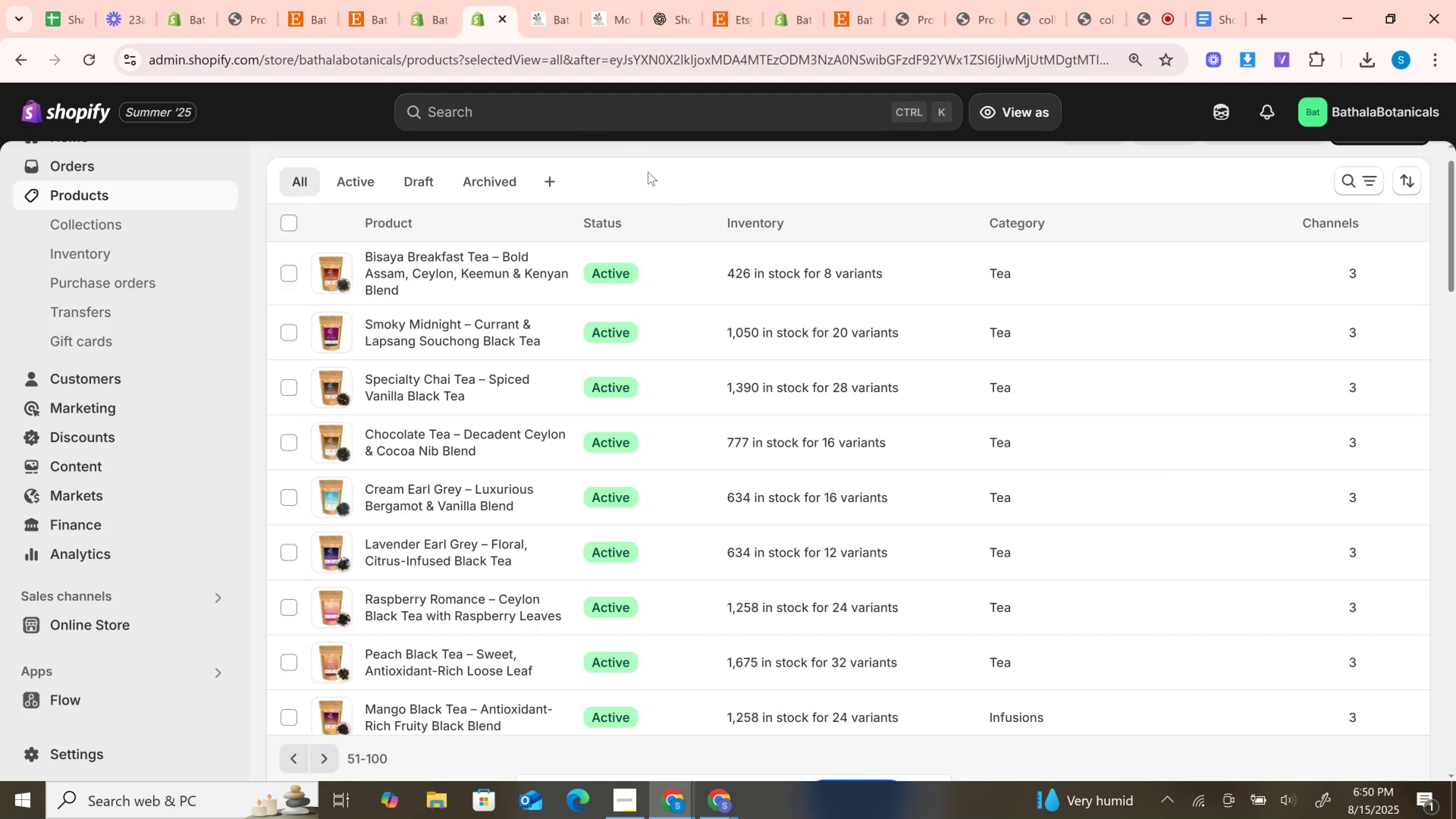 
scroll: coordinate [659, 213], scroll_direction: up, amount: 3.0
 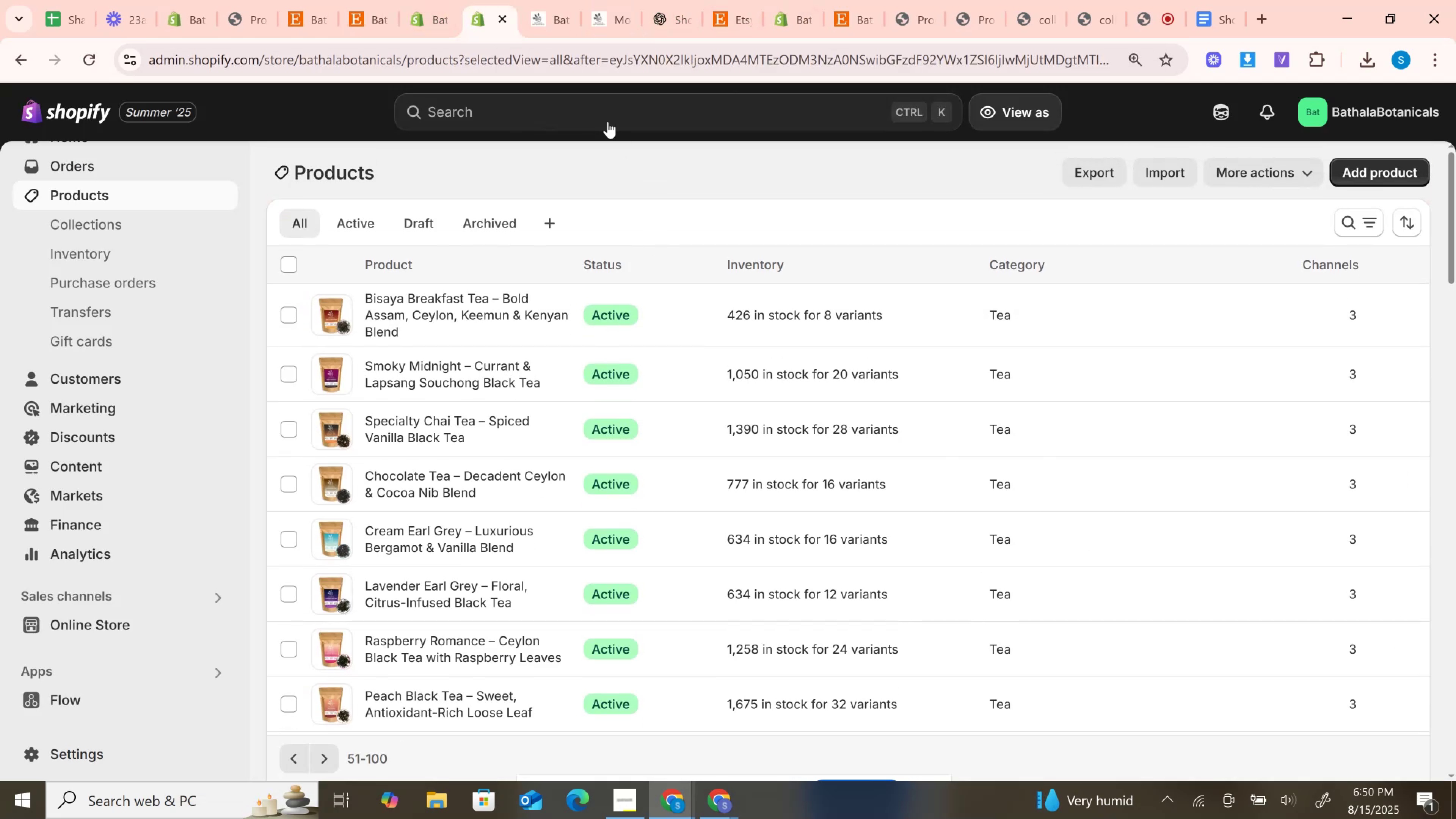 
left_click([608, 122])
 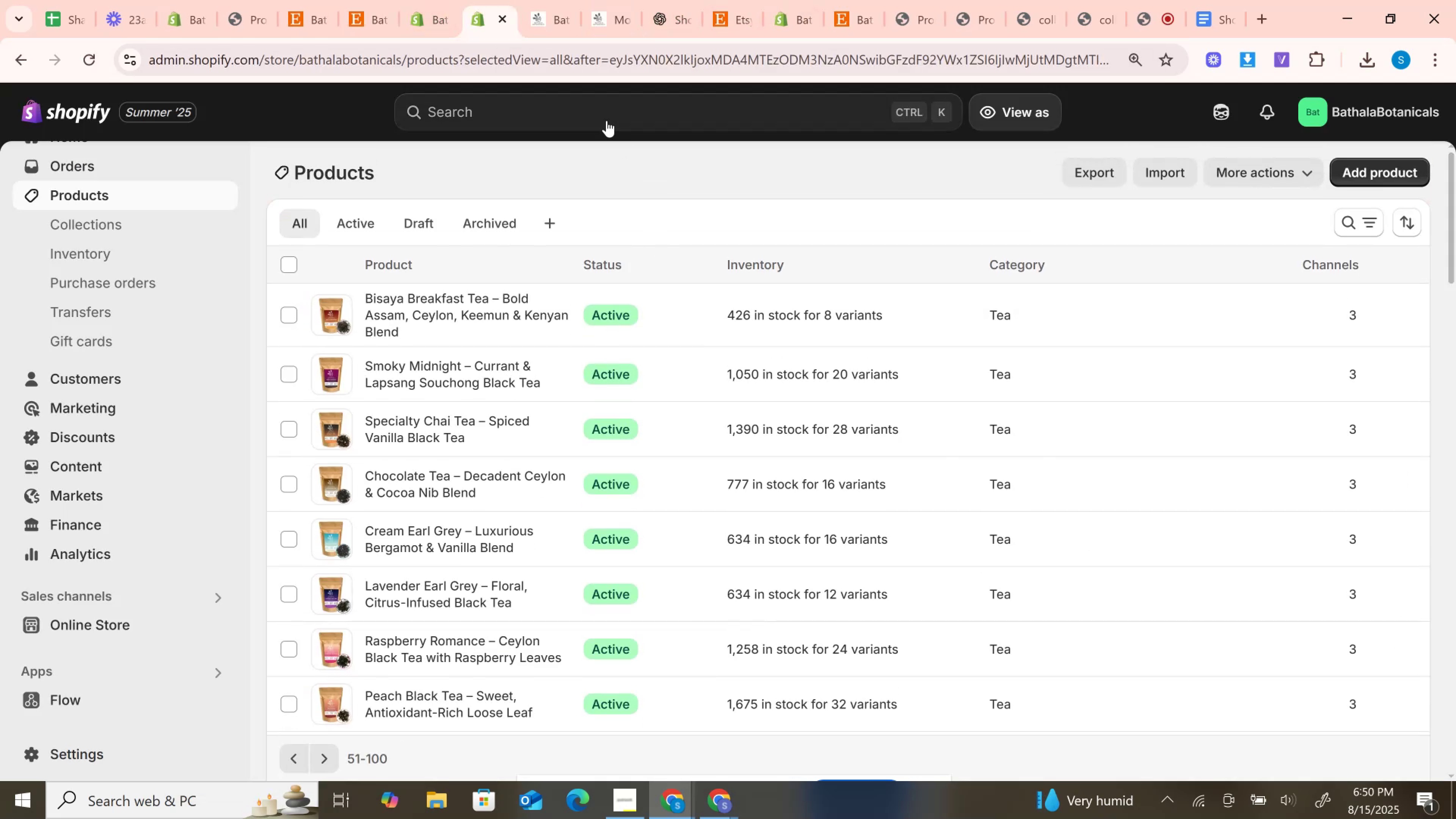 
key(Control+V)
 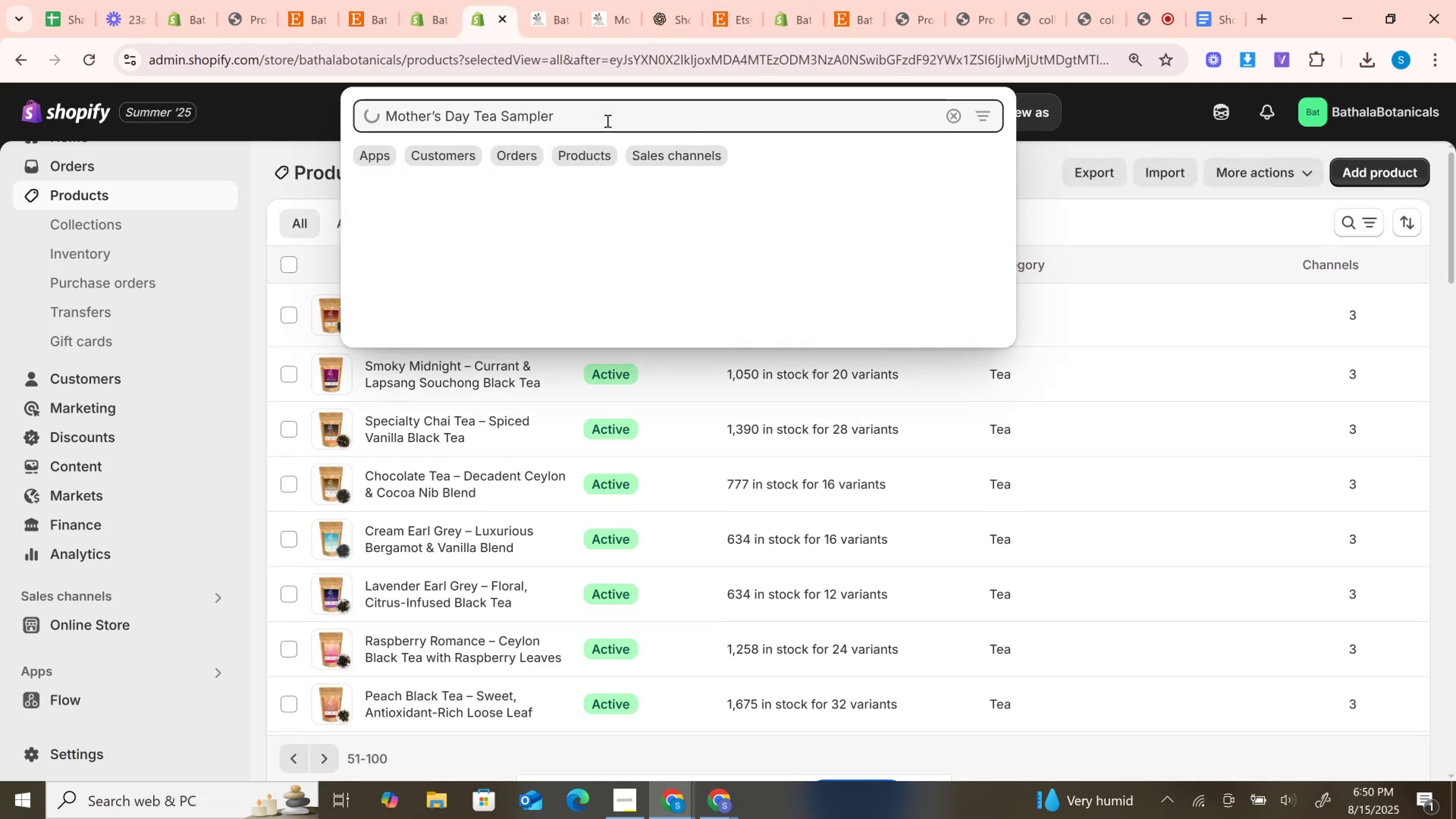 
key(Enter)
 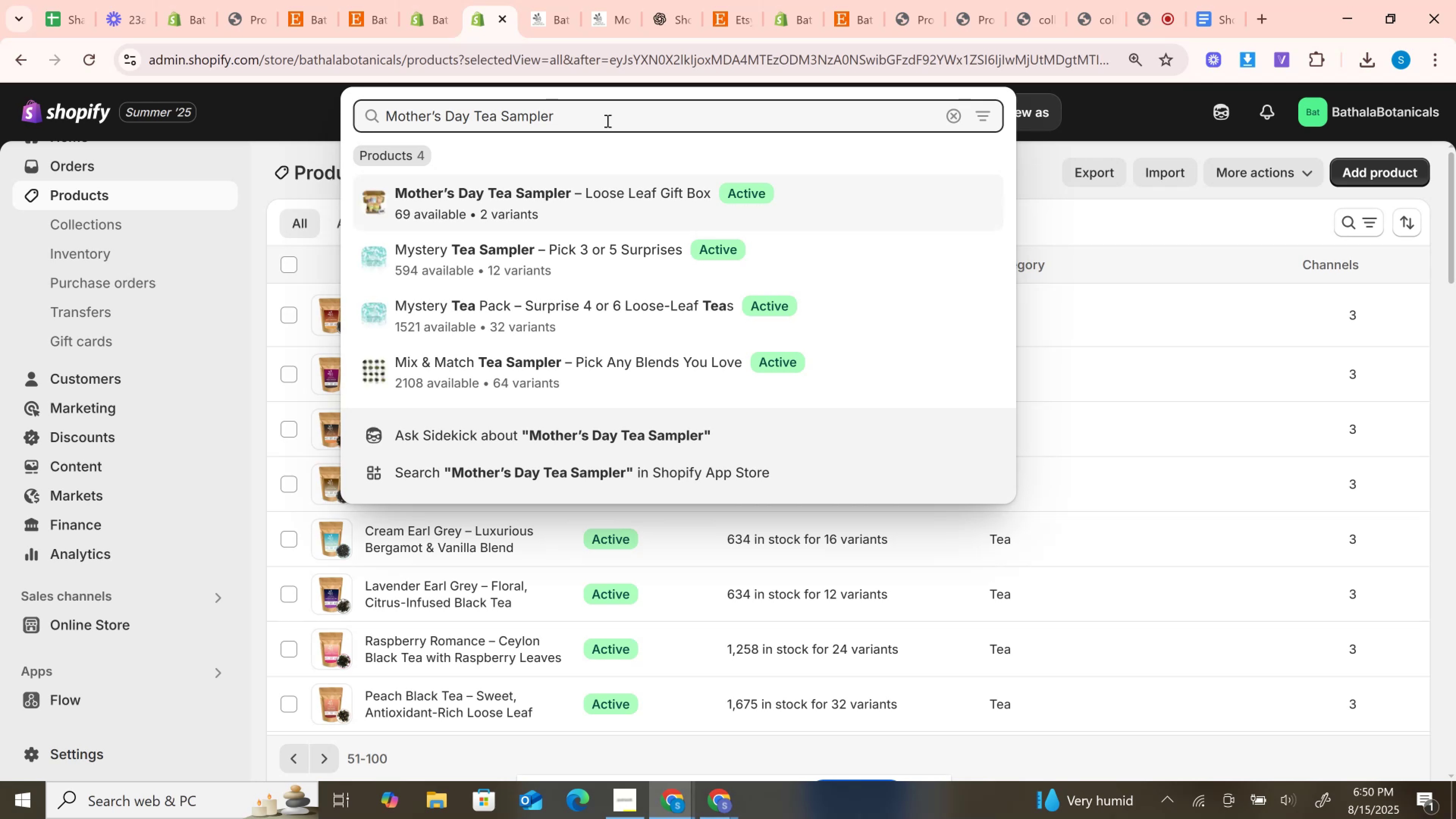 
left_click([587, 203])
 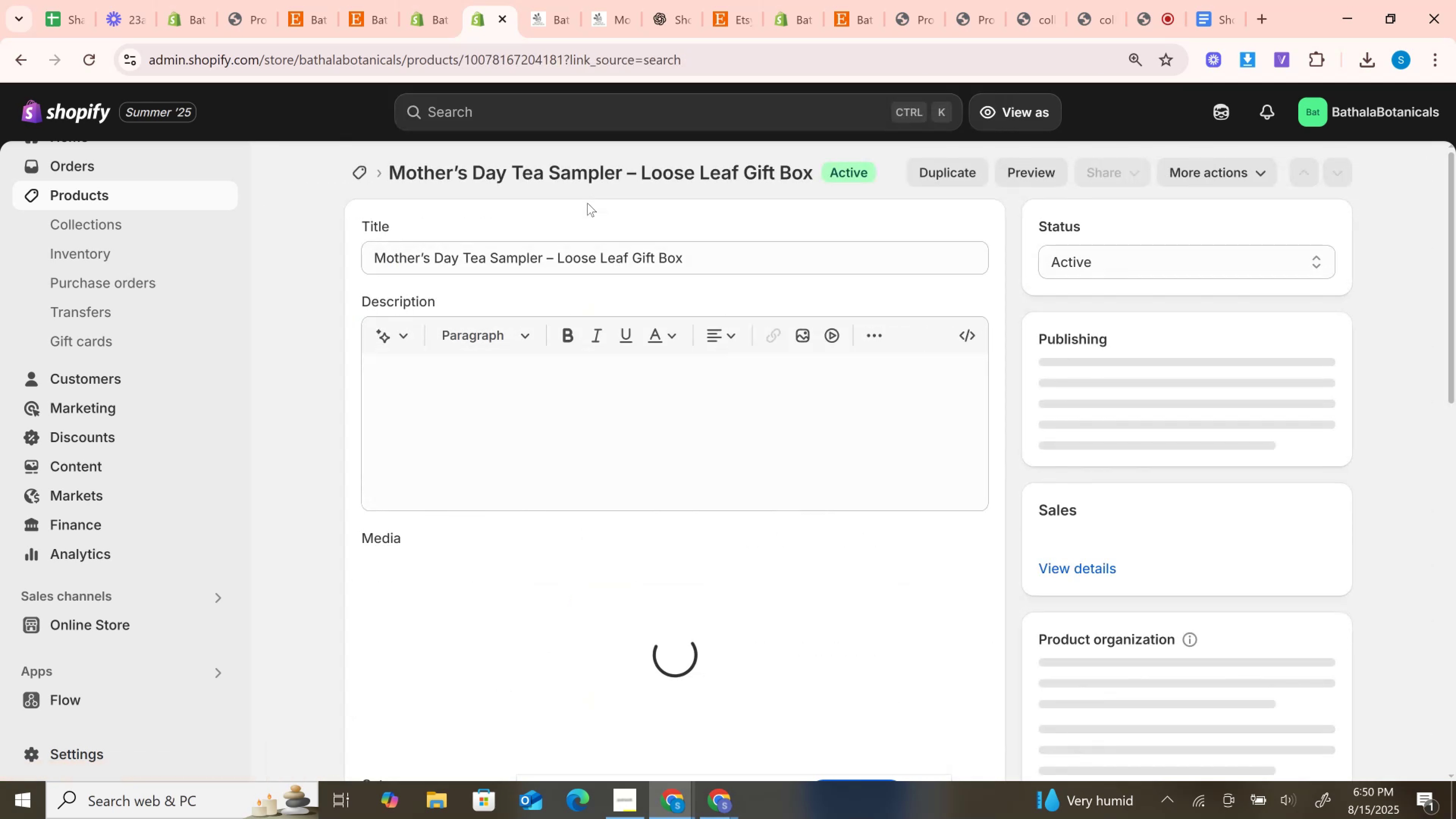 
scroll: coordinate [1228, 486], scroll_direction: down, amount: 17.0
 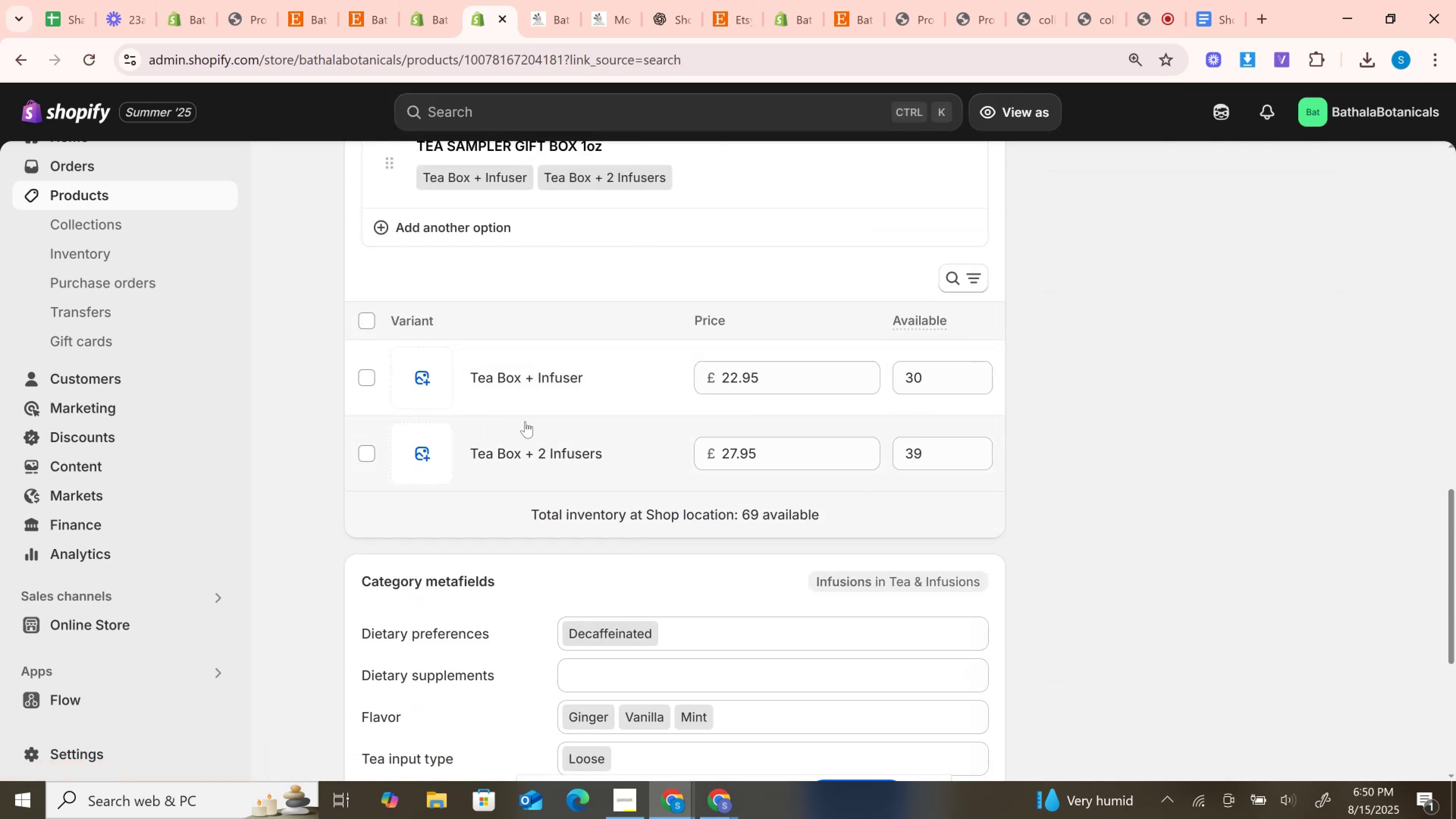 
scroll: coordinate [664, 421], scroll_direction: up, amount: 7.0
 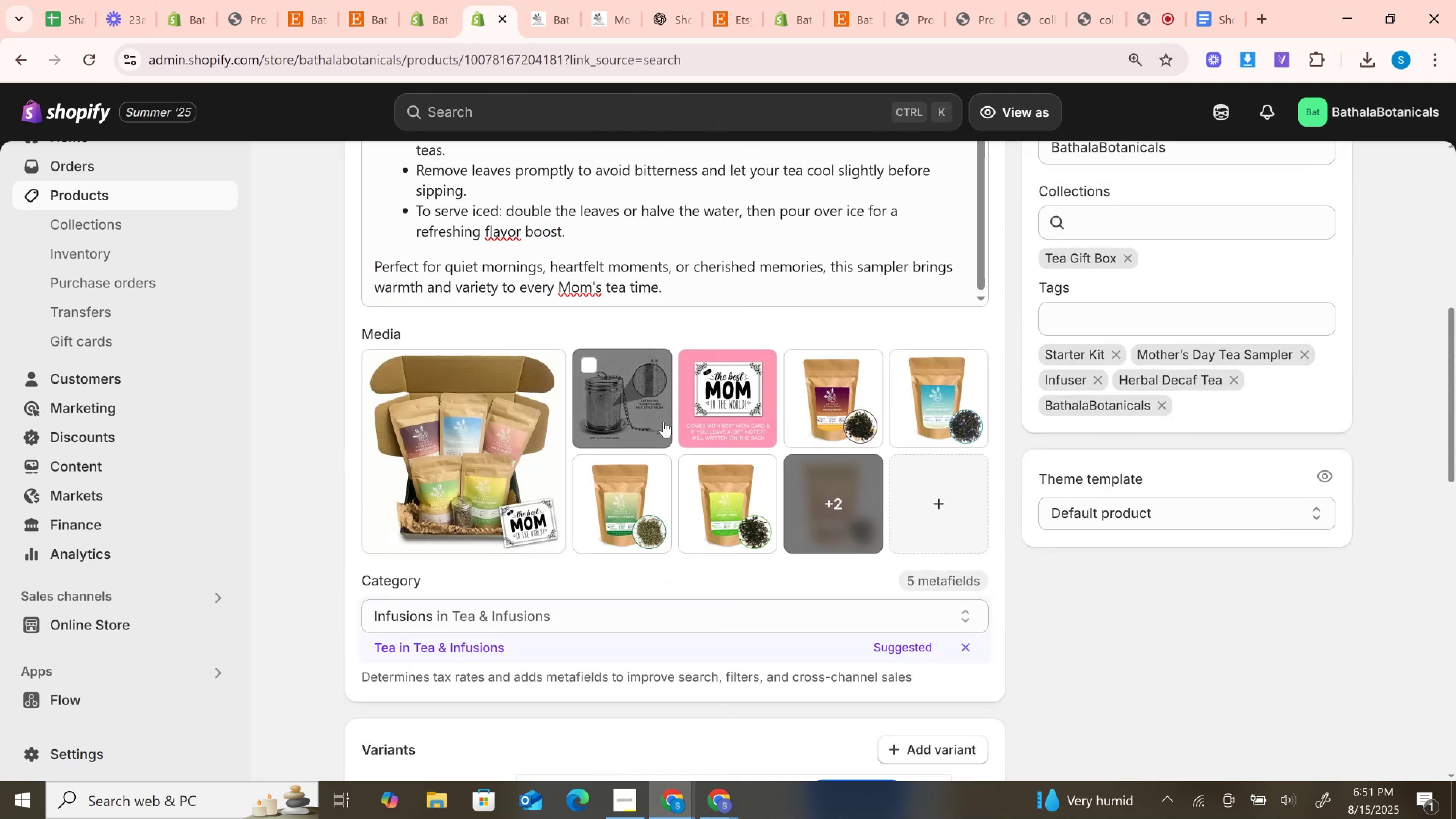 
scroll: coordinate [664, 421], scroll_direction: down, amount: 2.0
 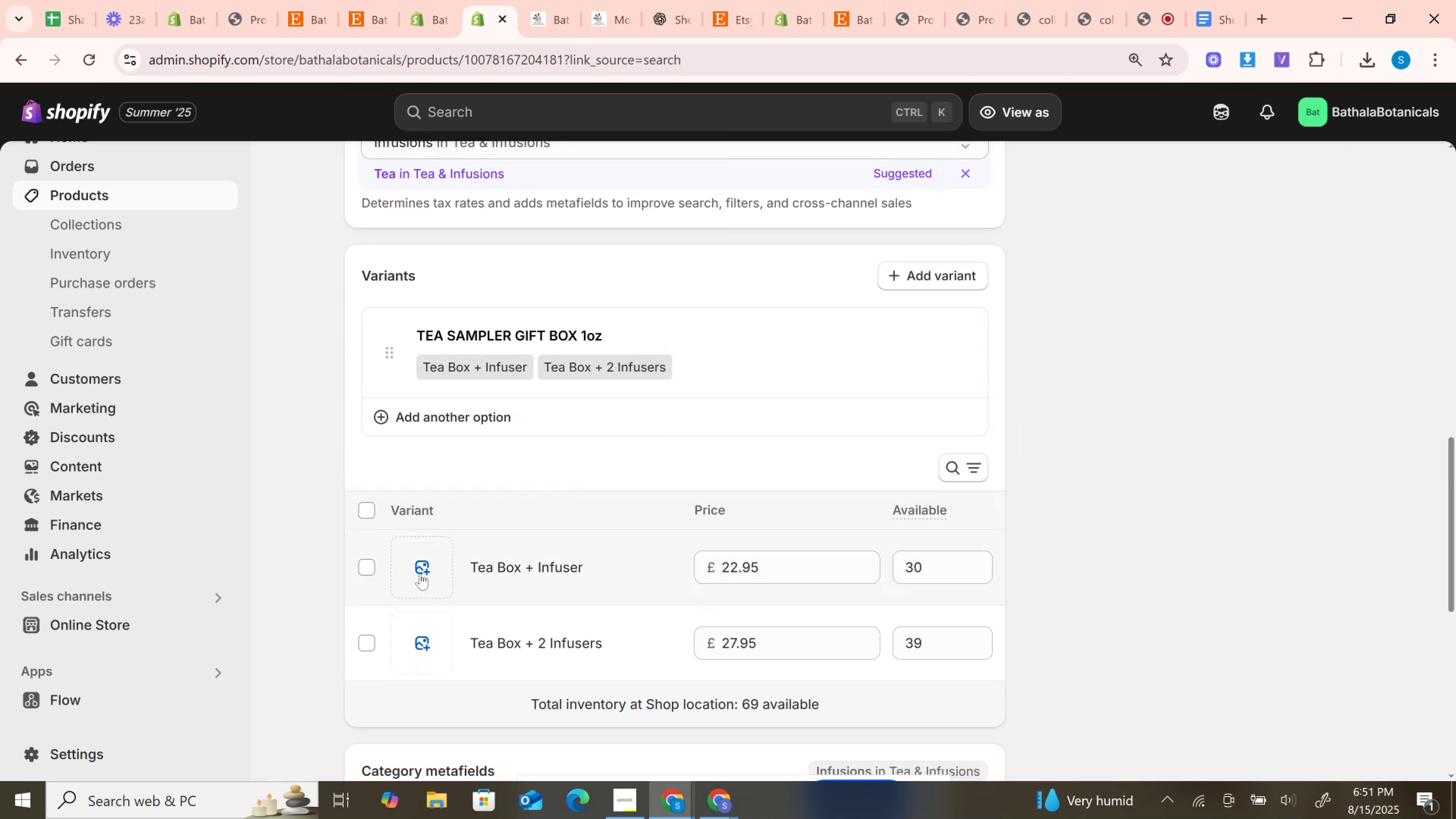 
scroll: coordinate [420, 573], scroll_direction: up, amount: 3.0
 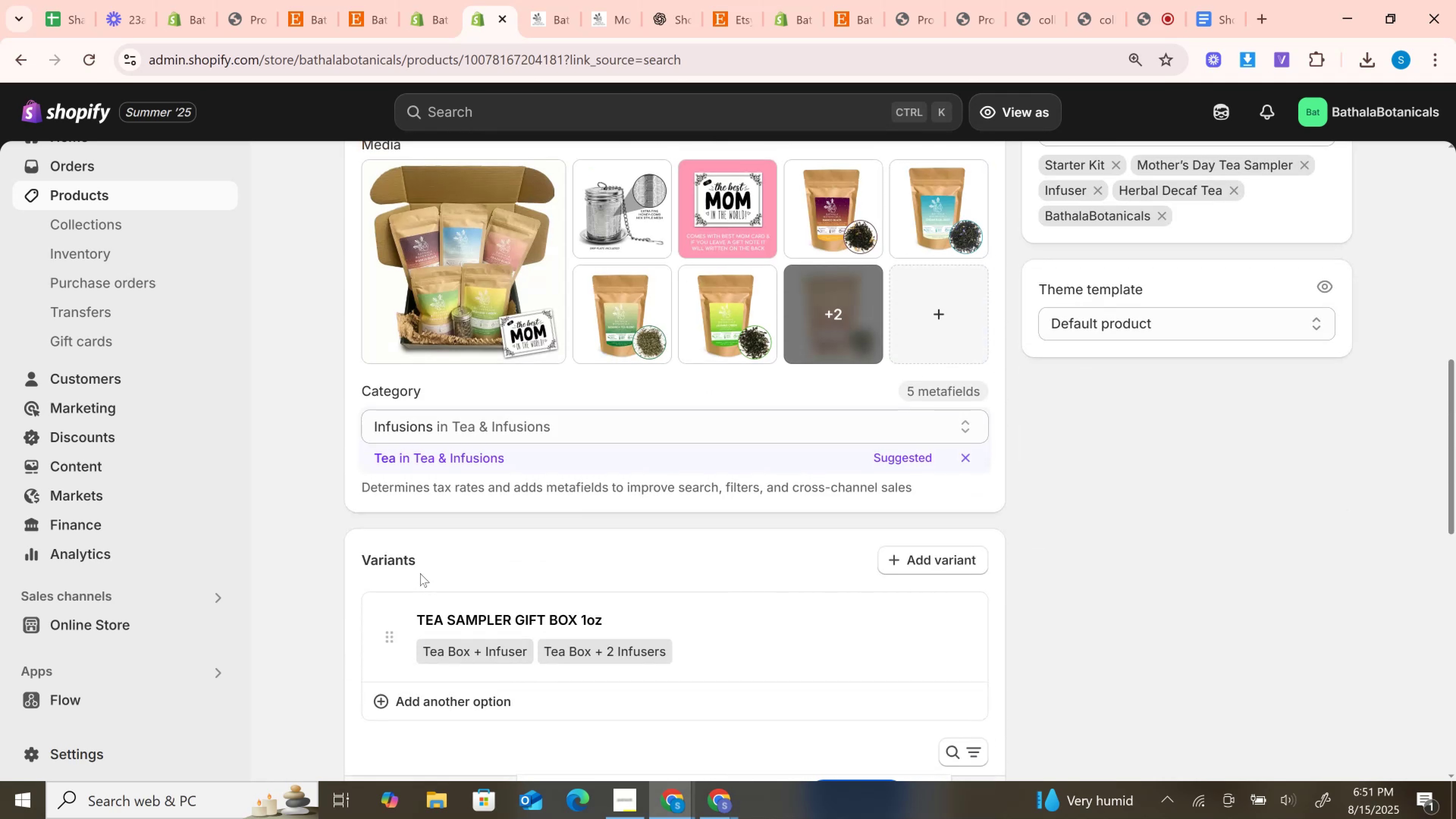 
scroll: coordinate [420, 573], scroll_direction: down, amount: 3.0
 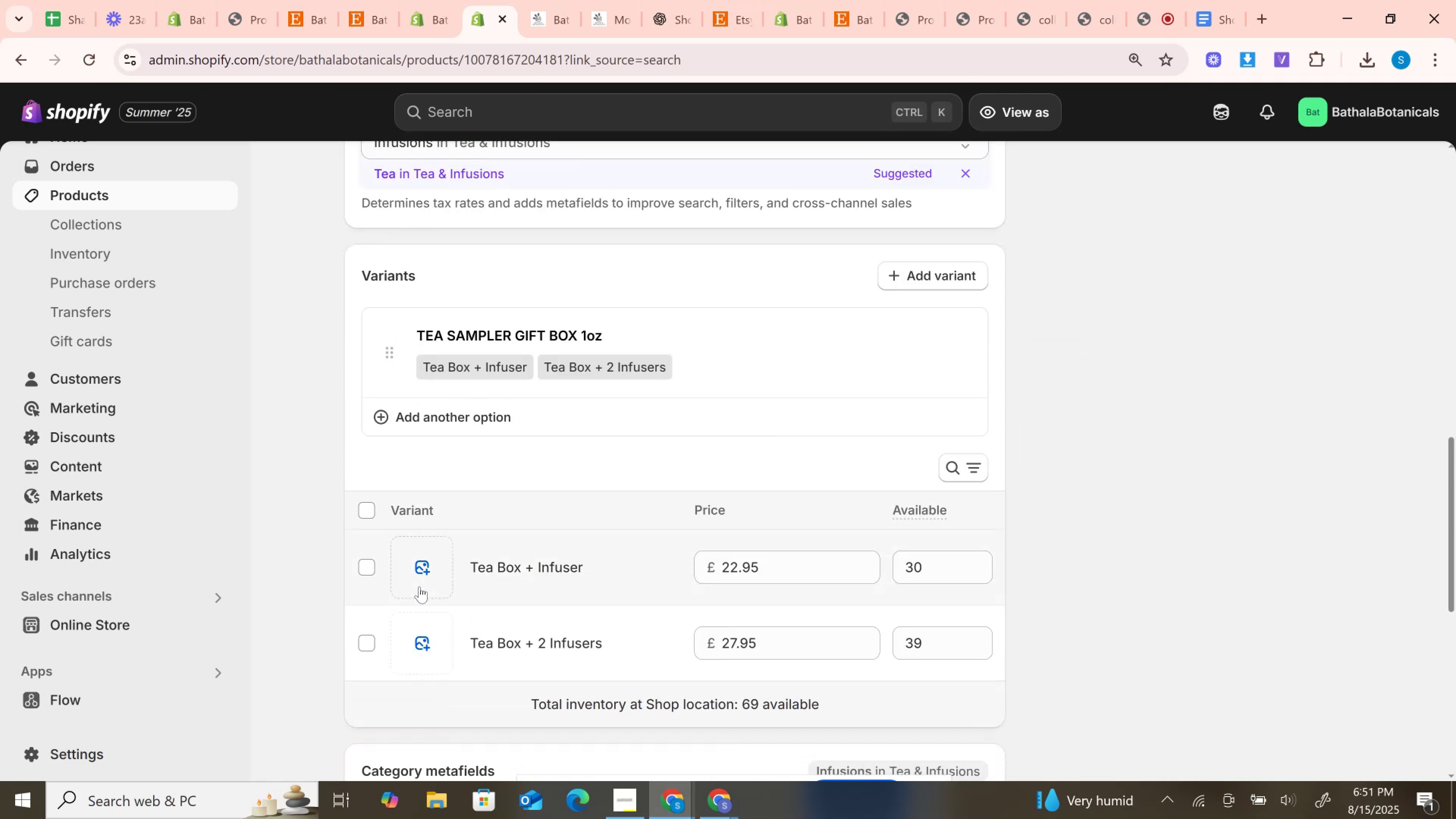 
left_click([419, 587])
 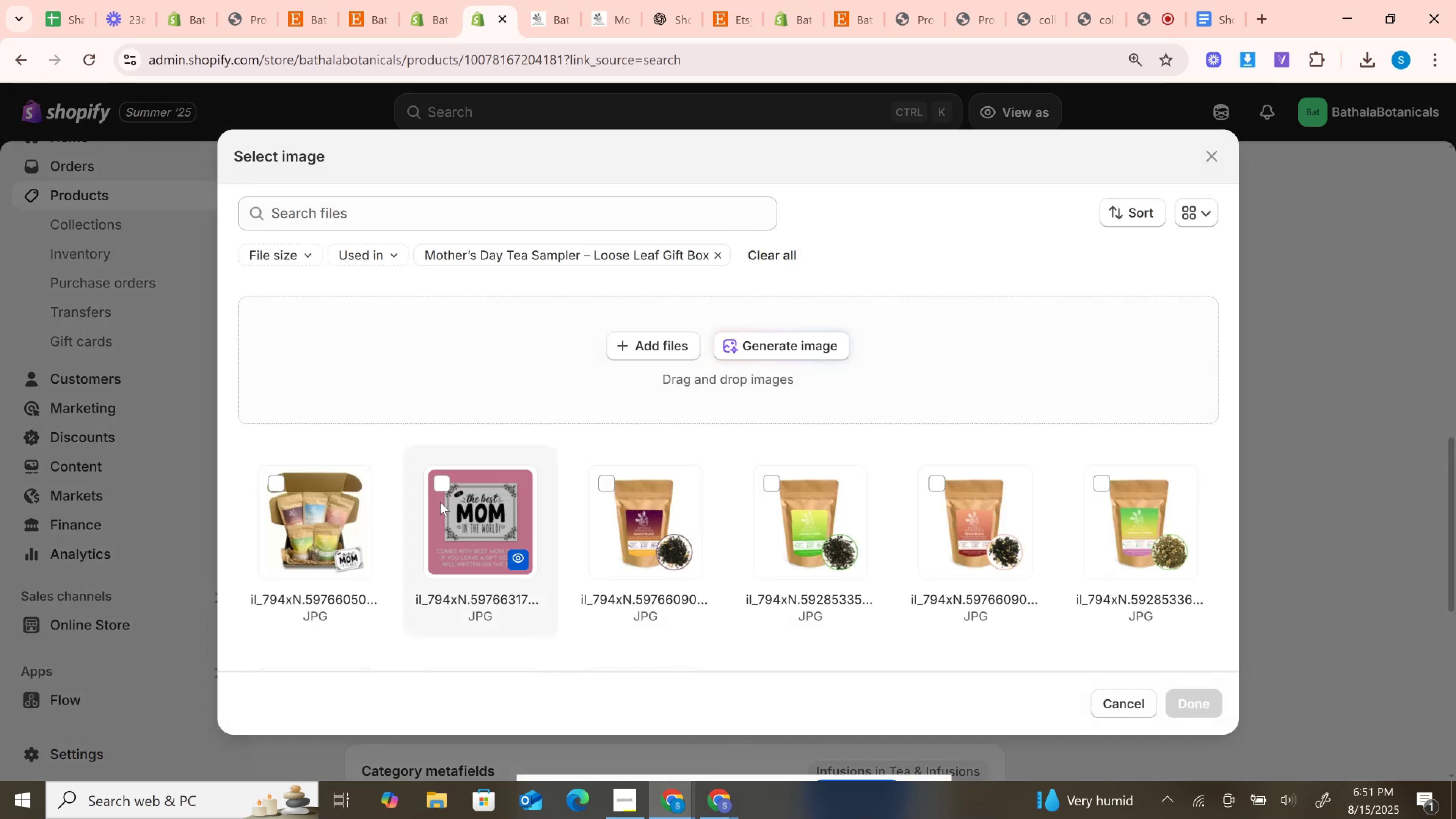 
left_click([303, 538])
 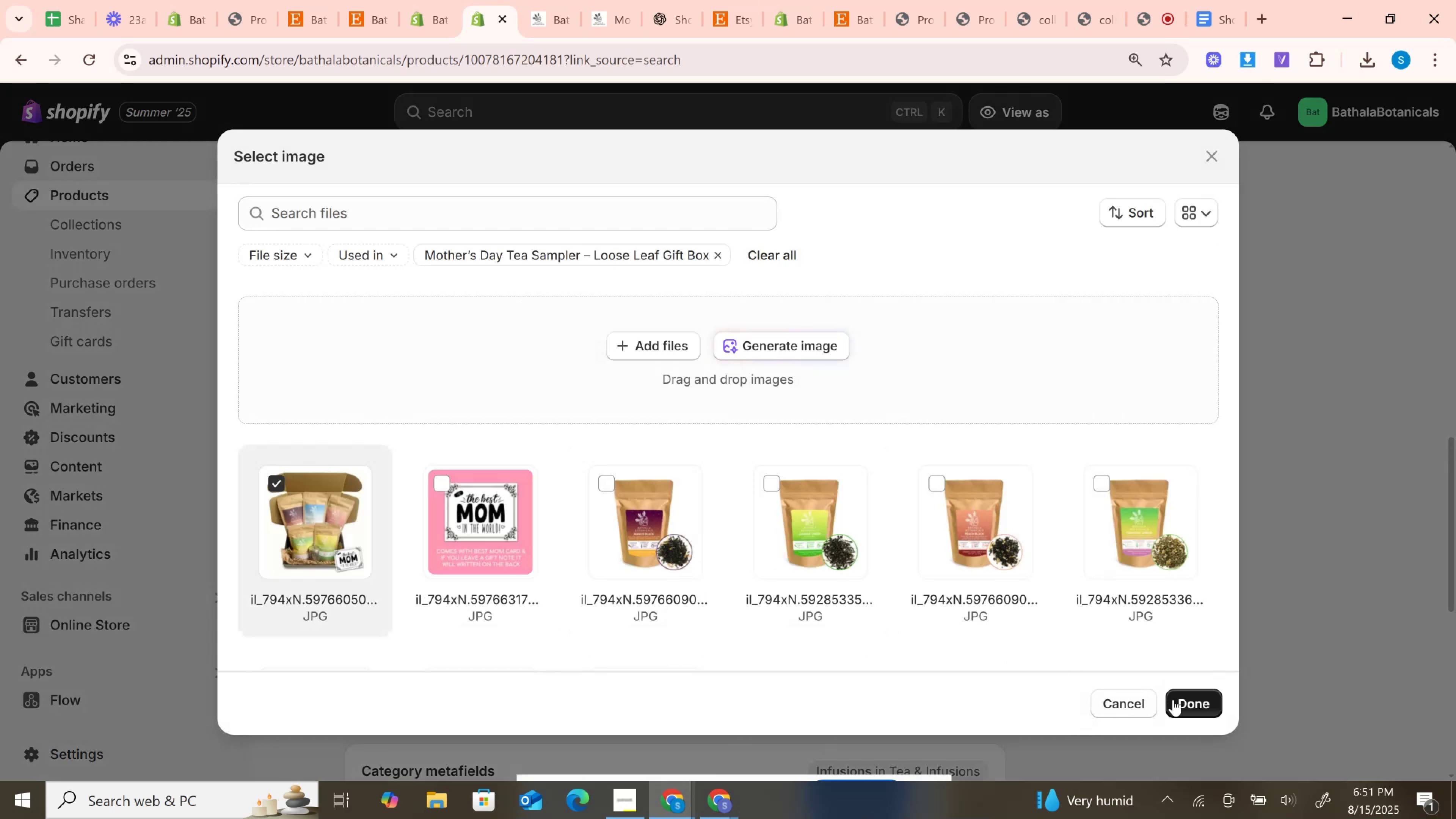 
left_click([1186, 700])
 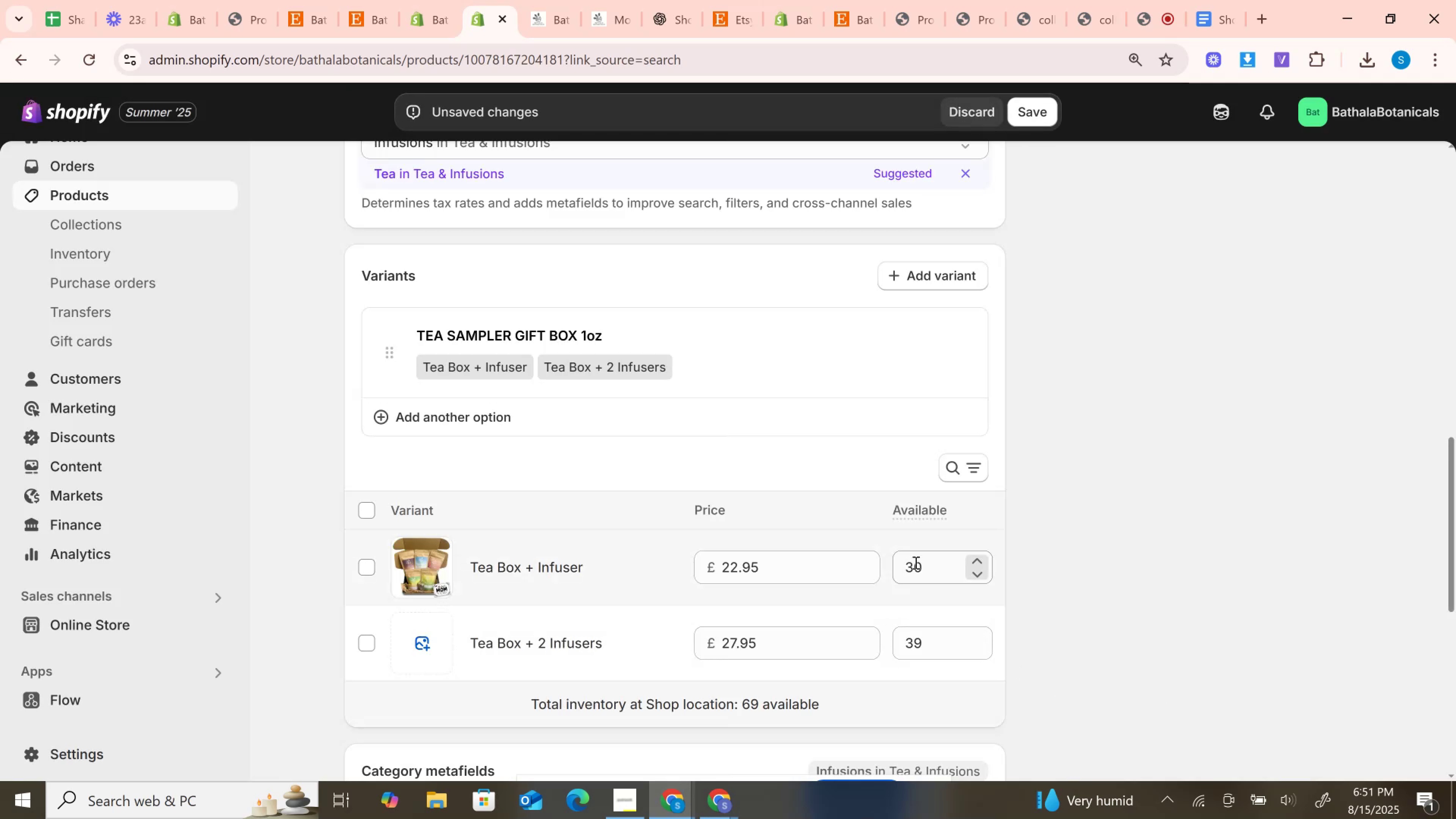 
left_click([948, 566])
 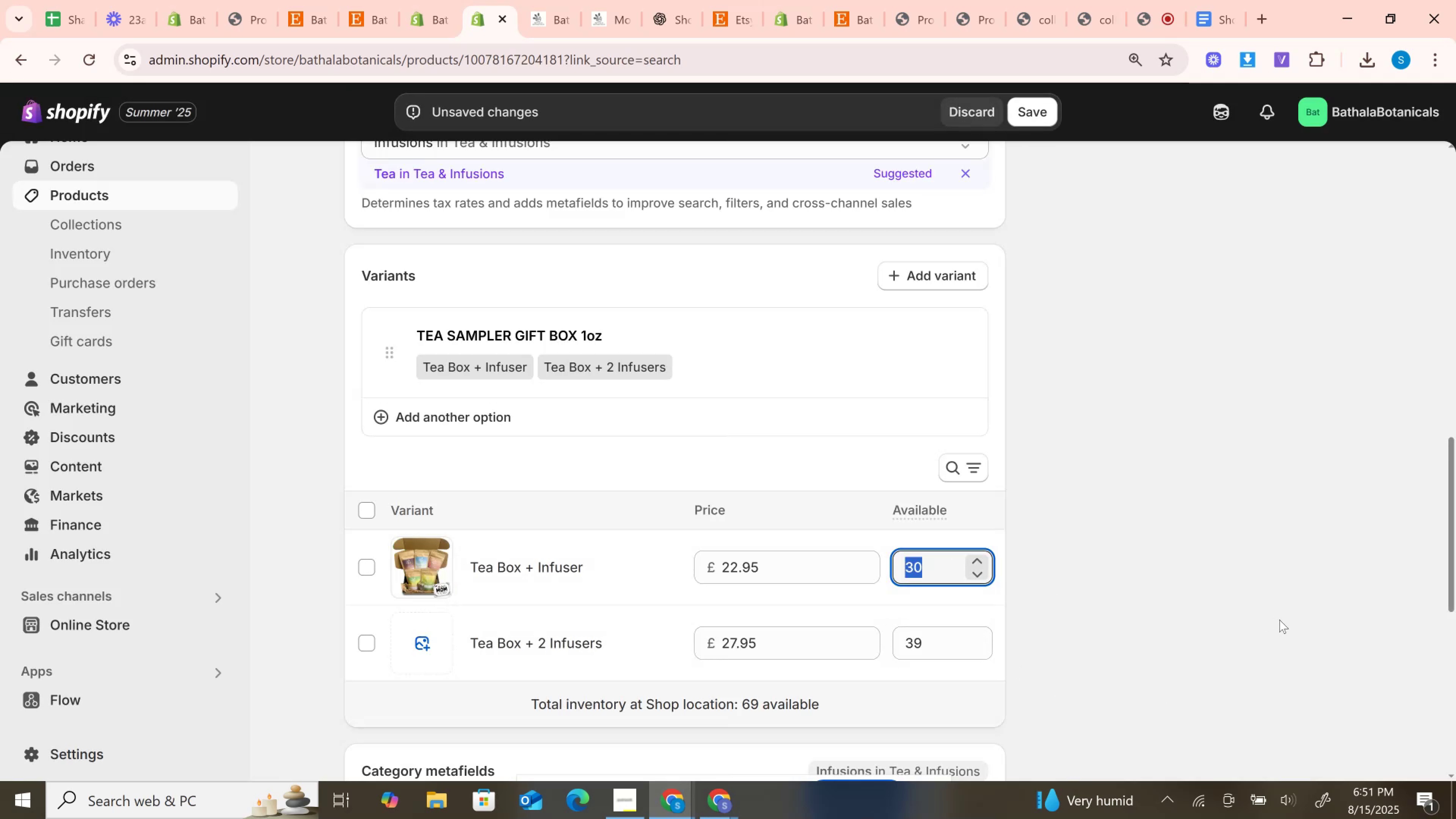 
scroll: coordinate [1283, 621], scroll_direction: down, amount: 4.0
 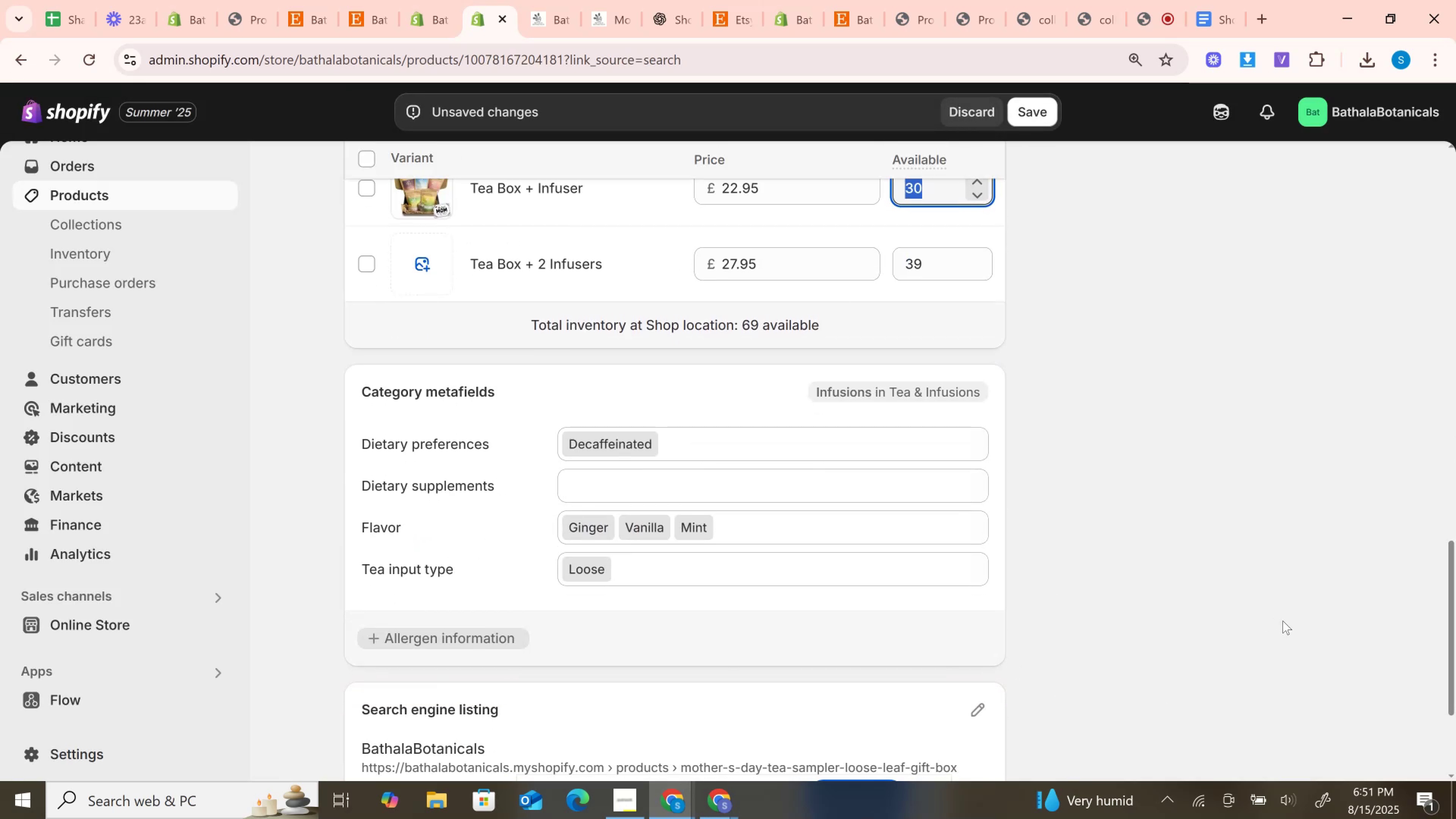 
scroll: coordinate [1283, 621], scroll_direction: up, amount: 5.0
 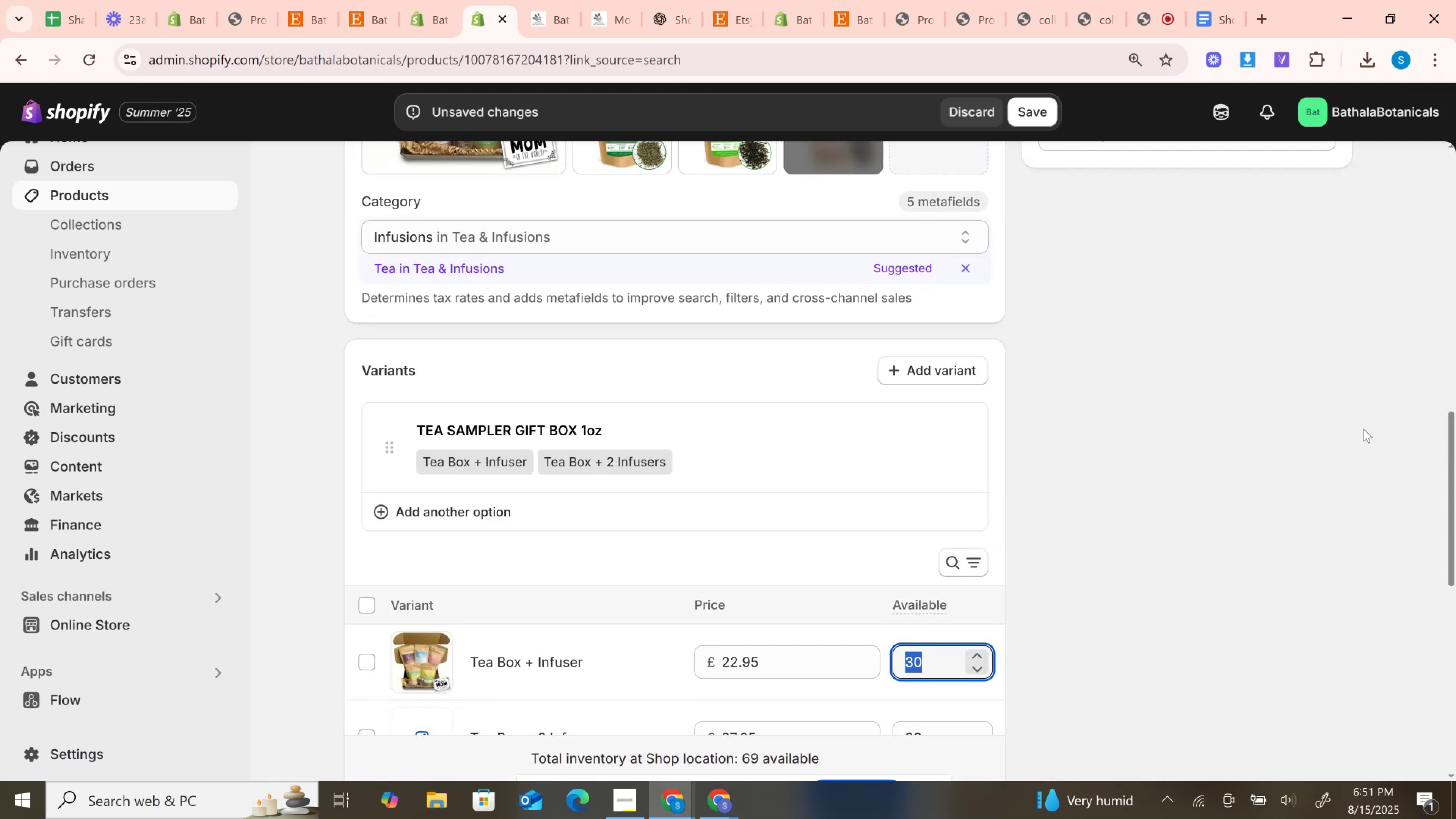 
wait(6.96)
 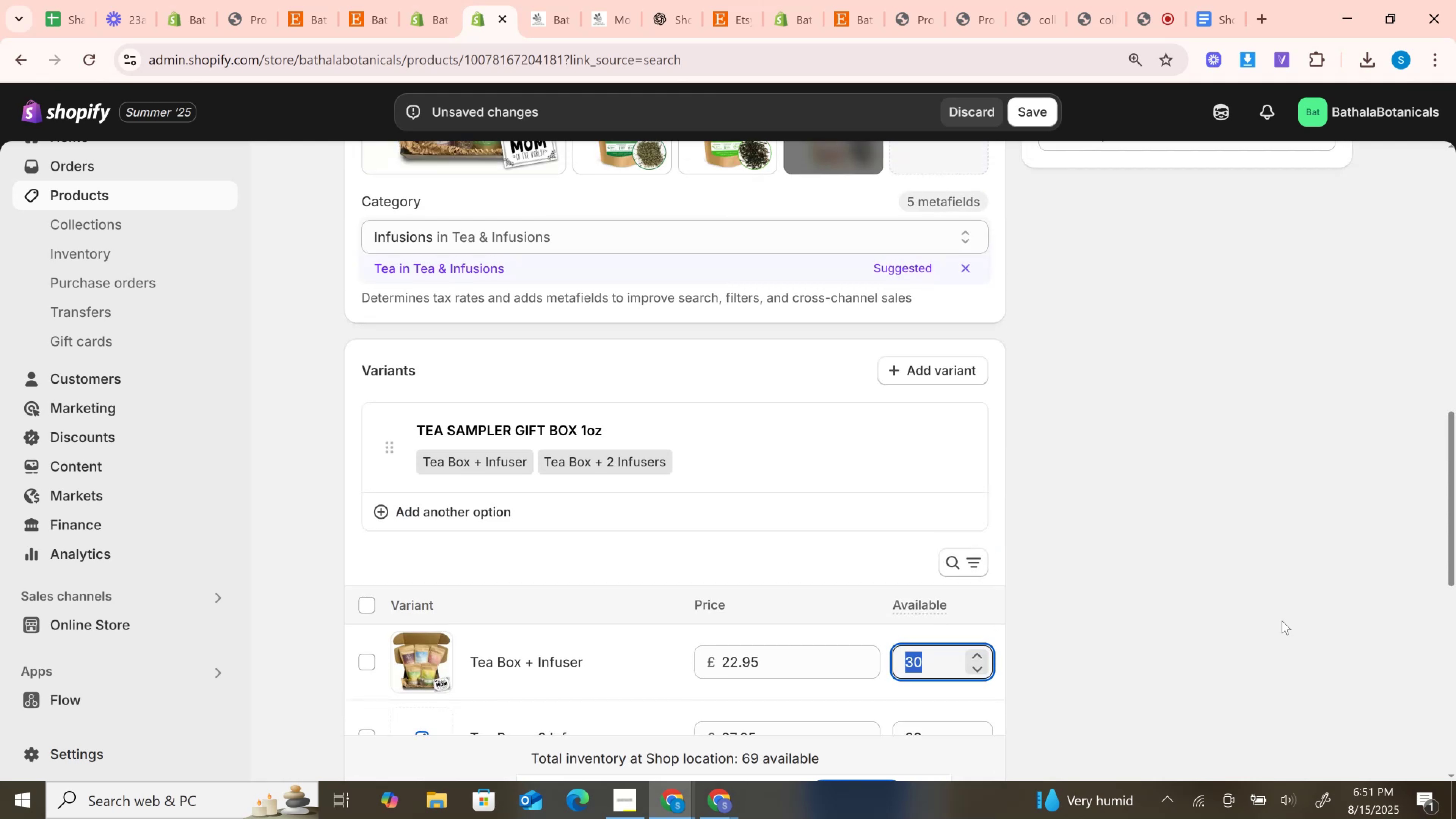 
left_click([1032, 102])
 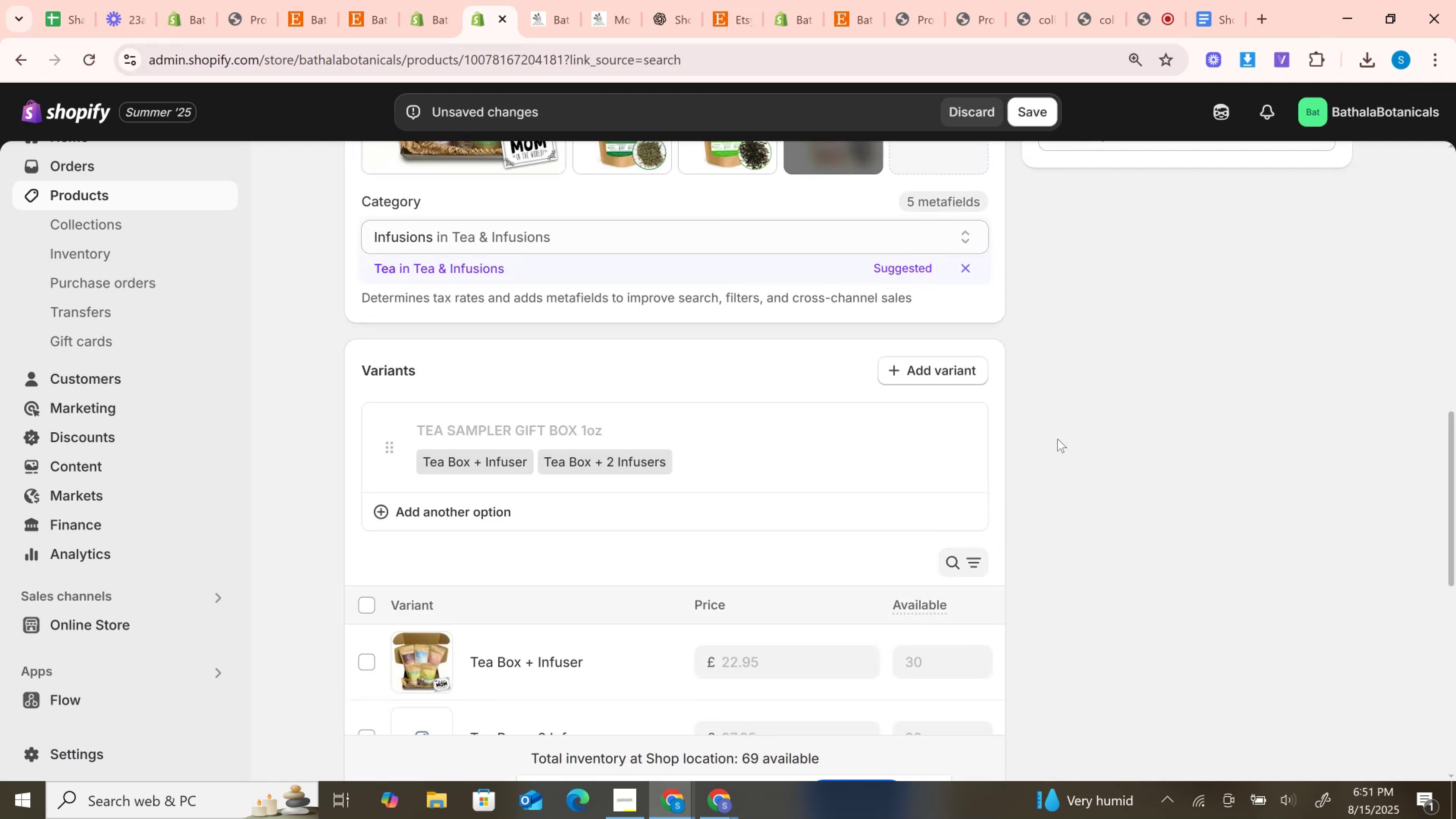 
scroll: coordinate [1056, 439], scroll_direction: up, amount: 3.0
 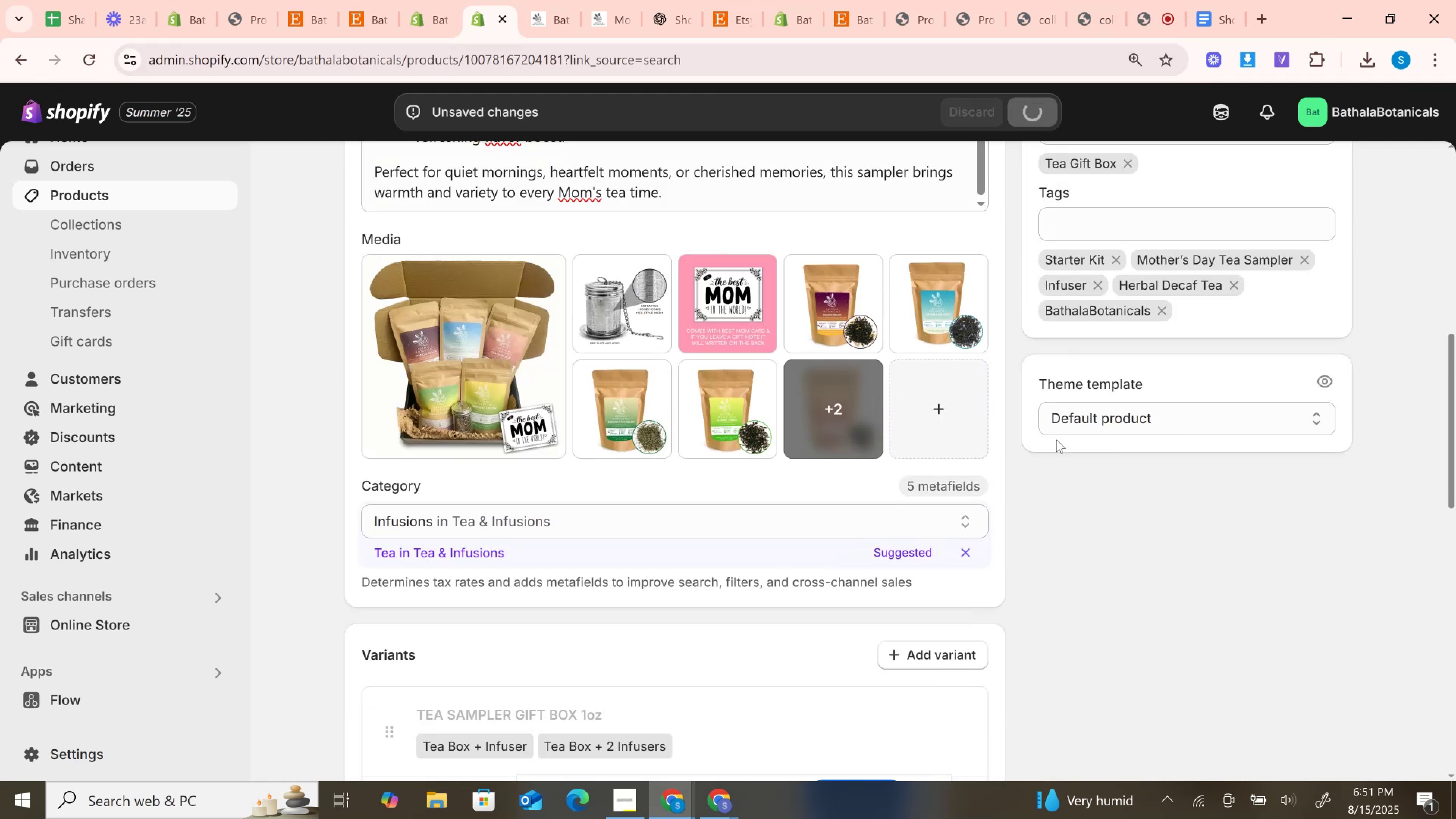 
scroll: coordinate [1056, 439], scroll_direction: down, amount: 3.0
 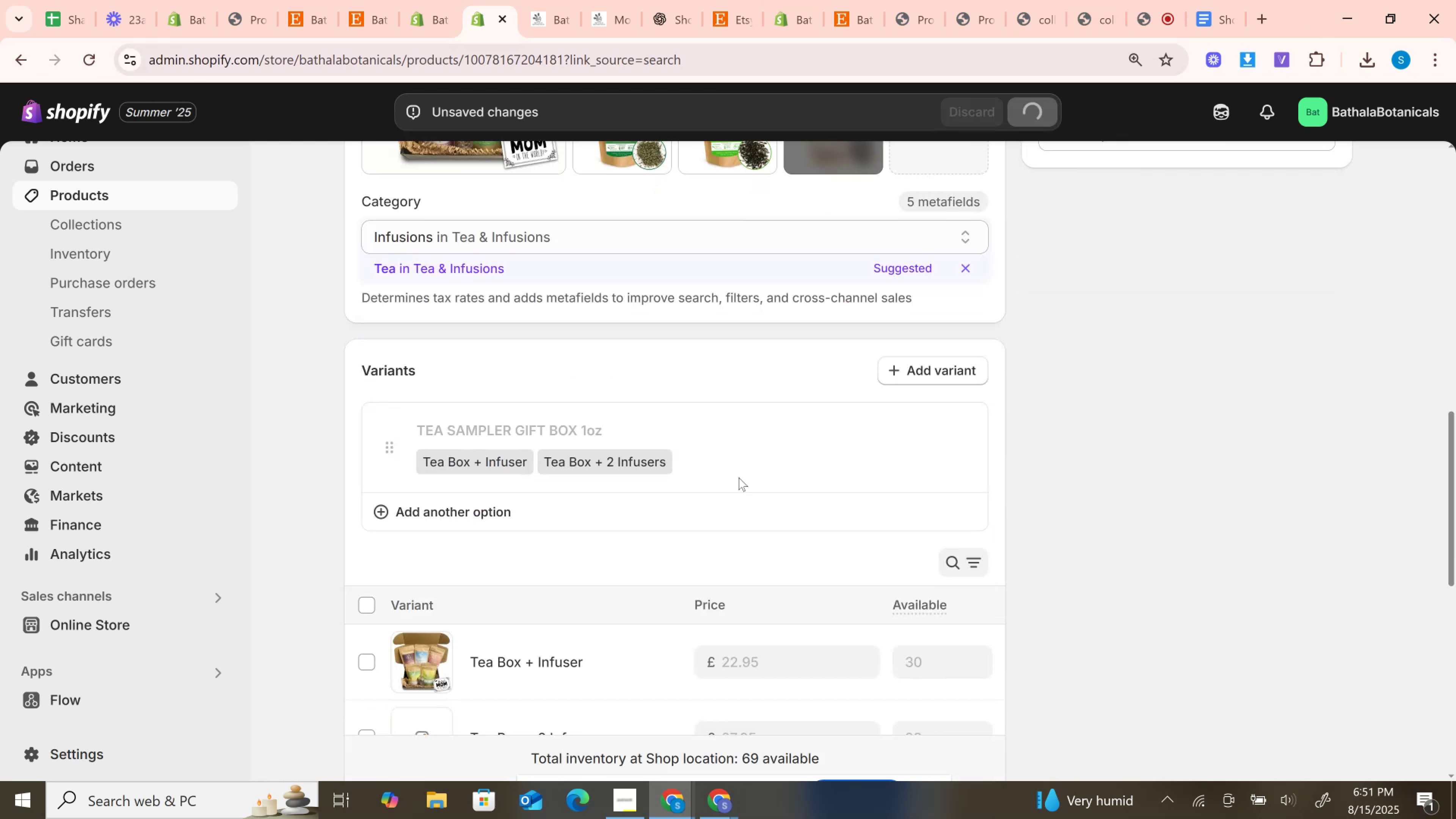 
left_click([743, 470])
 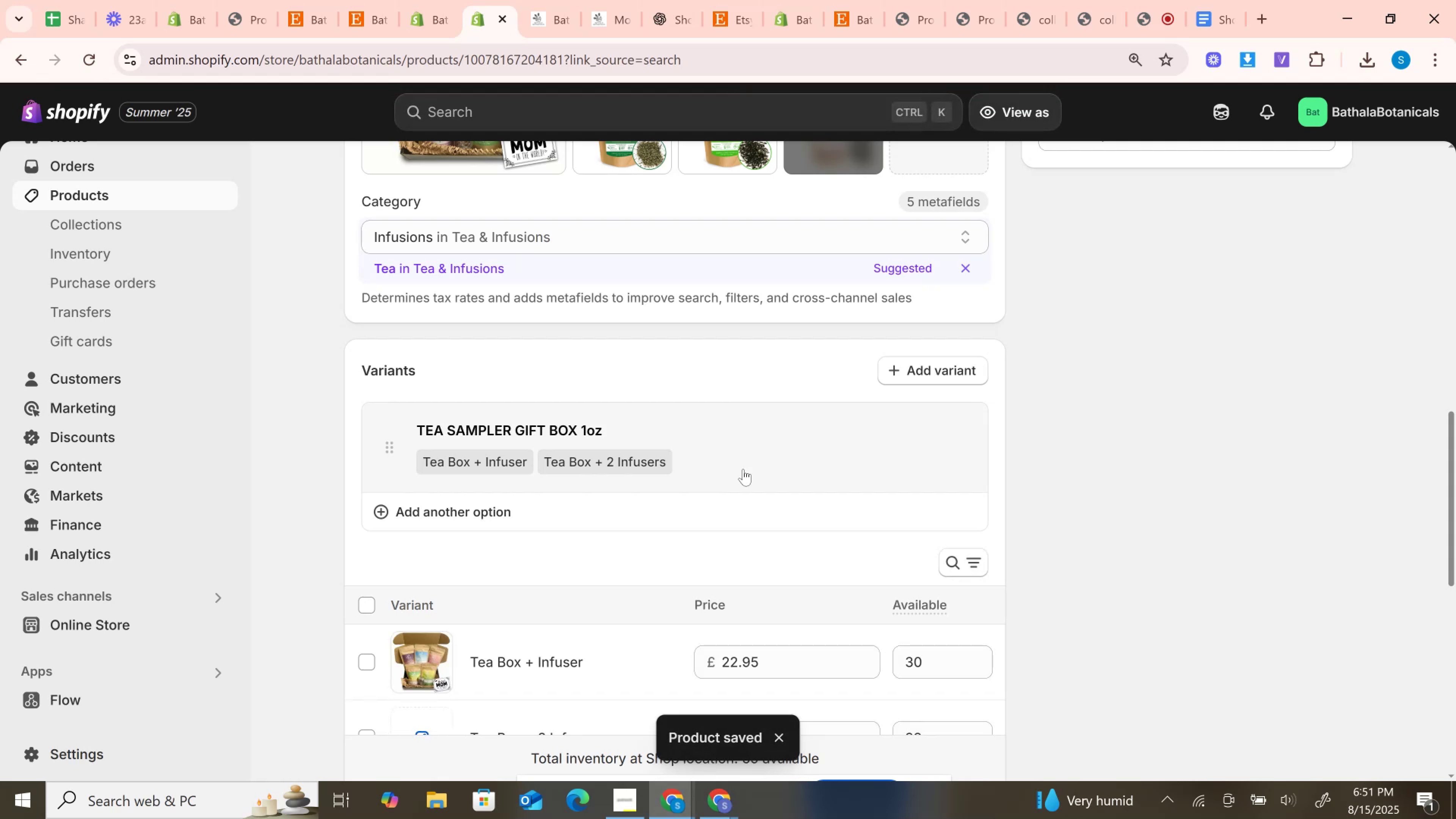 
left_click([743, 469])
 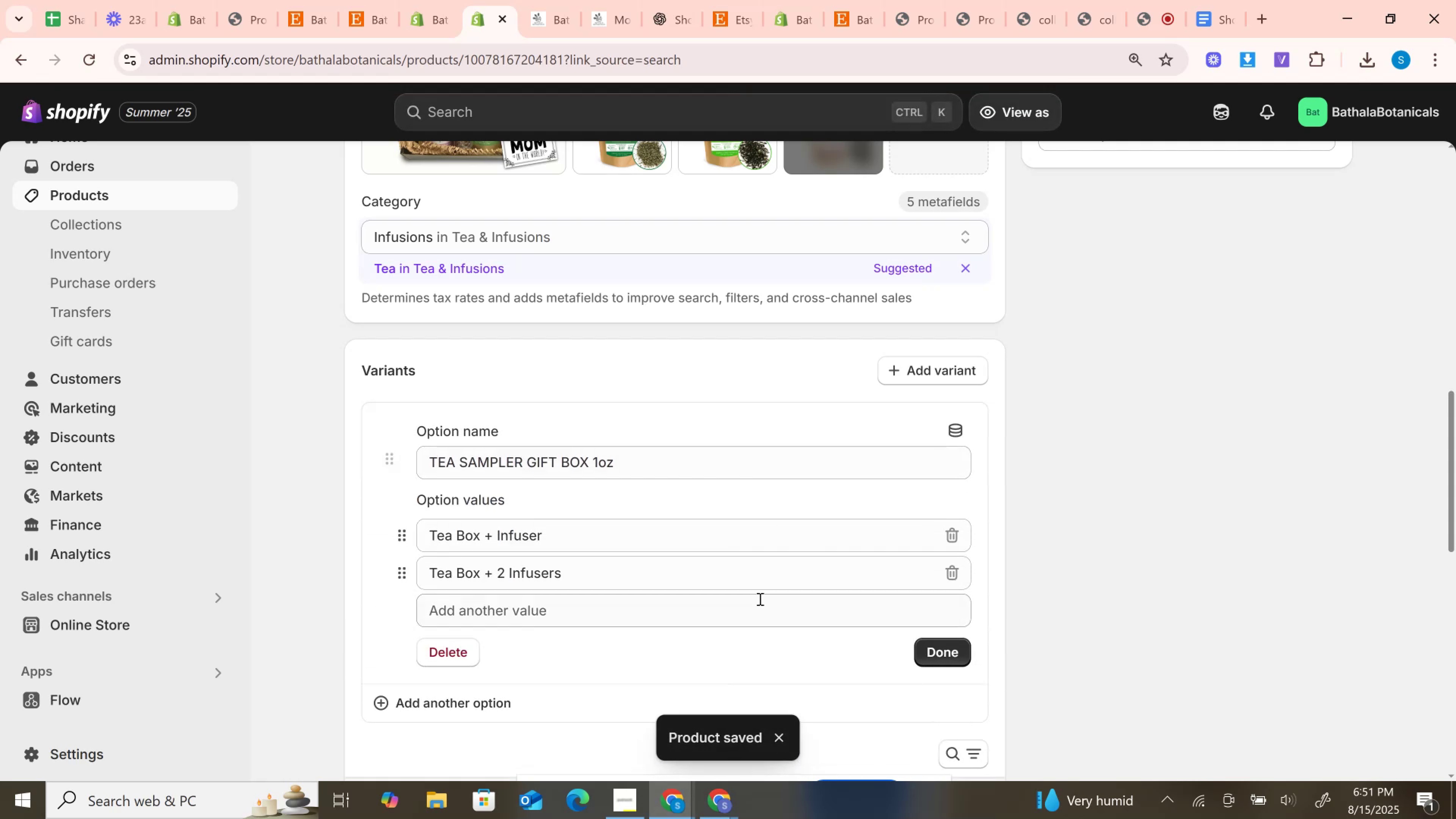 
wait(5.05)
 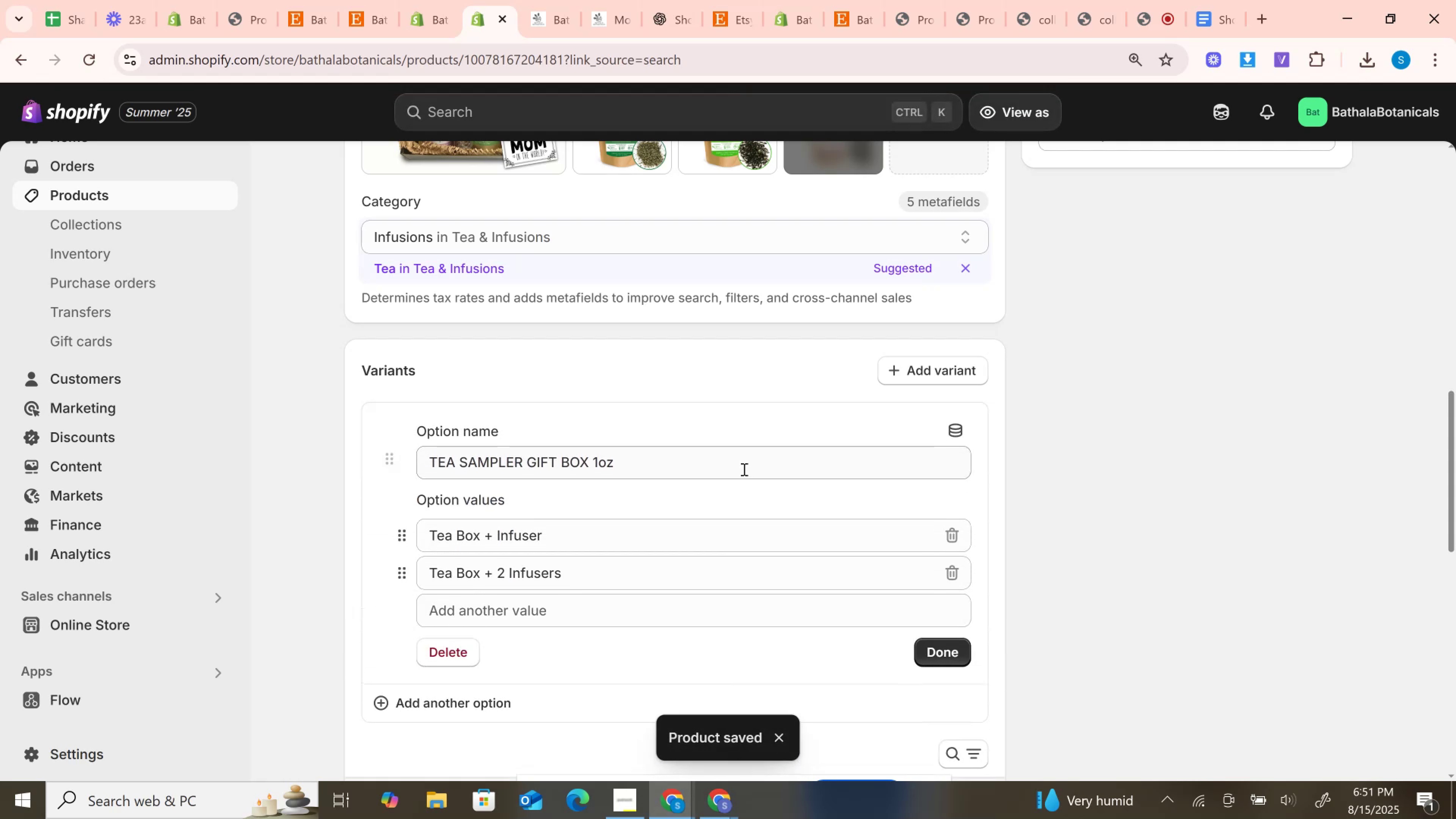 
left_click([934, 651])
 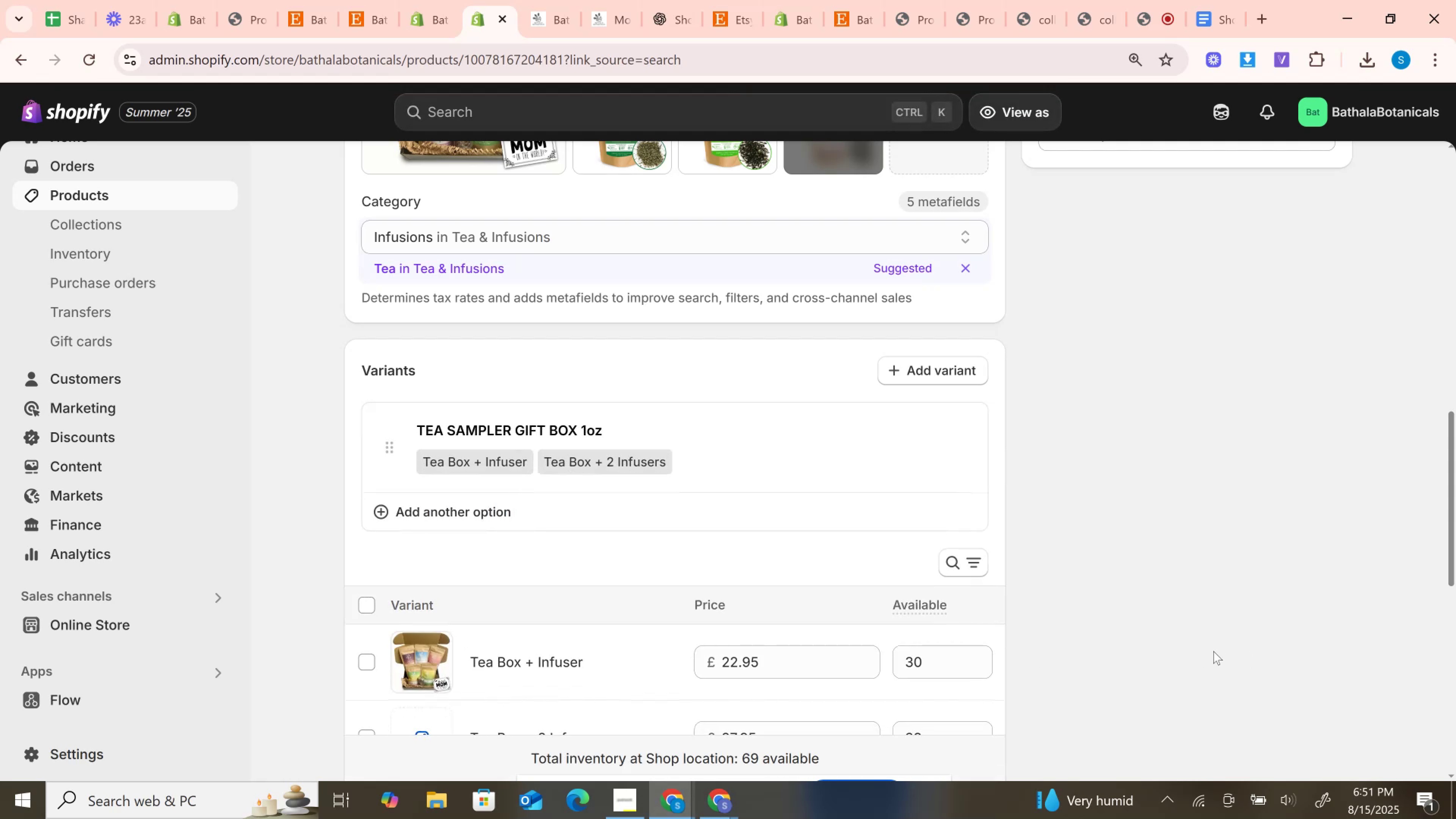 
scroll: coordinate [1212, 651], scroll_direction: down, amount: 4.0
 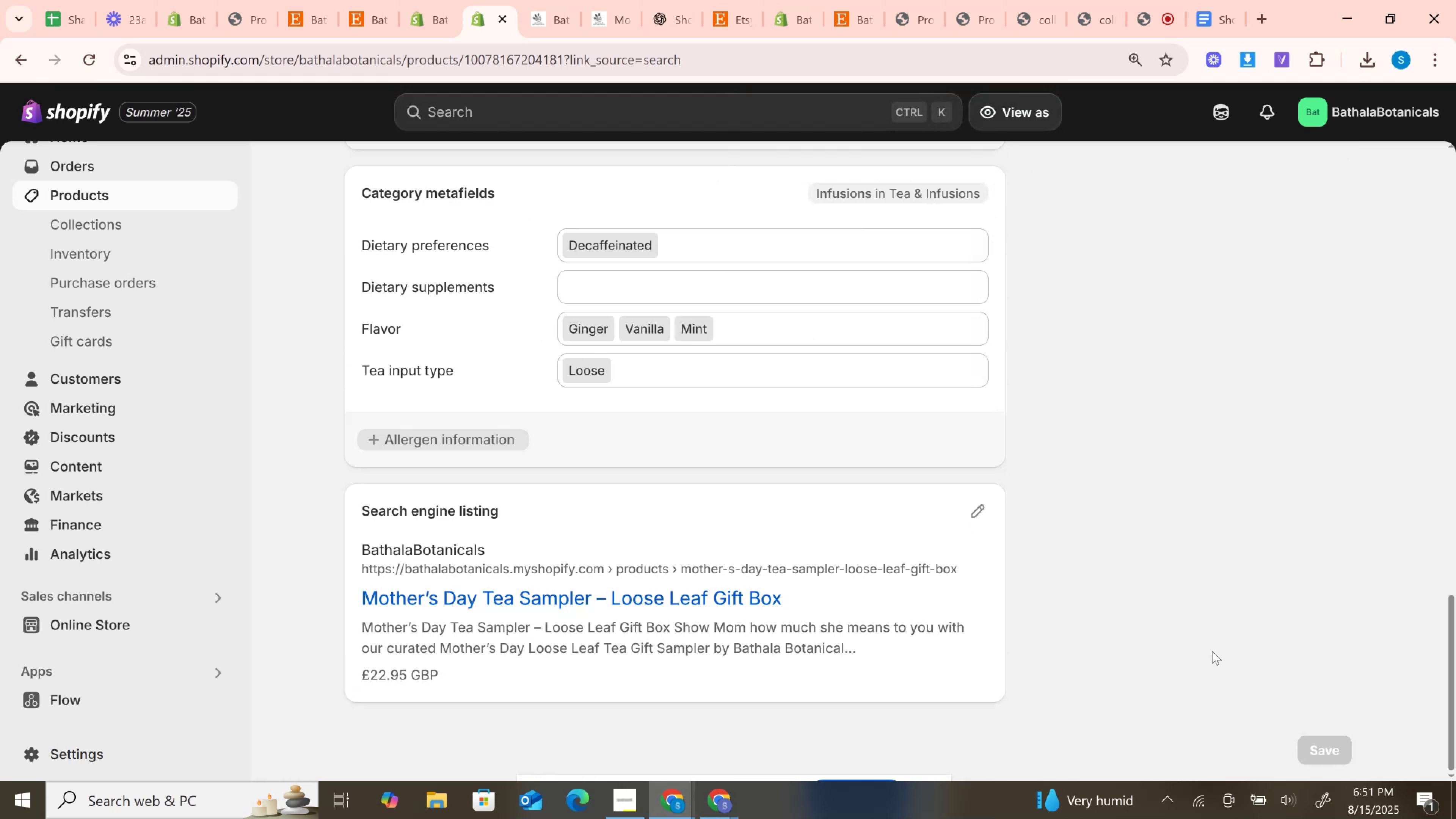 
scroll: coordinate [1203, 651], scroll_direction: up, amount: 16.0
 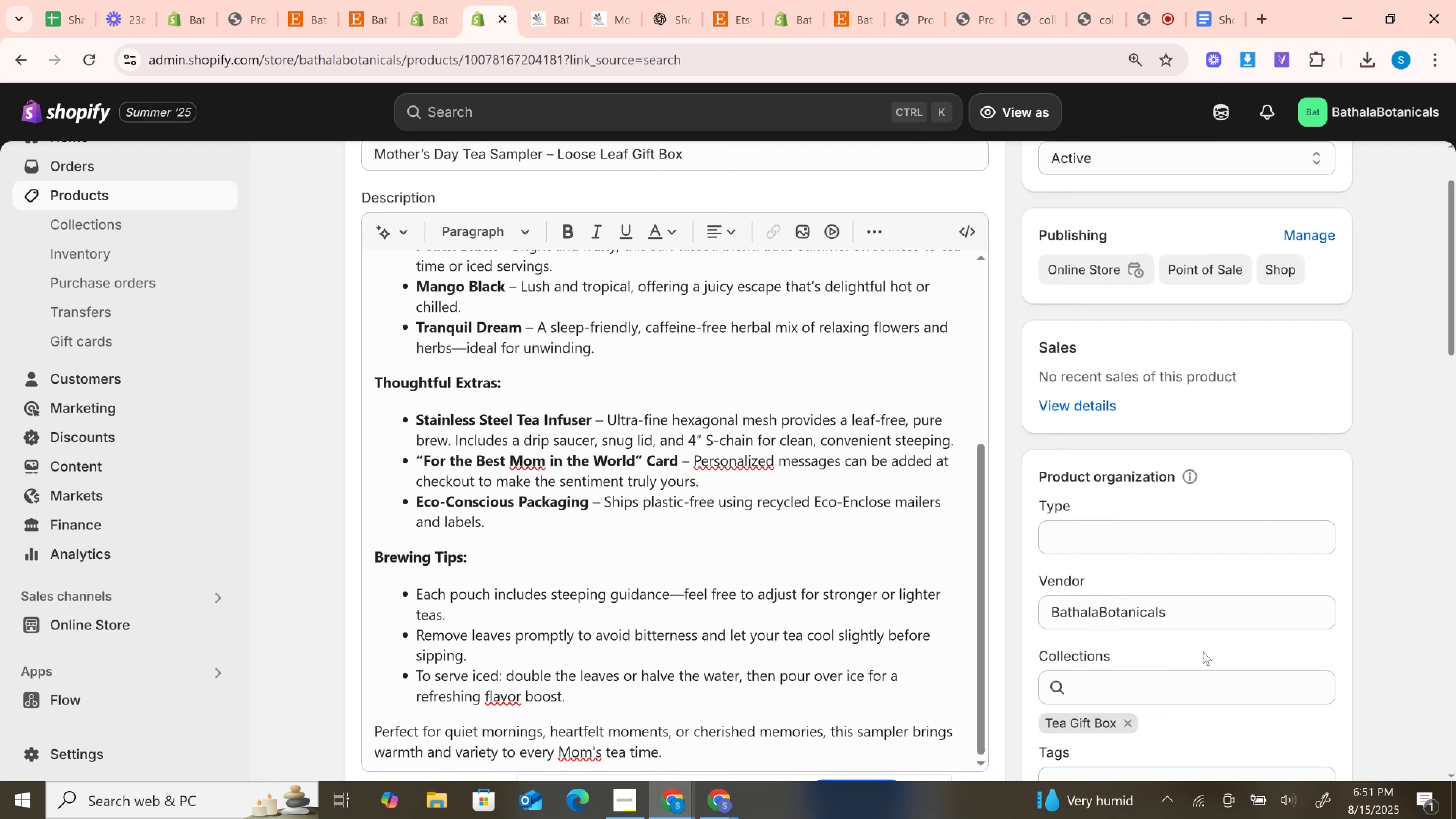 
scroll: coordinate [1203, 651], scroll_direction: down, amount: 2.0
 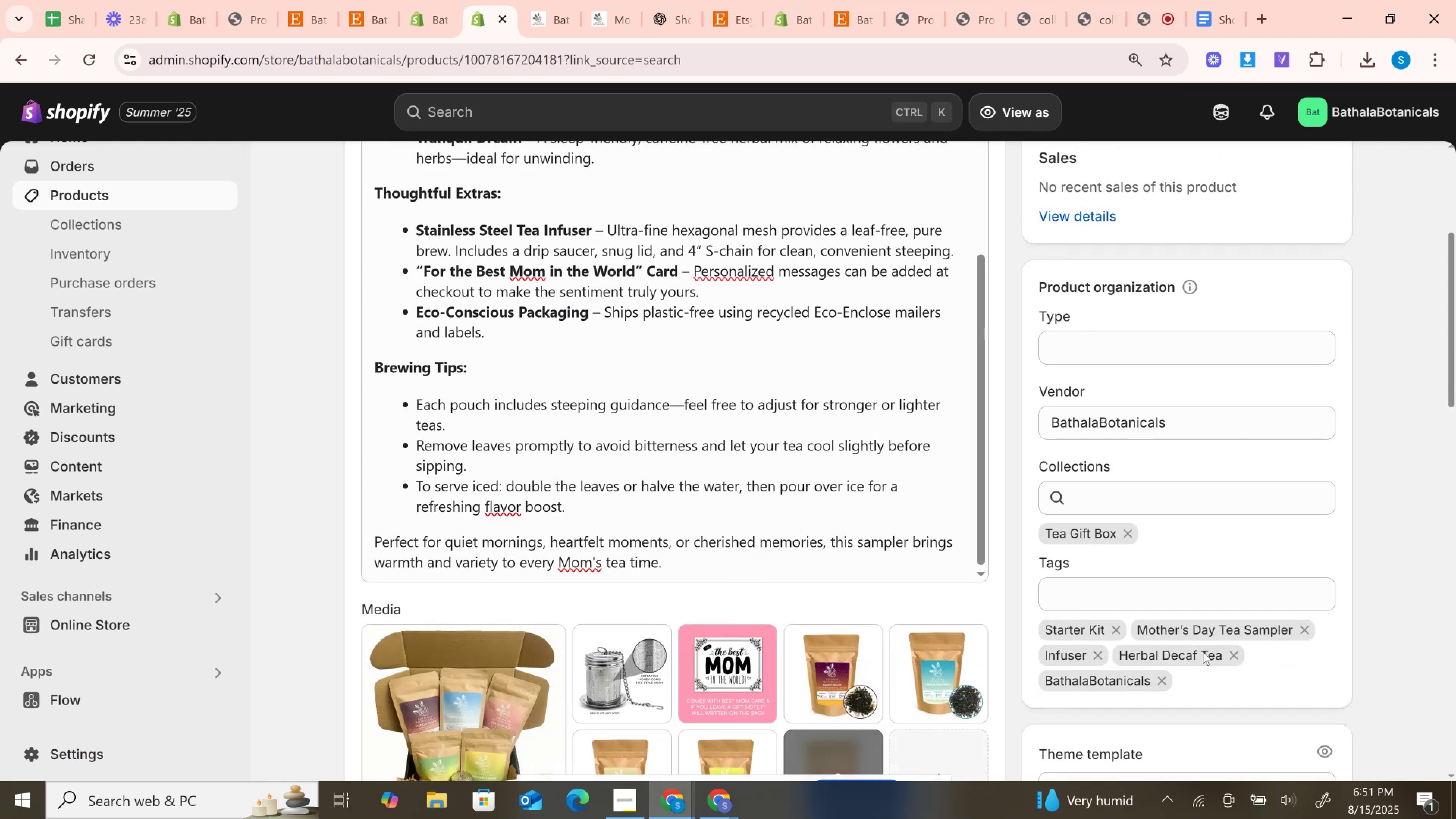 
scroll: coordinate [1203, 651], scroll_direction: up, amount: 5.0
 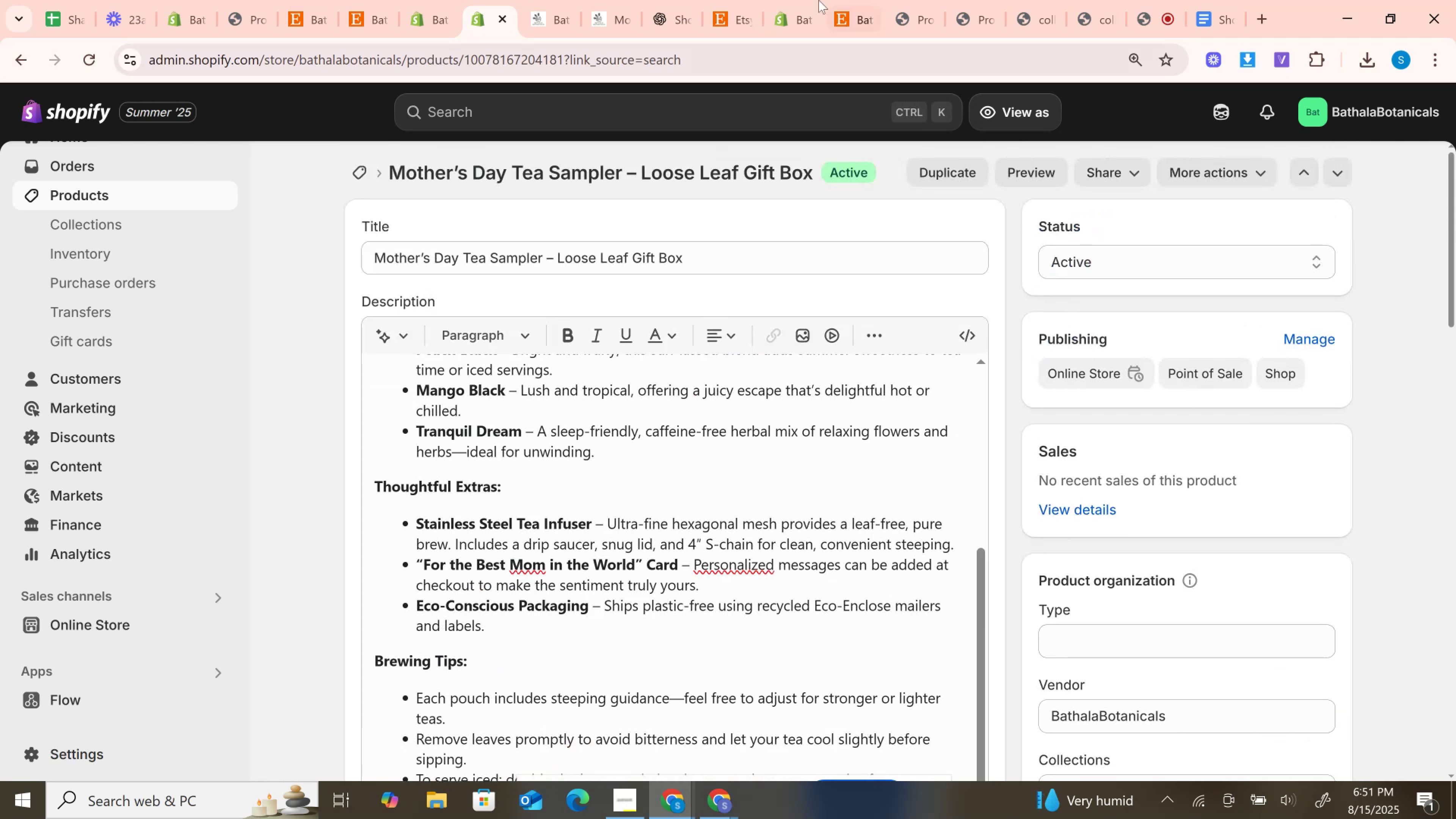 
left_click([581, 0])
 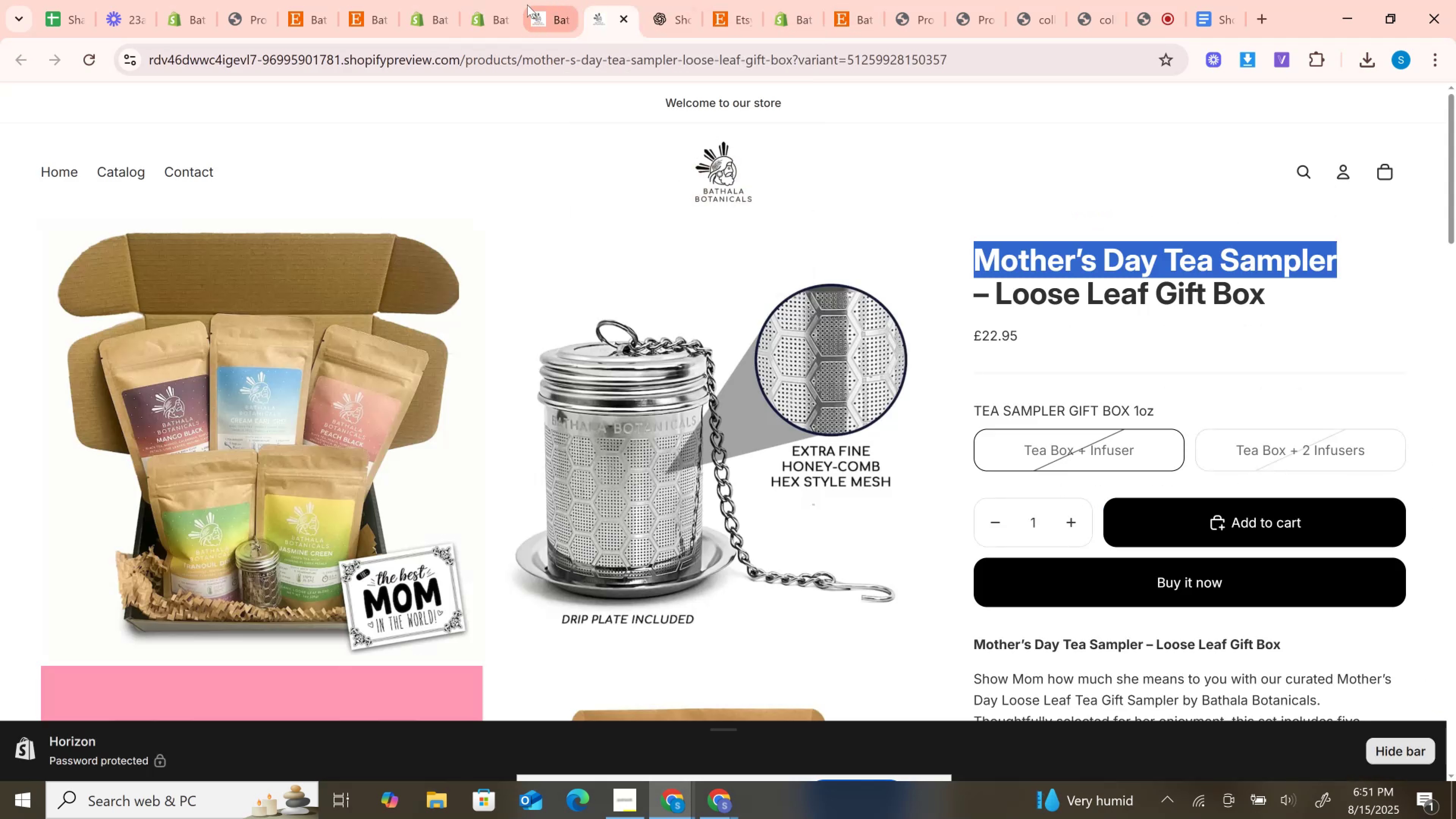 
left_click([546, 5])
 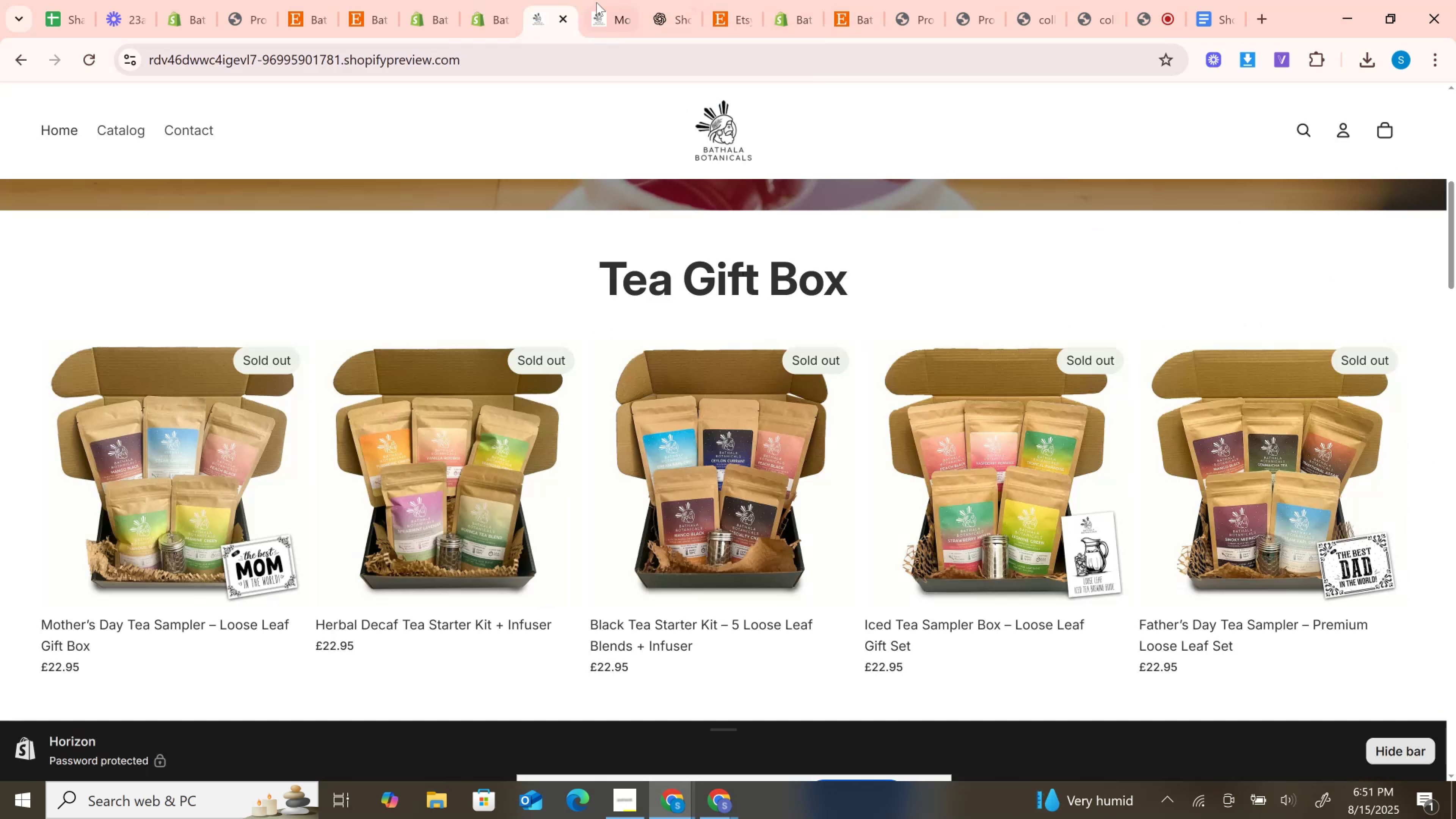 
left_click([619, 0])
 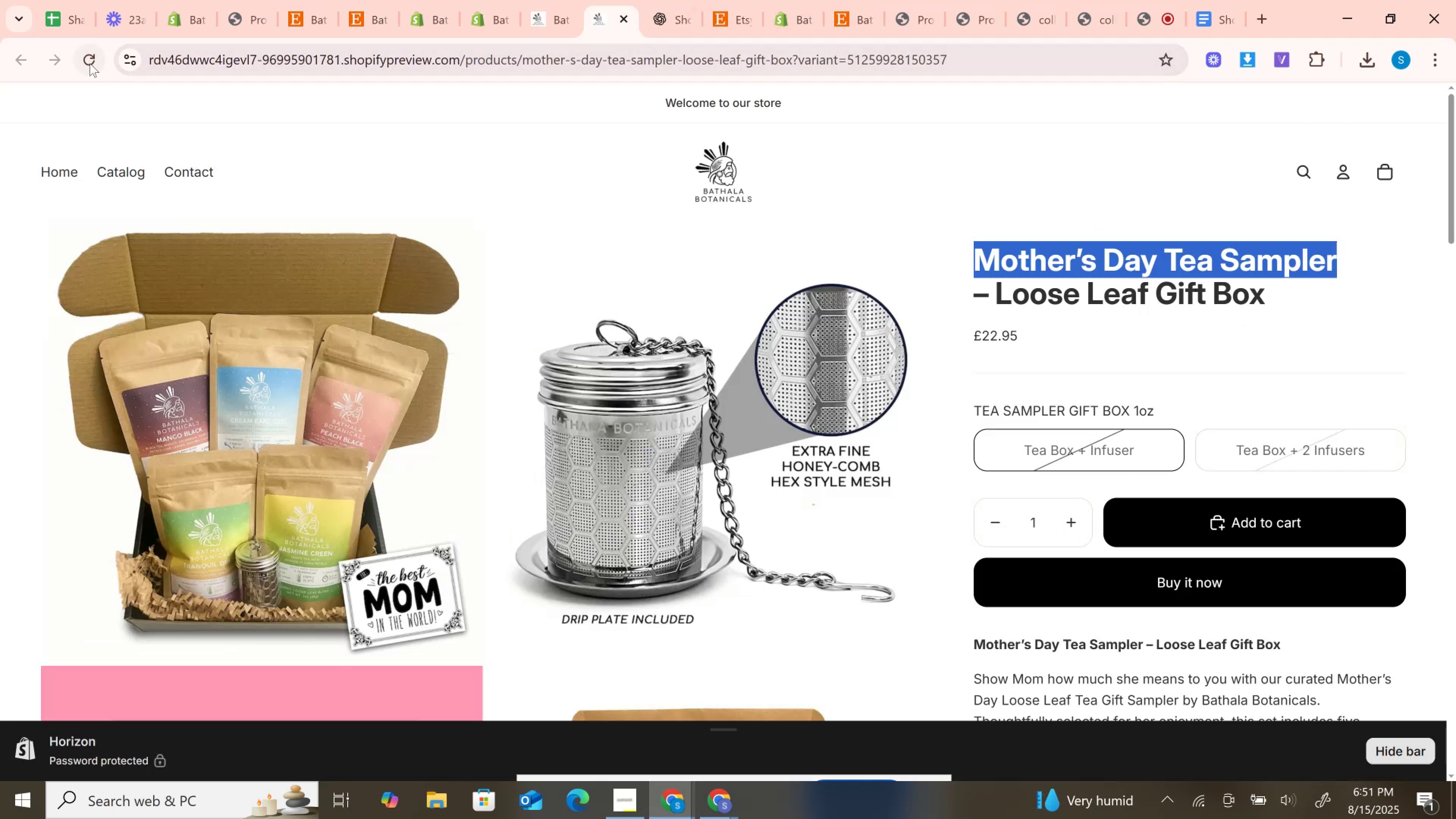 
left_click([89, 55])
 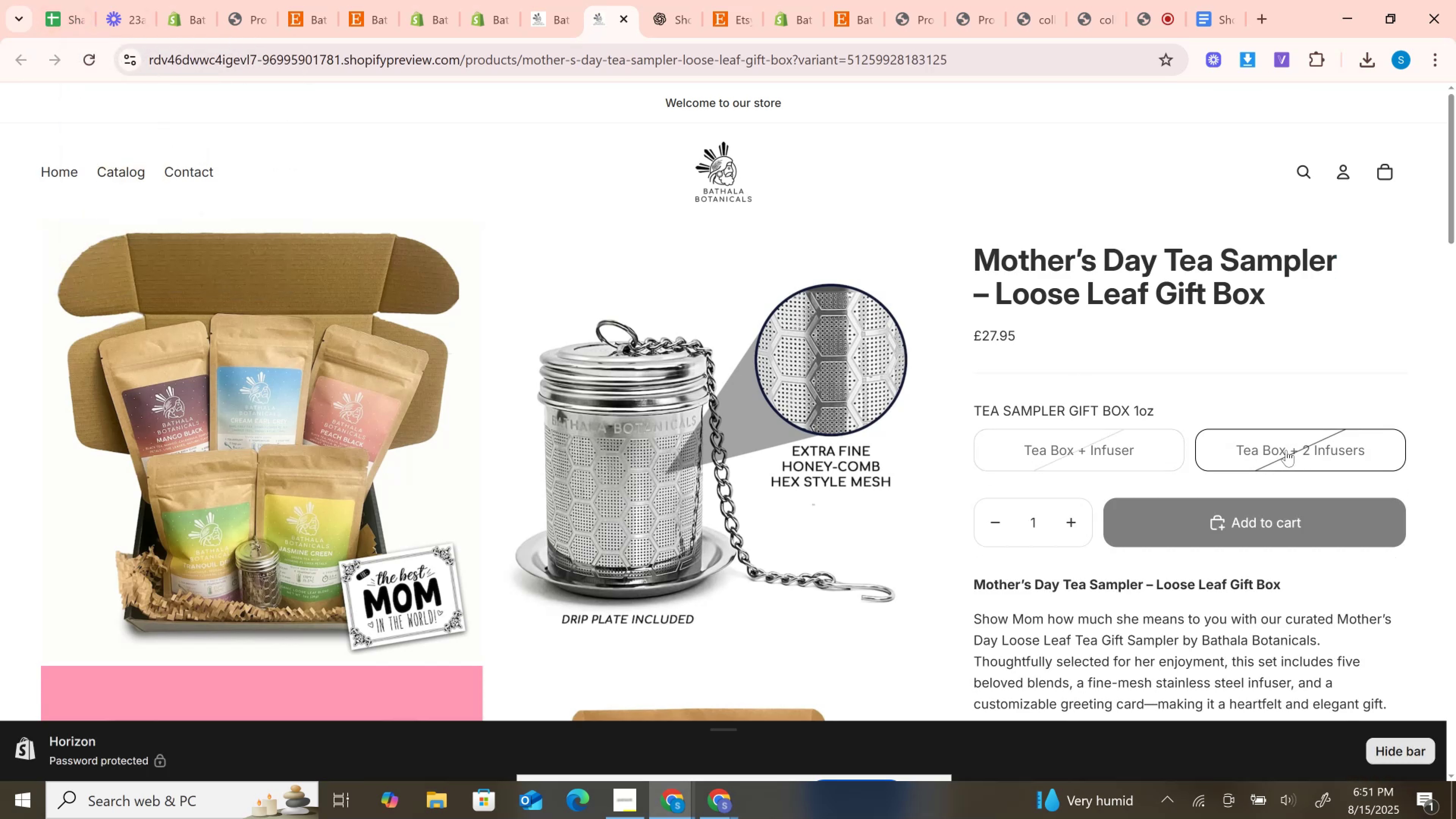 
wait(7.72)
 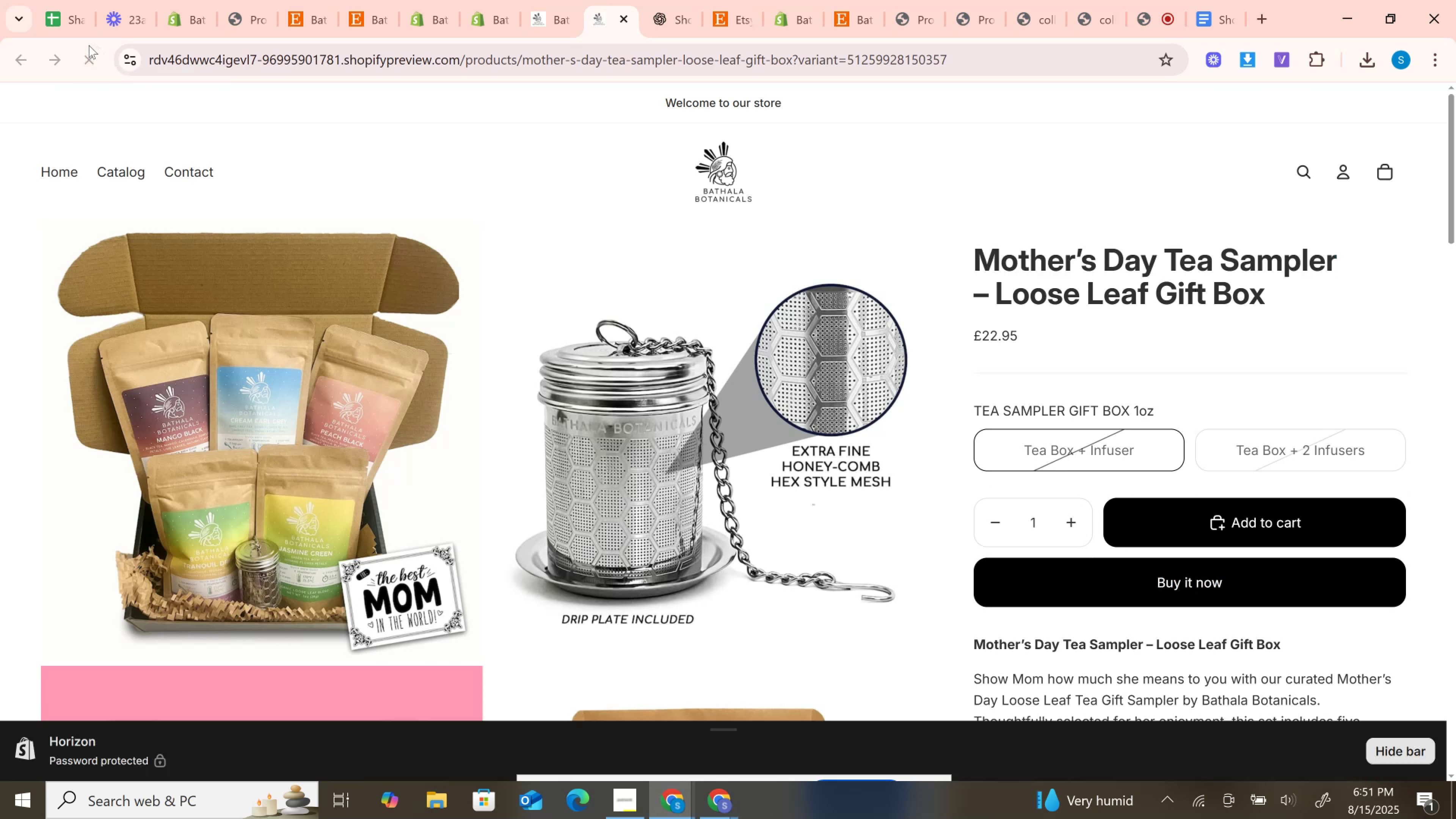 
left_click([530, 0])
 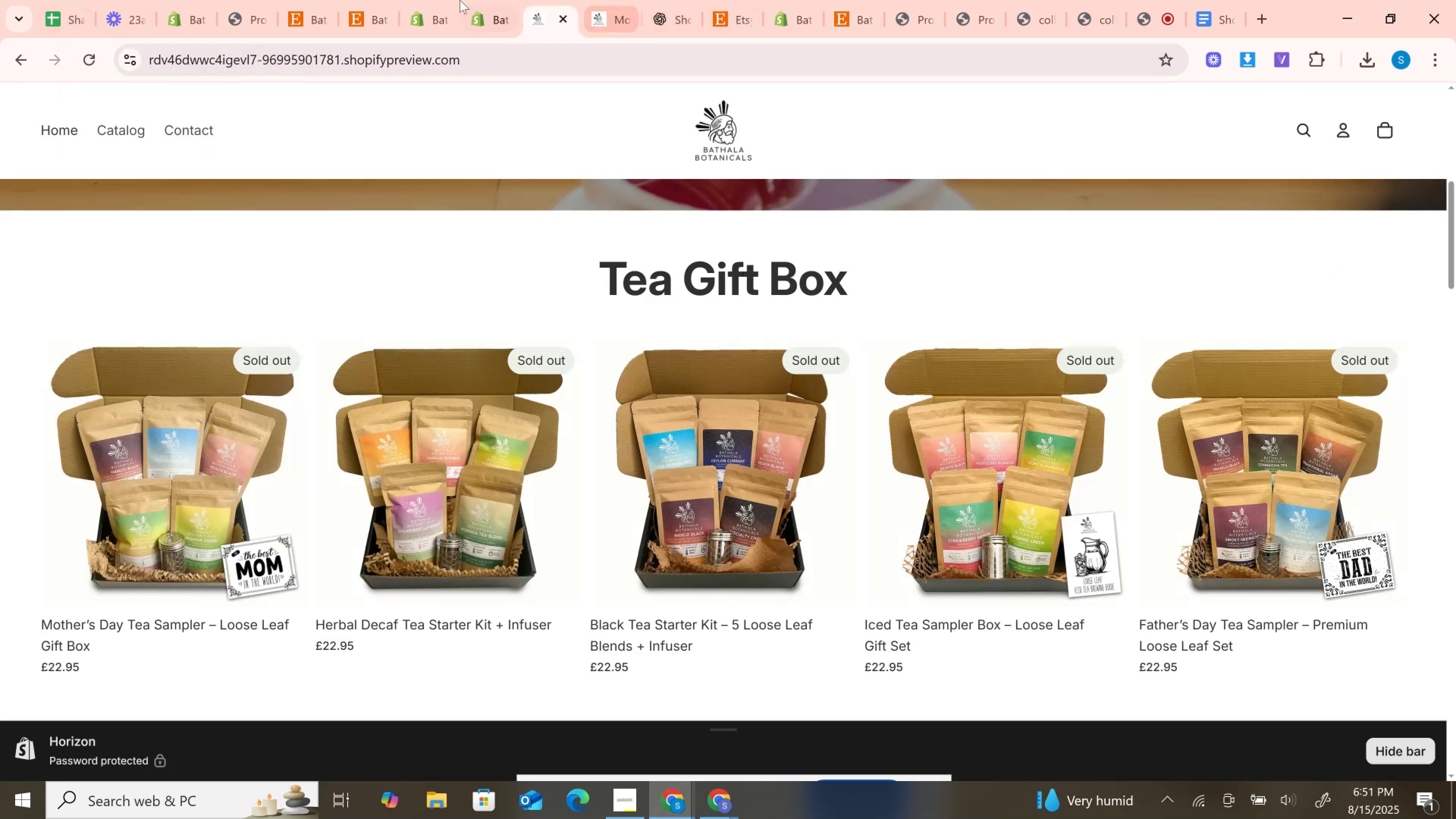 
left_click([459, 0])
 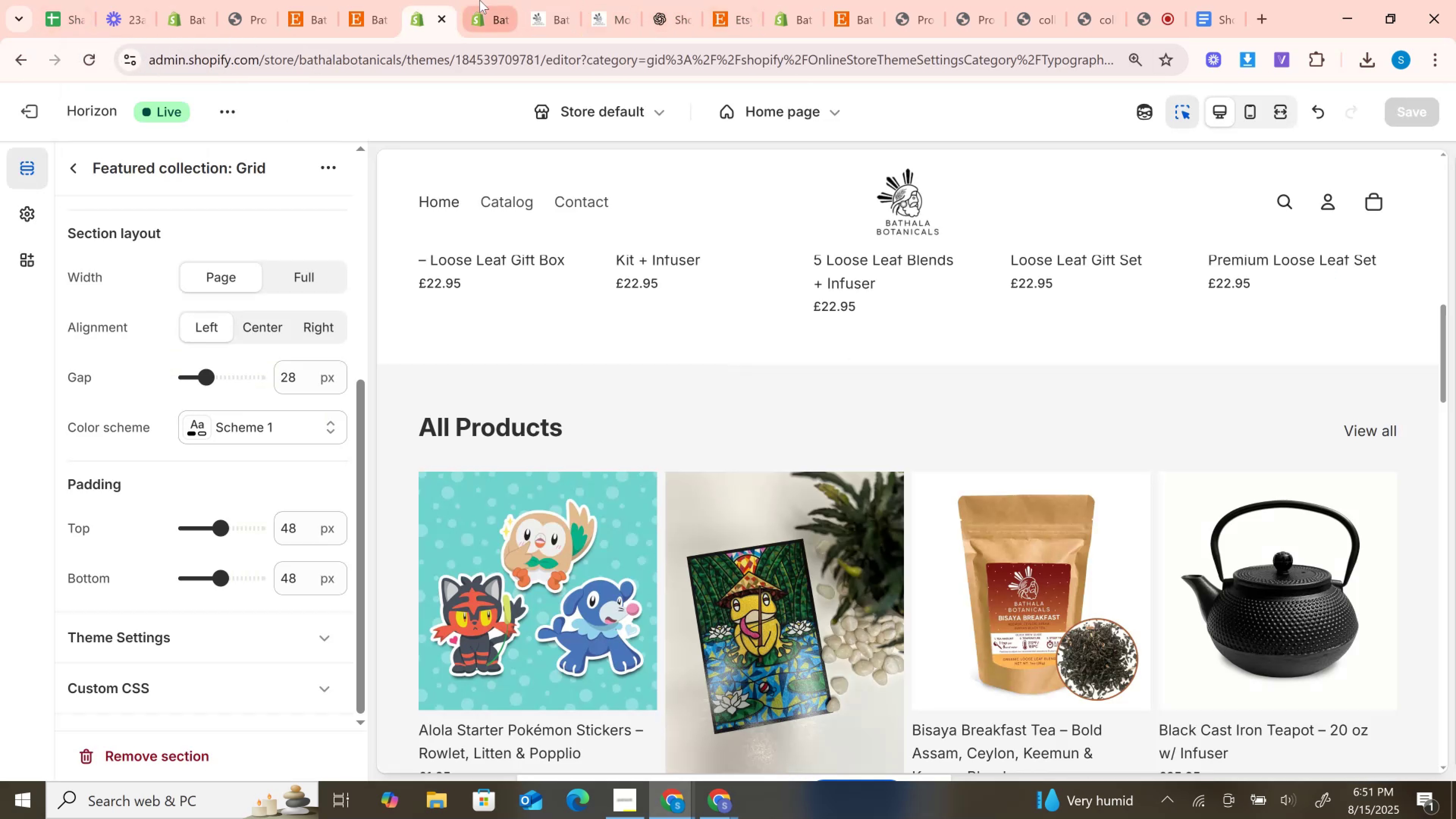 
left_click([480, 0])
 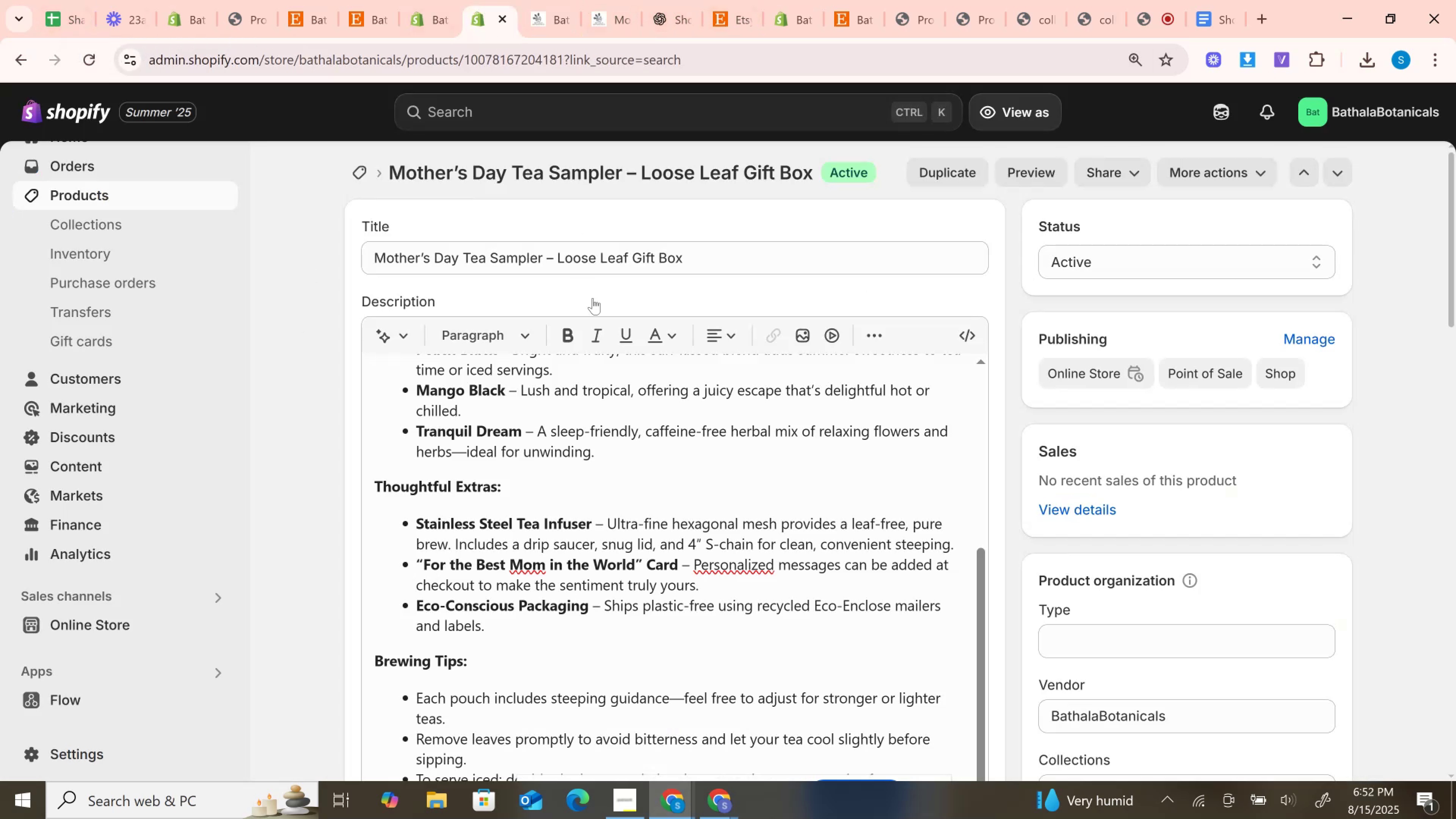 
scroll: coordinate [614, 404], scroll_direction: down, amount: 12.0
 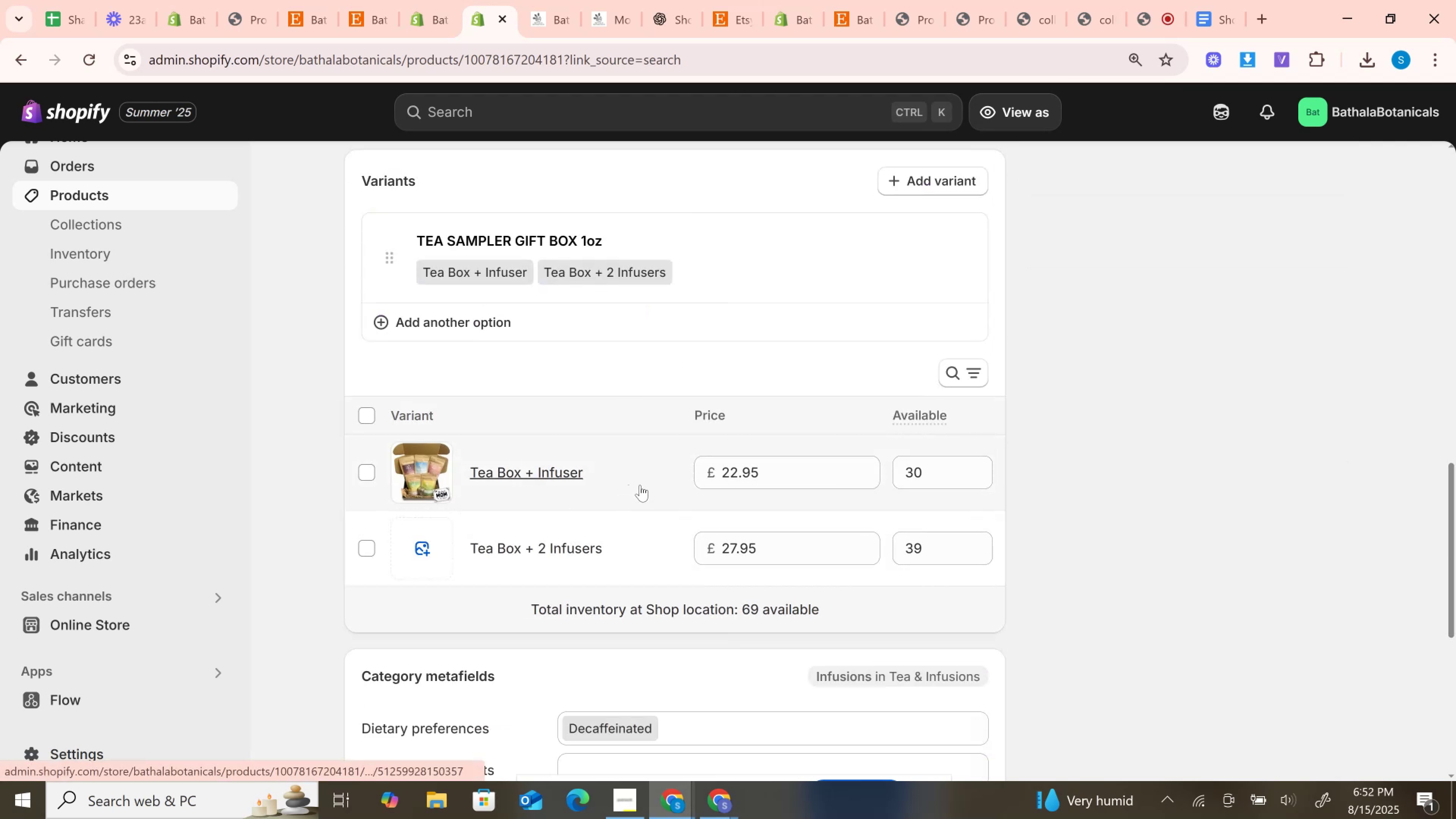 
left_click([775, 482])
 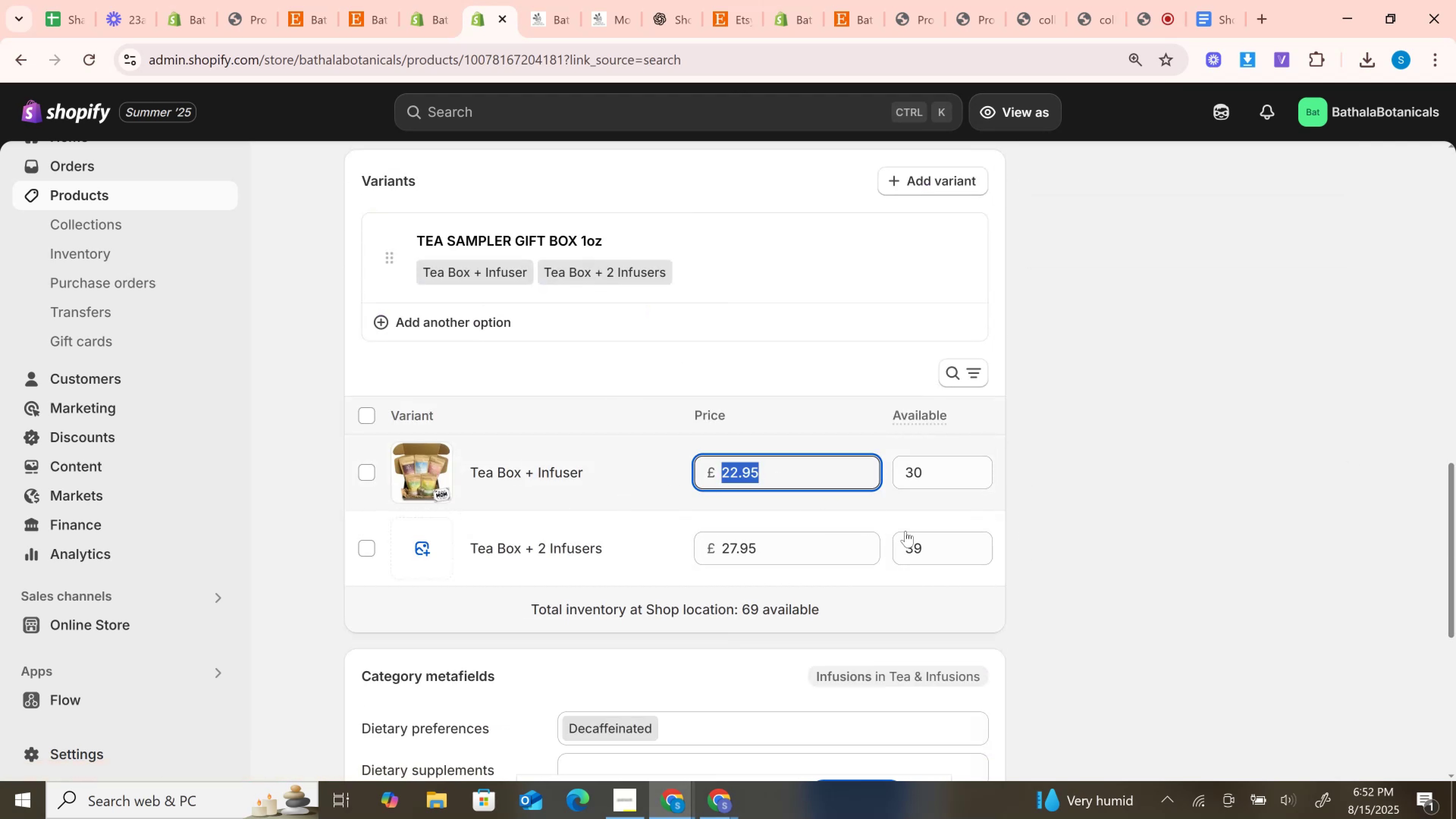 
left_click([936, 544])
 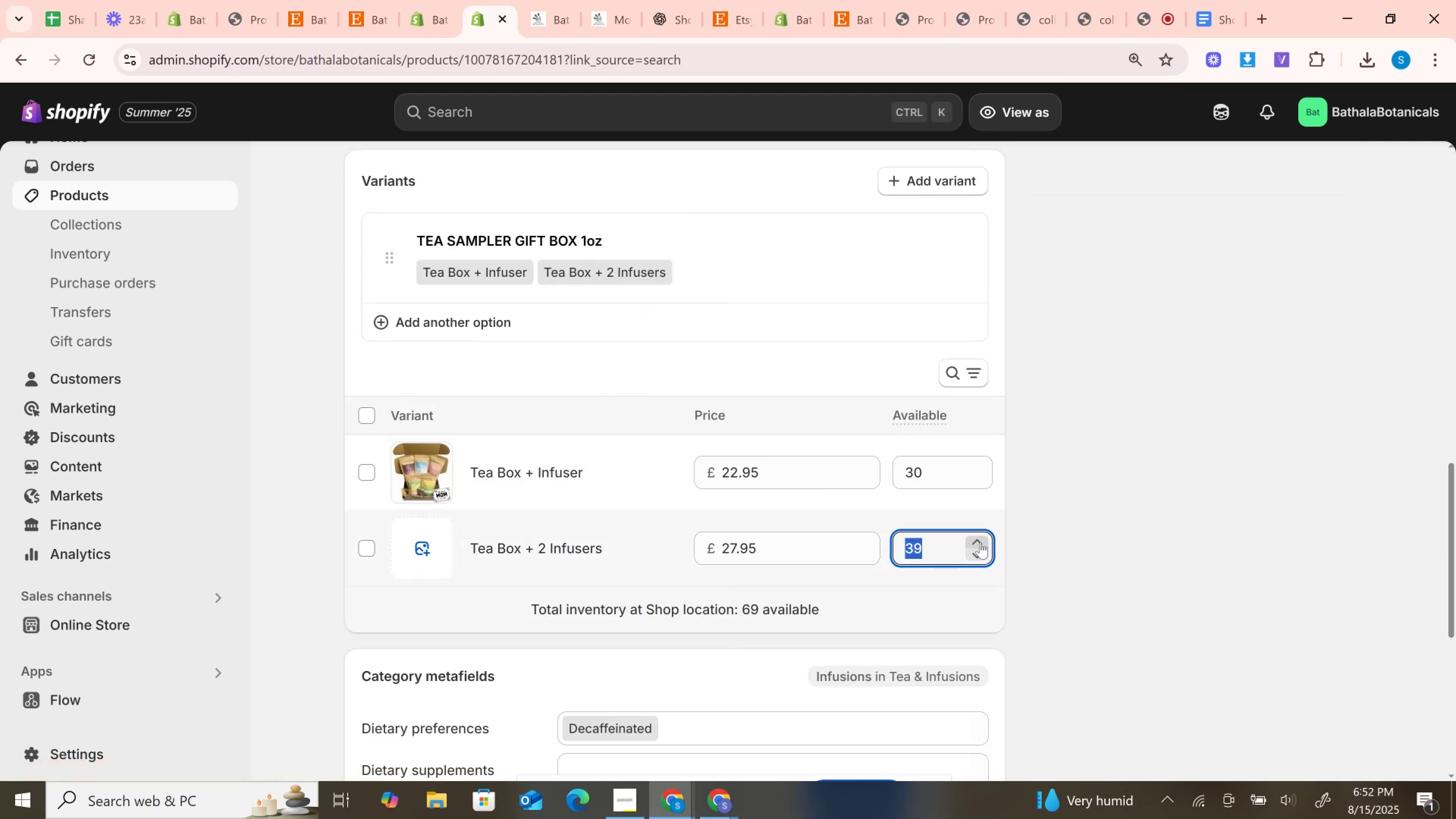 
left_click([980, 542])
 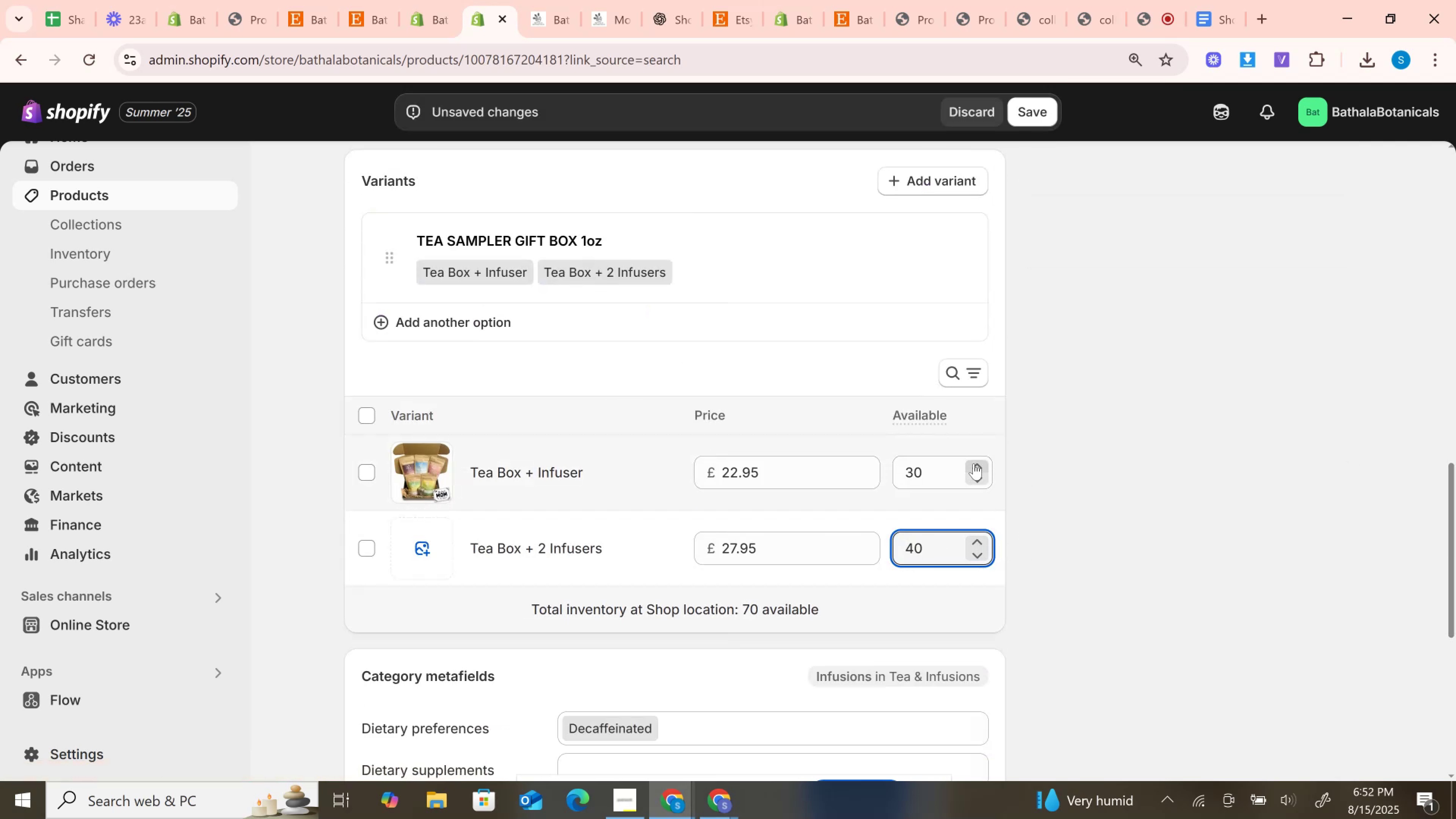 
left_click([974, 462])
 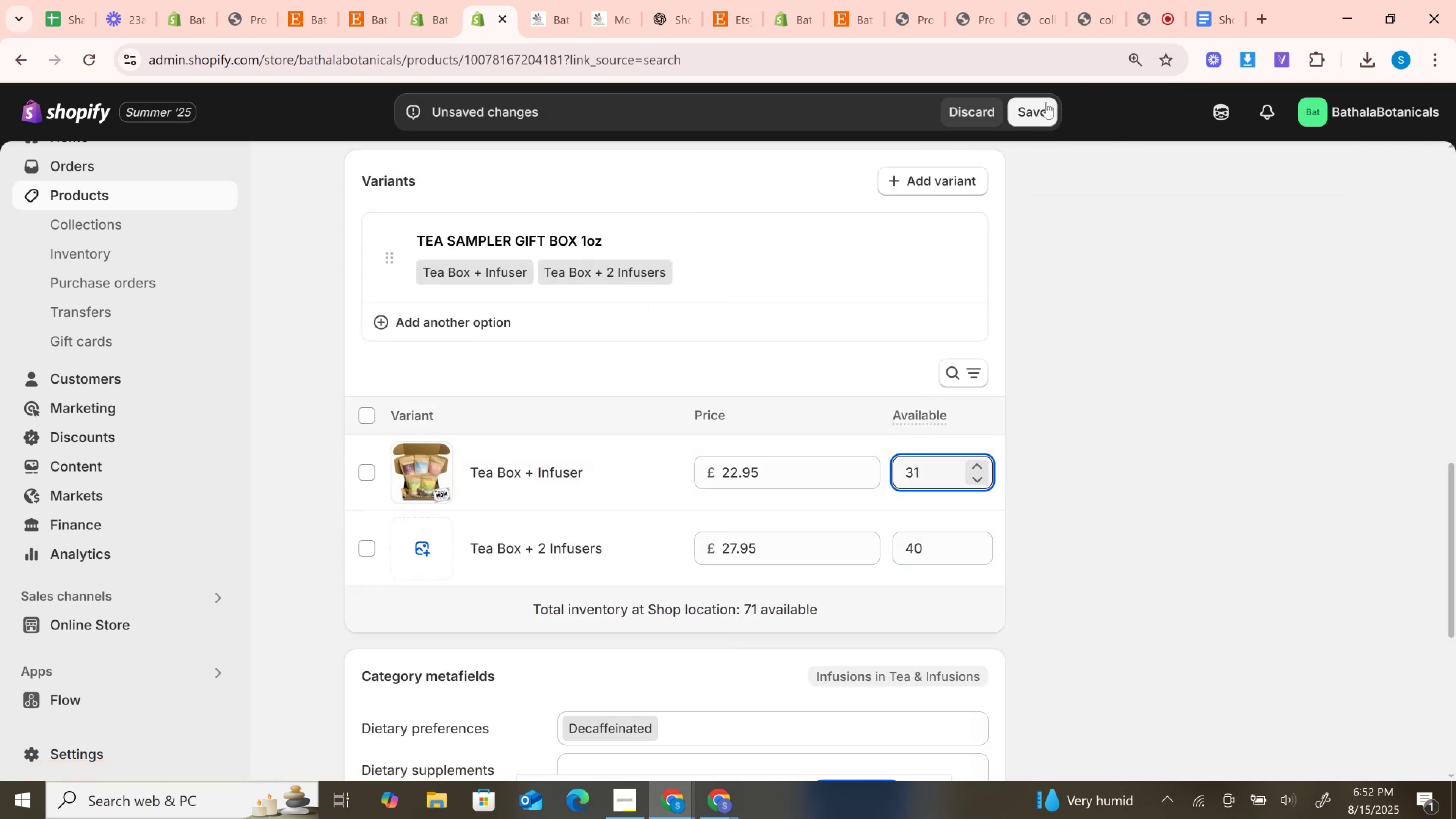 
left_click([1039, 111])
 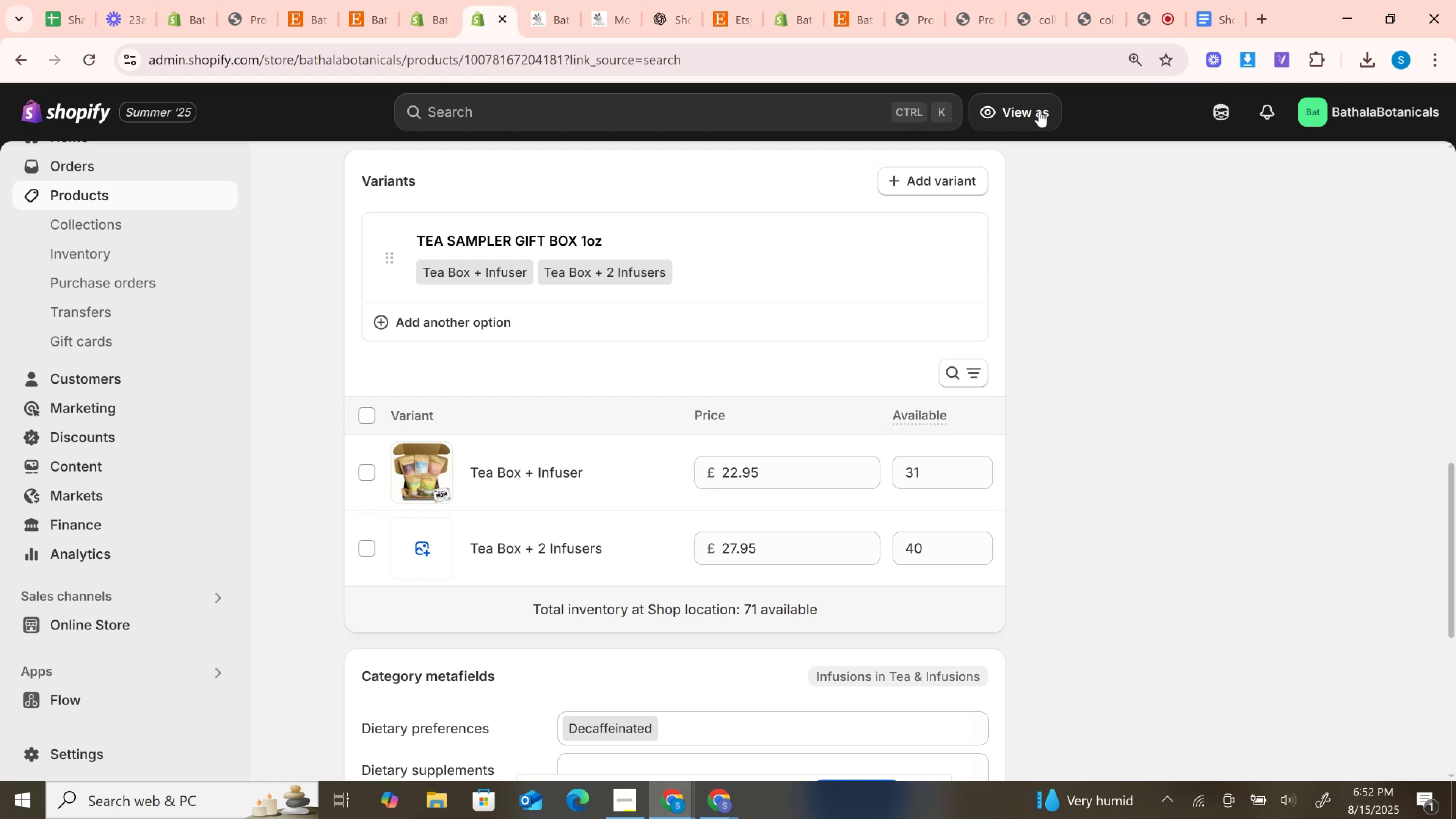 
wait(20.87)
 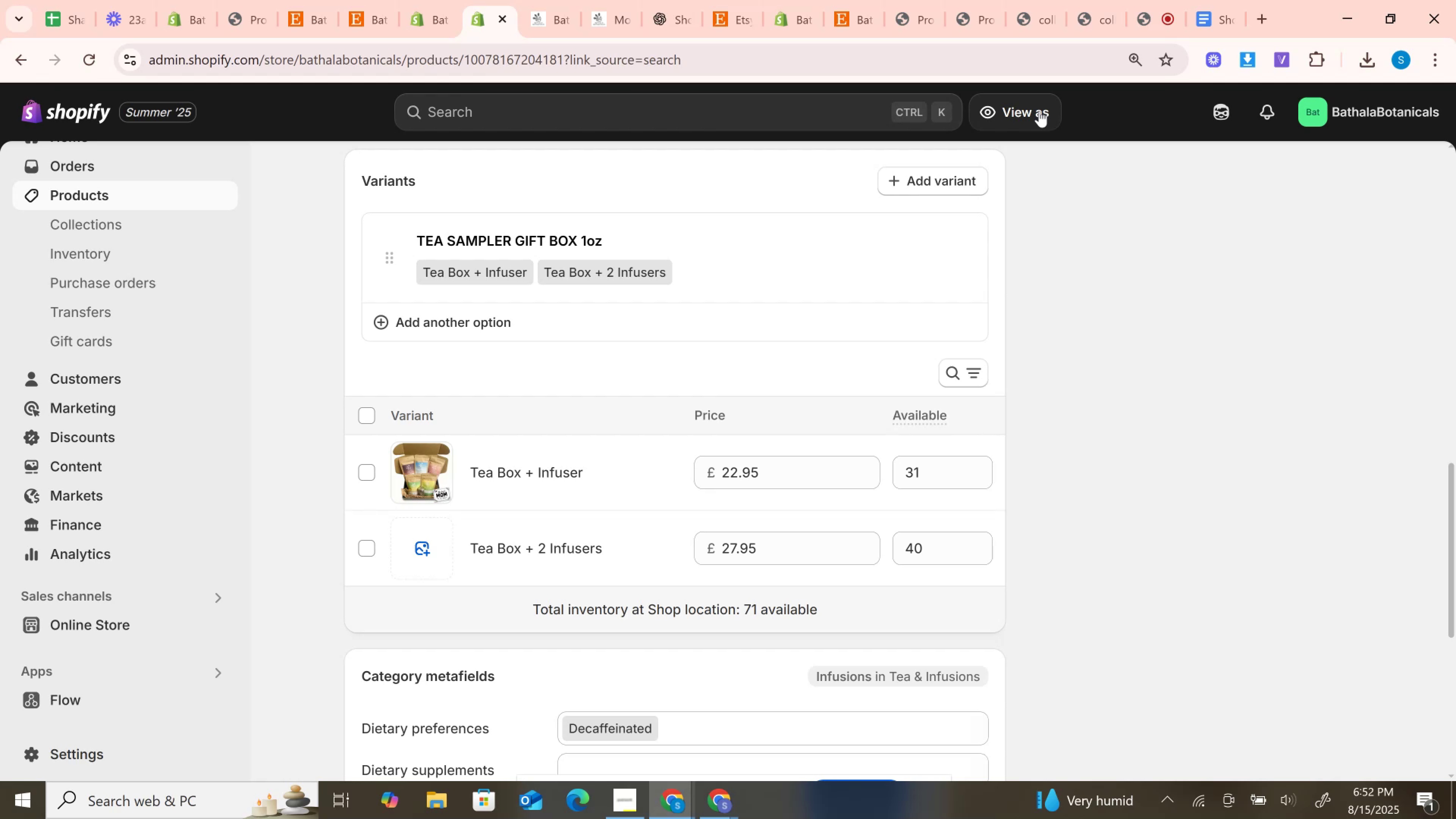 
left_click([565, 0])
 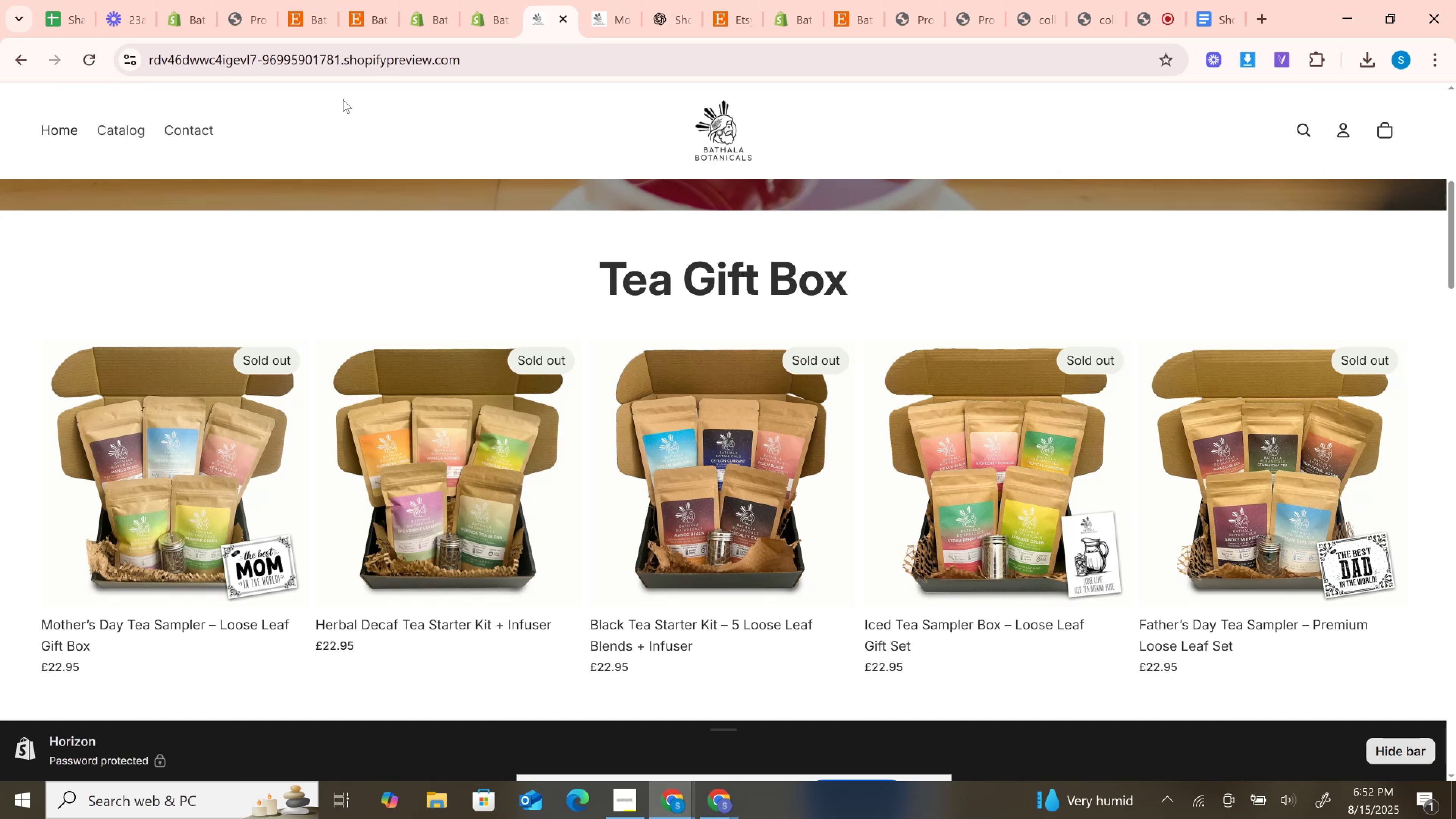 
left_click([613, 0])
 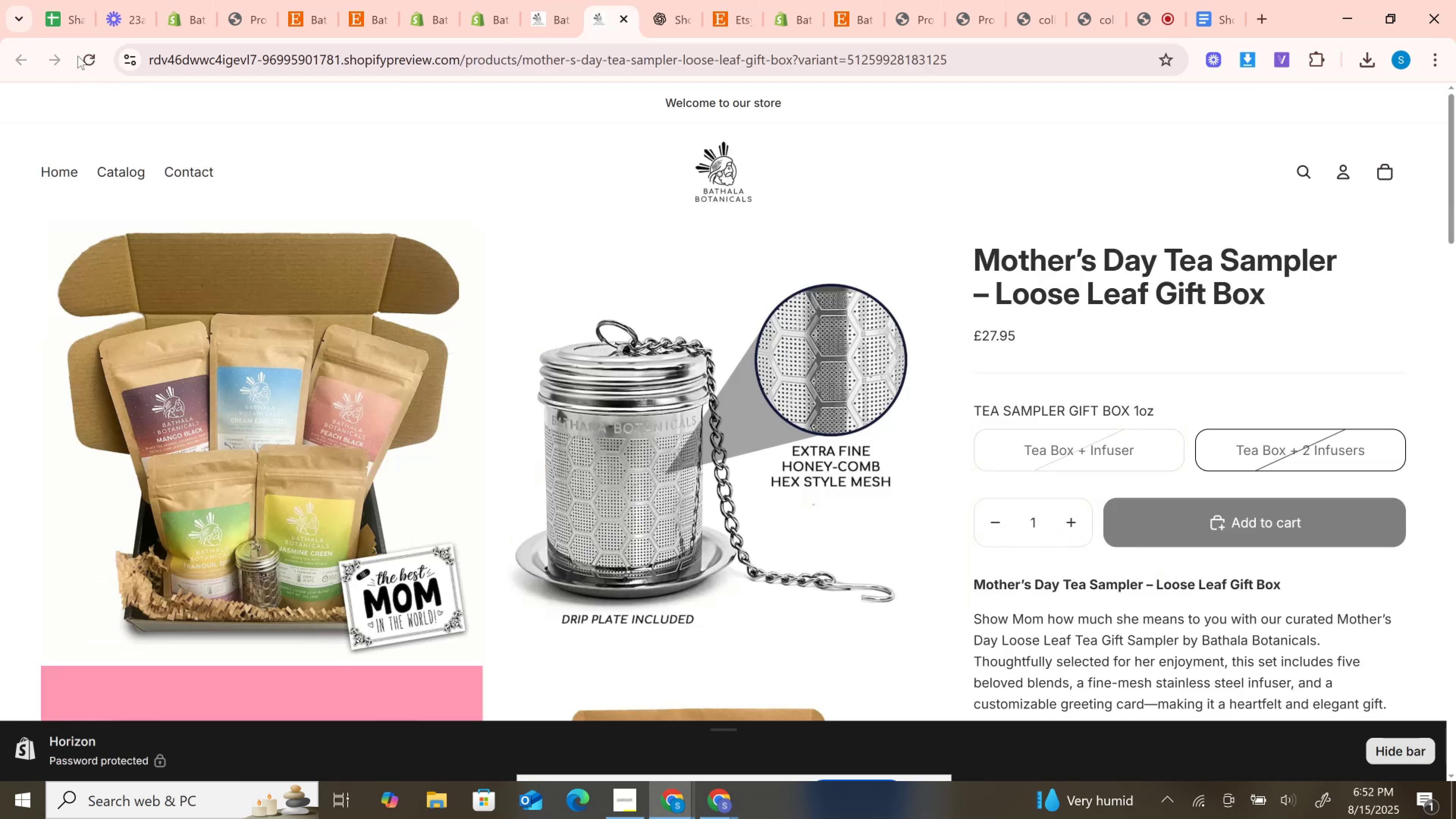 
left_click([78, 56])
 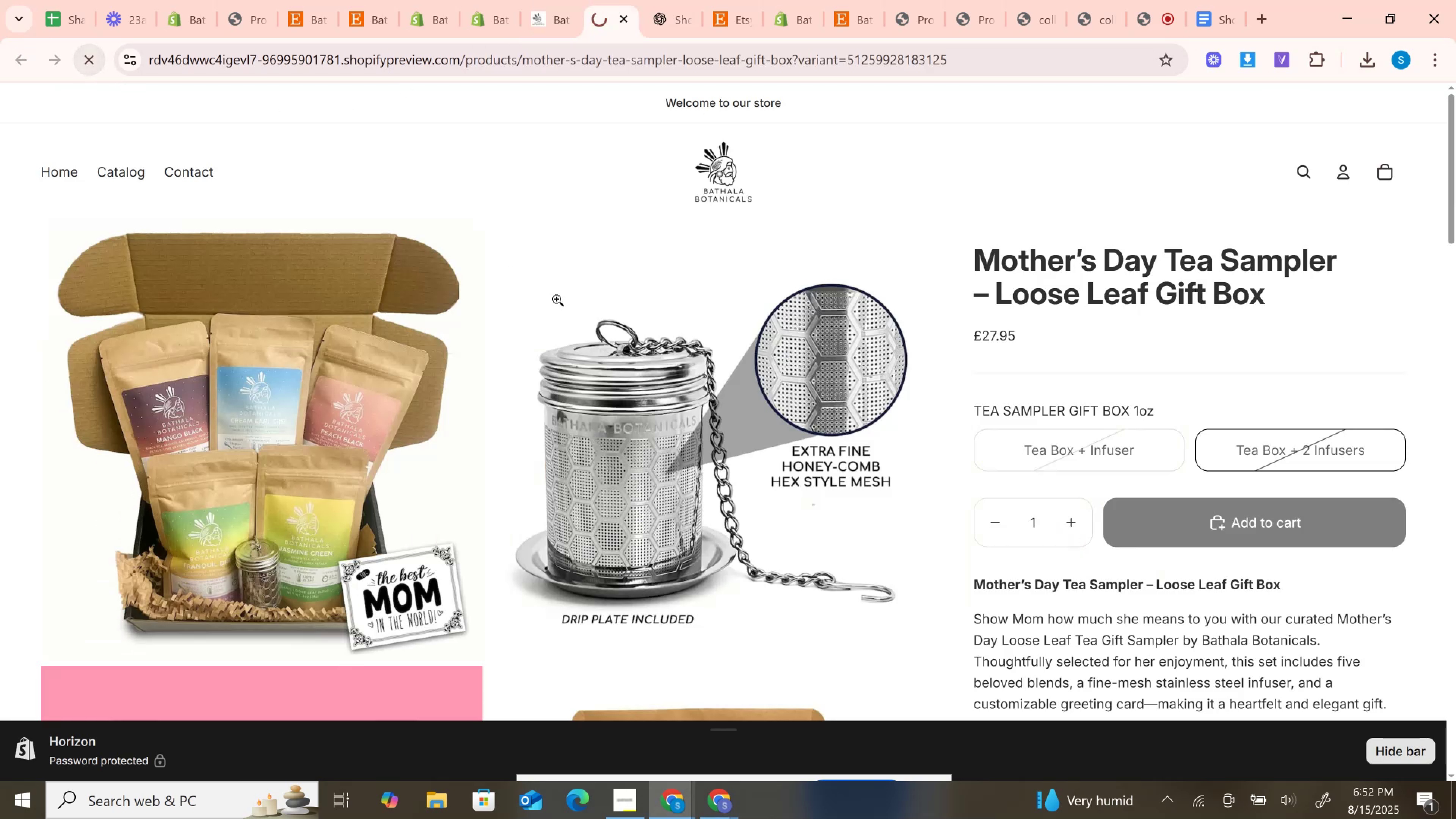 
scroll: coordinate [557, 299], scroll_direction: down, amount: 8.0
 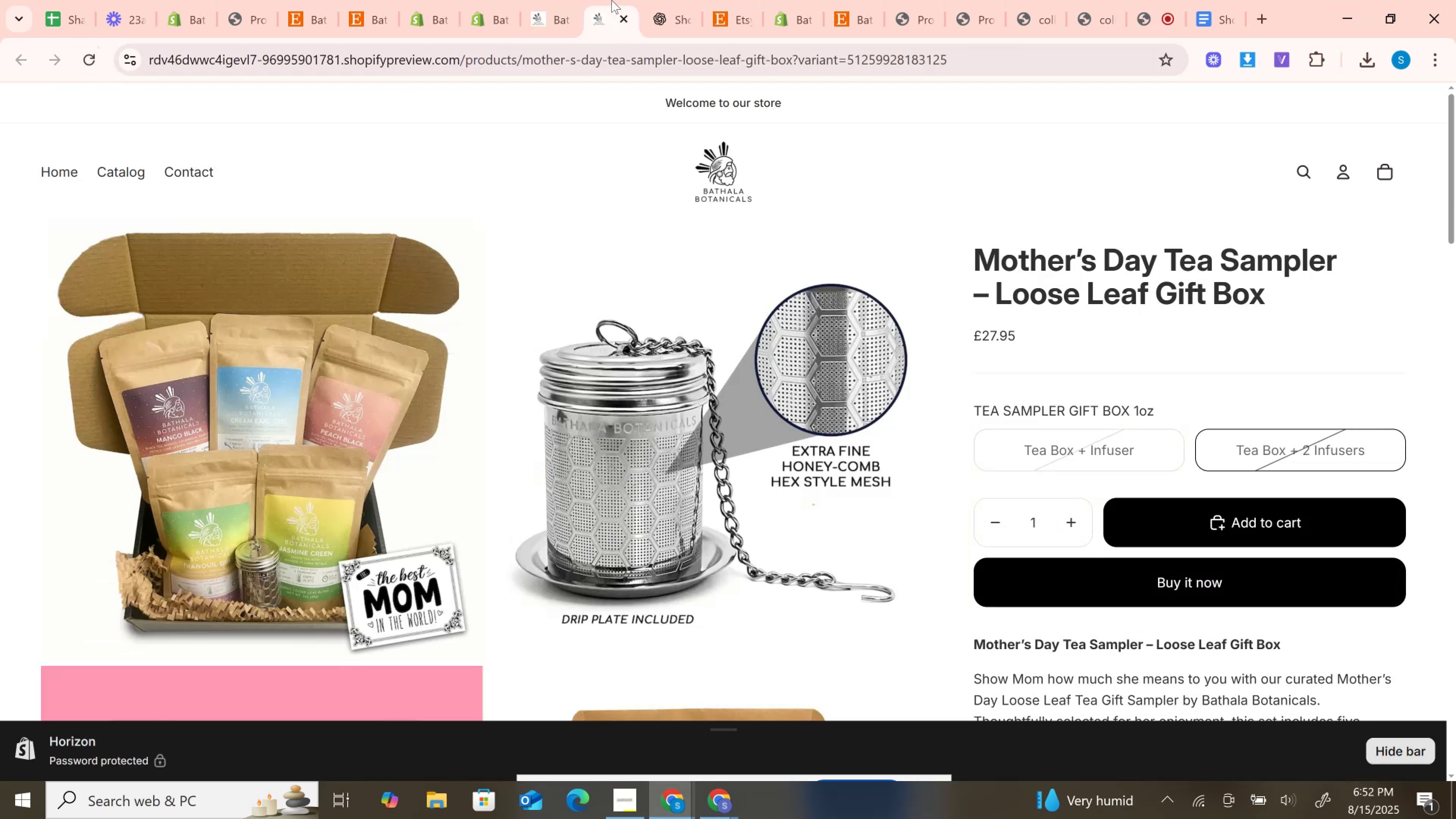 
left_click([551, 0])
 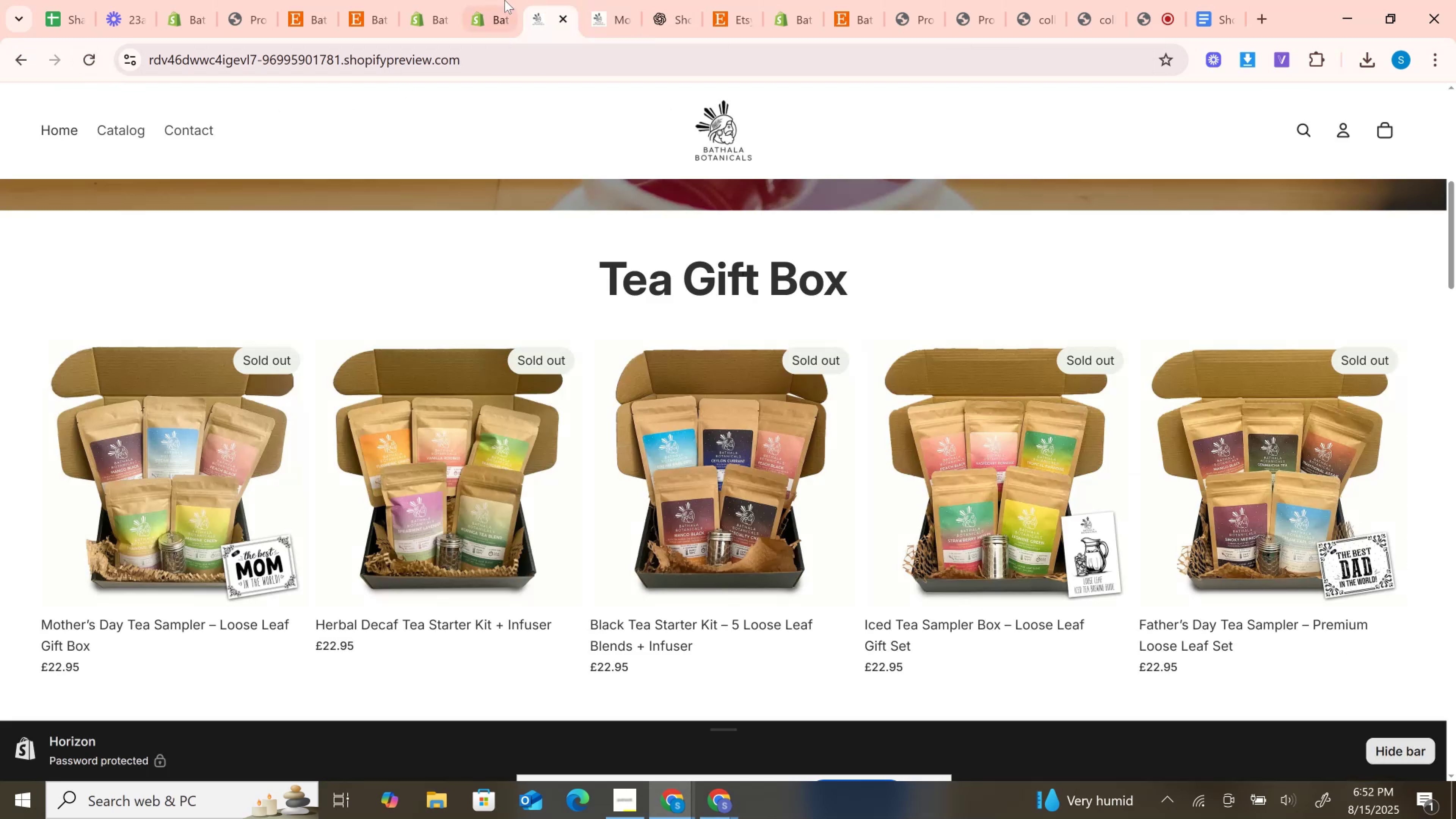 
left_click([504, 0])
 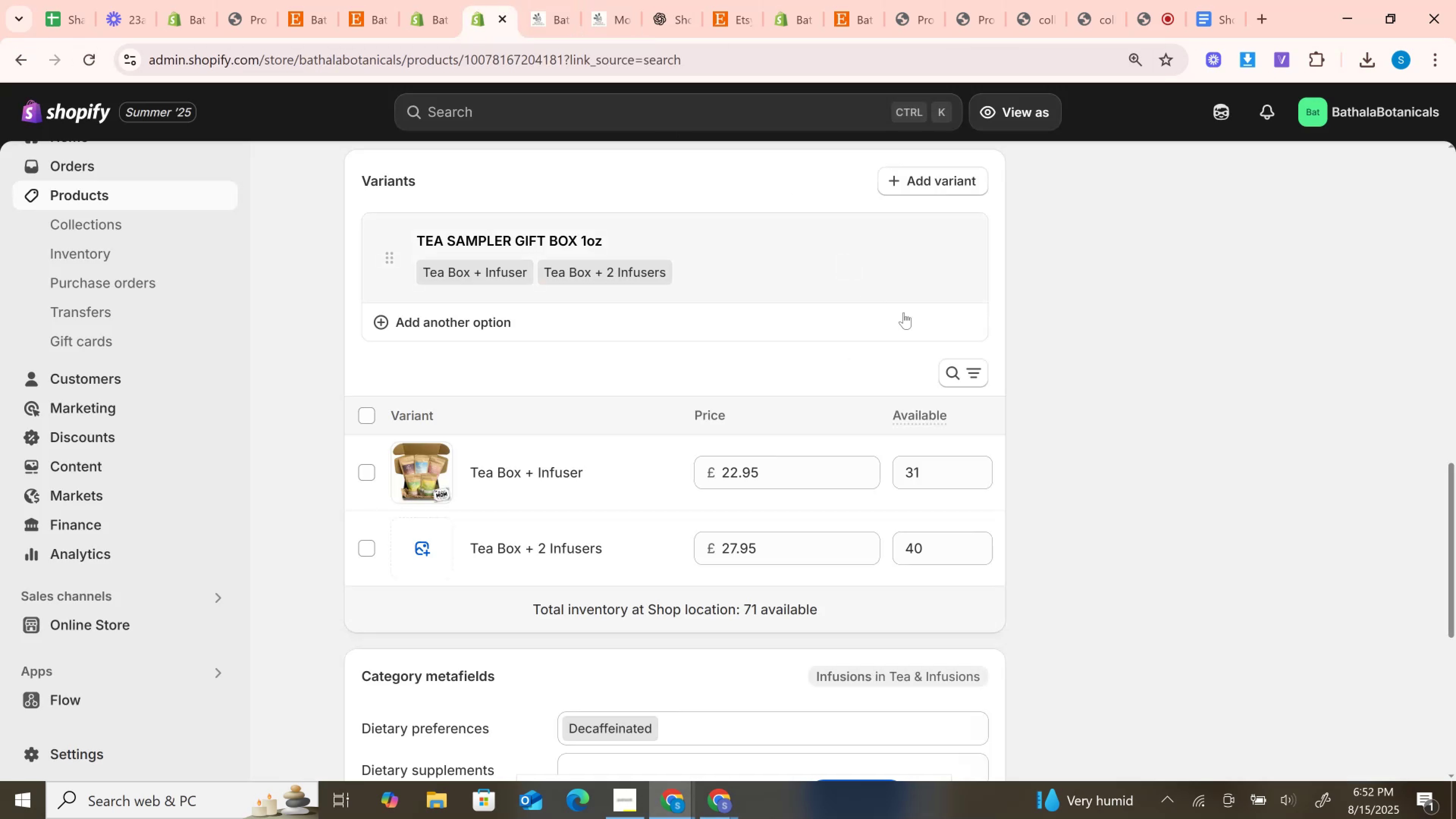 
scroll: coordinate [1170, 583], scroll_direction: up, amount: 10.0
 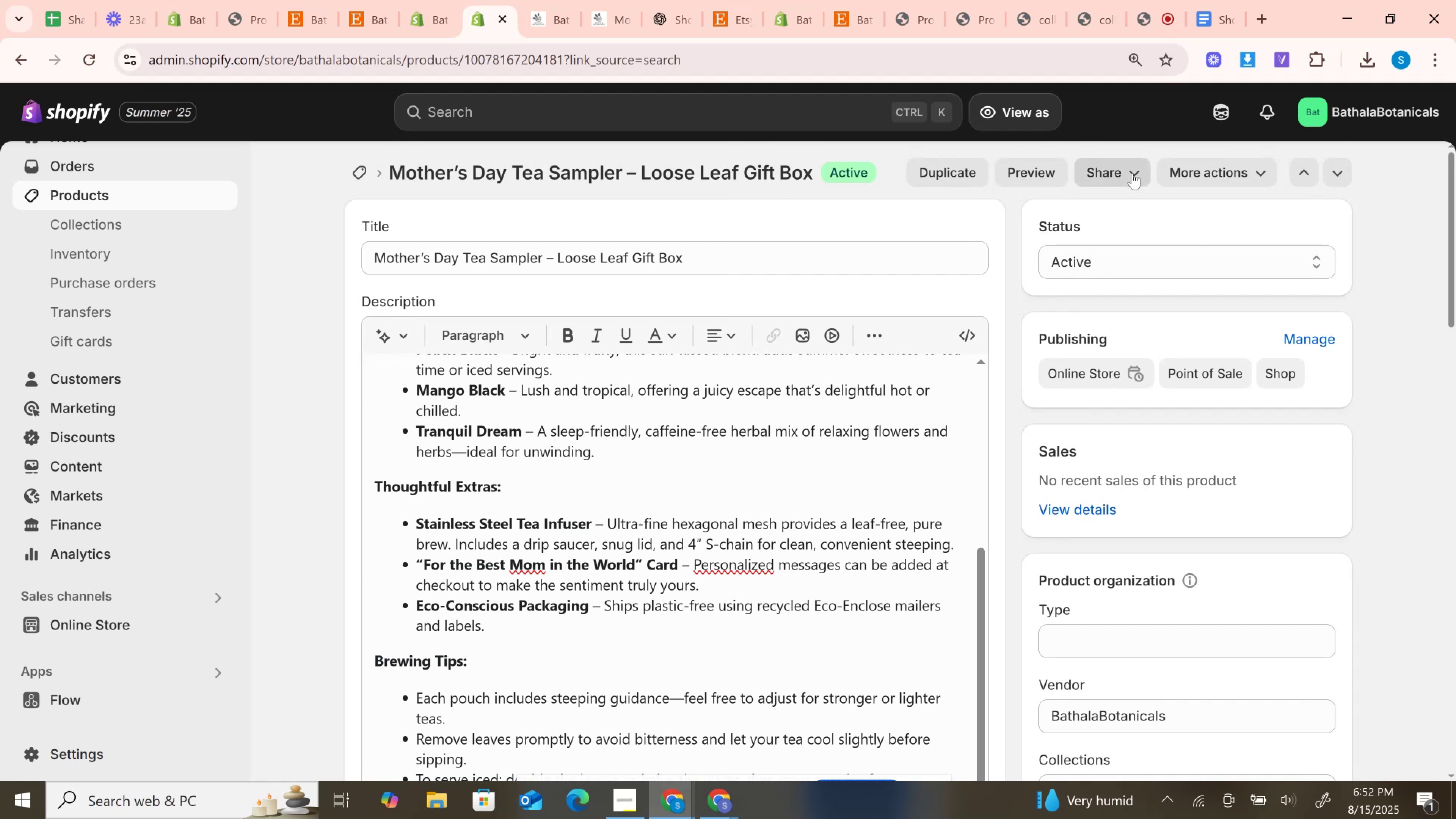 
left_click([1251, 171])
 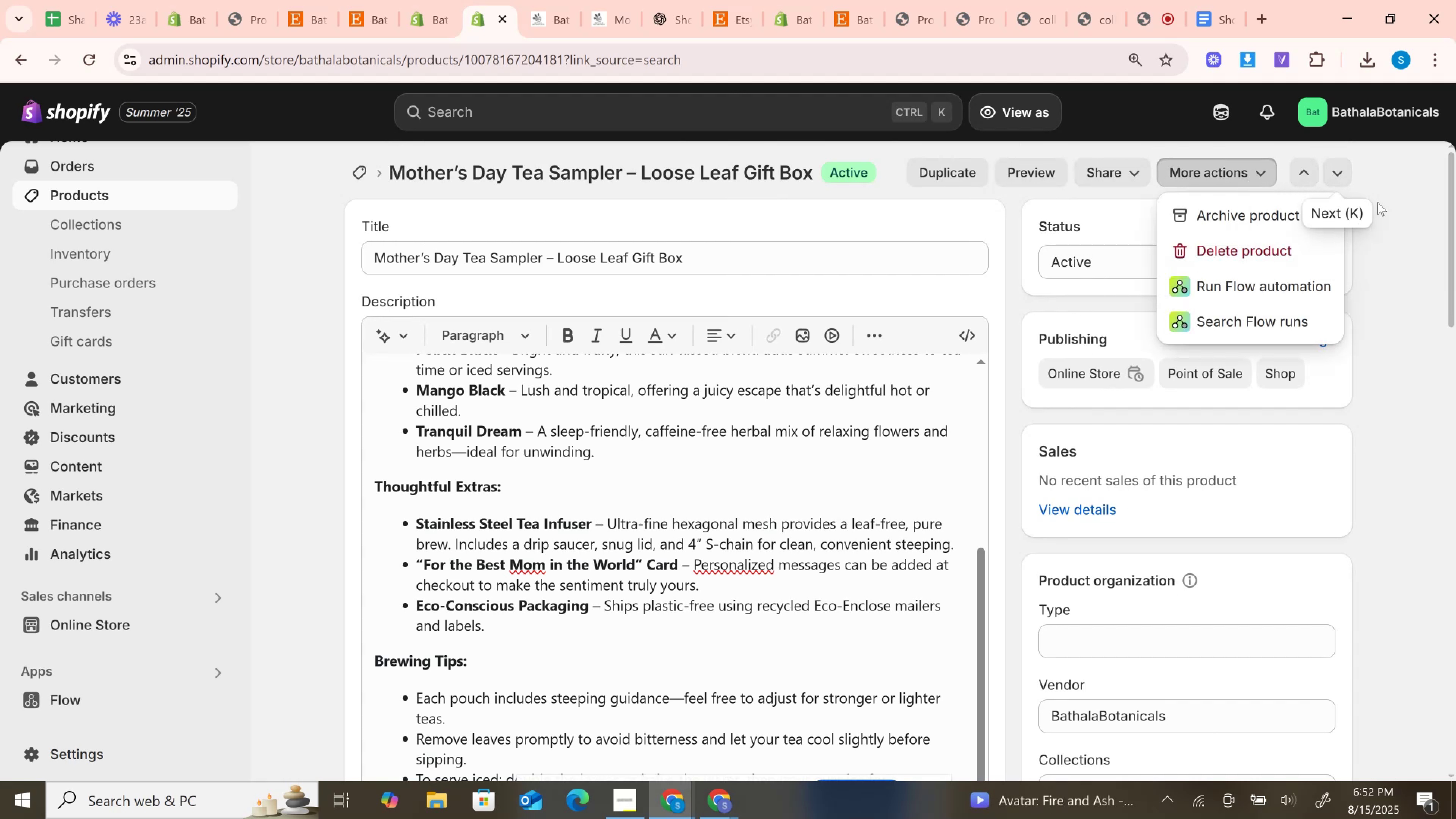 
left_click([1389, 257])
 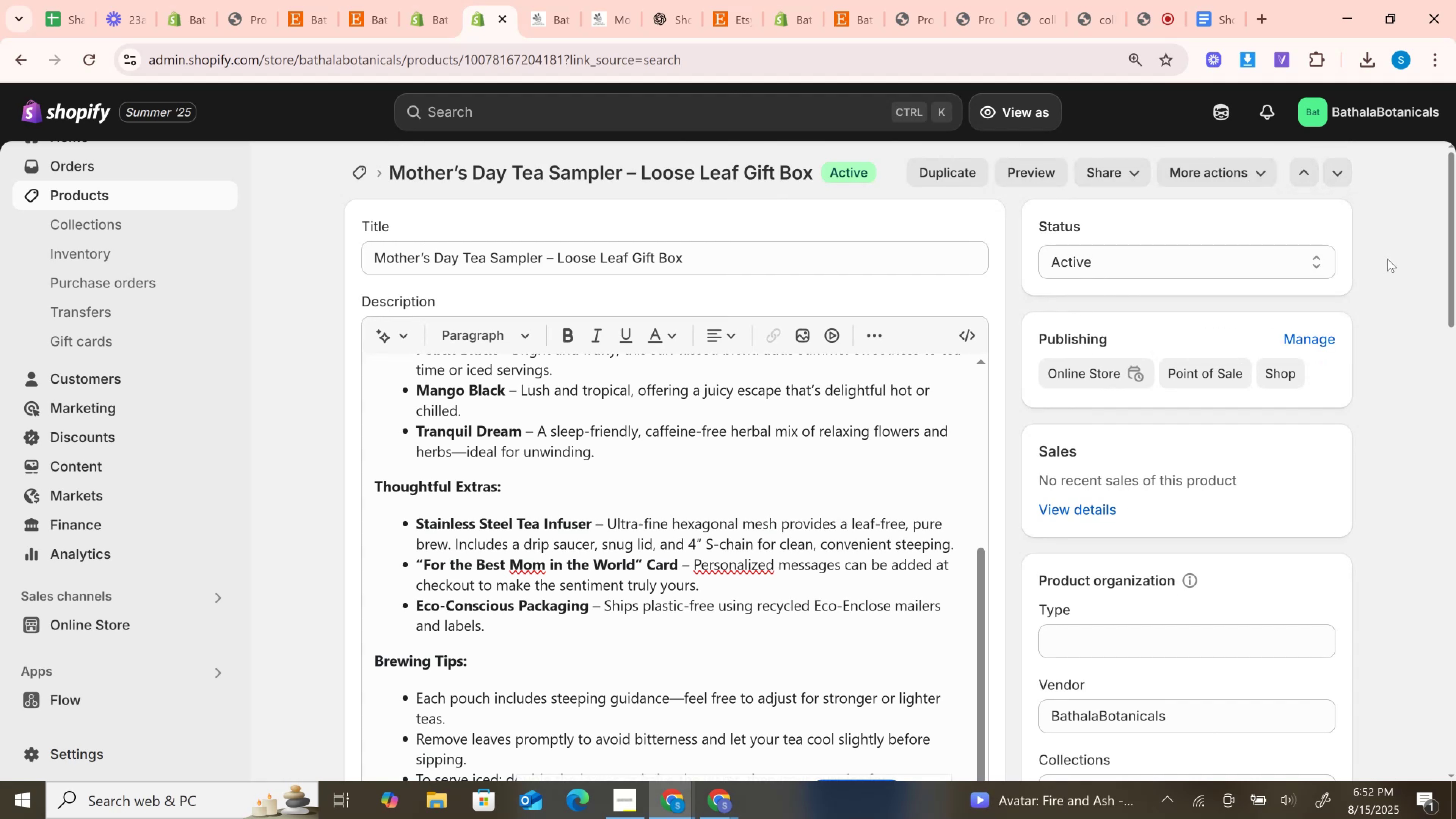 
scroll: coordinate [1384, 290], scroll_direction: down, amount: 11.0
 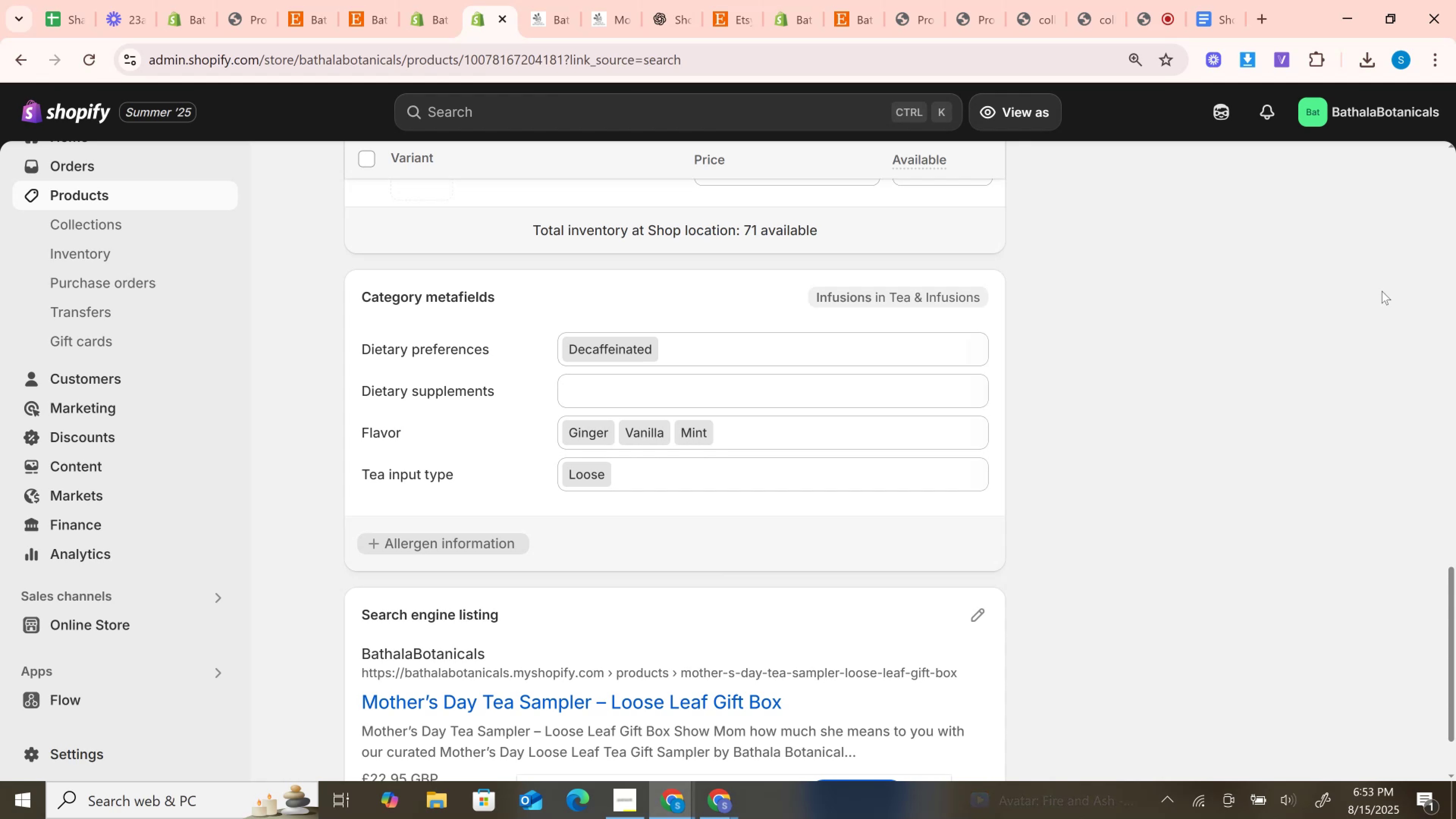 
wait(57.31)
 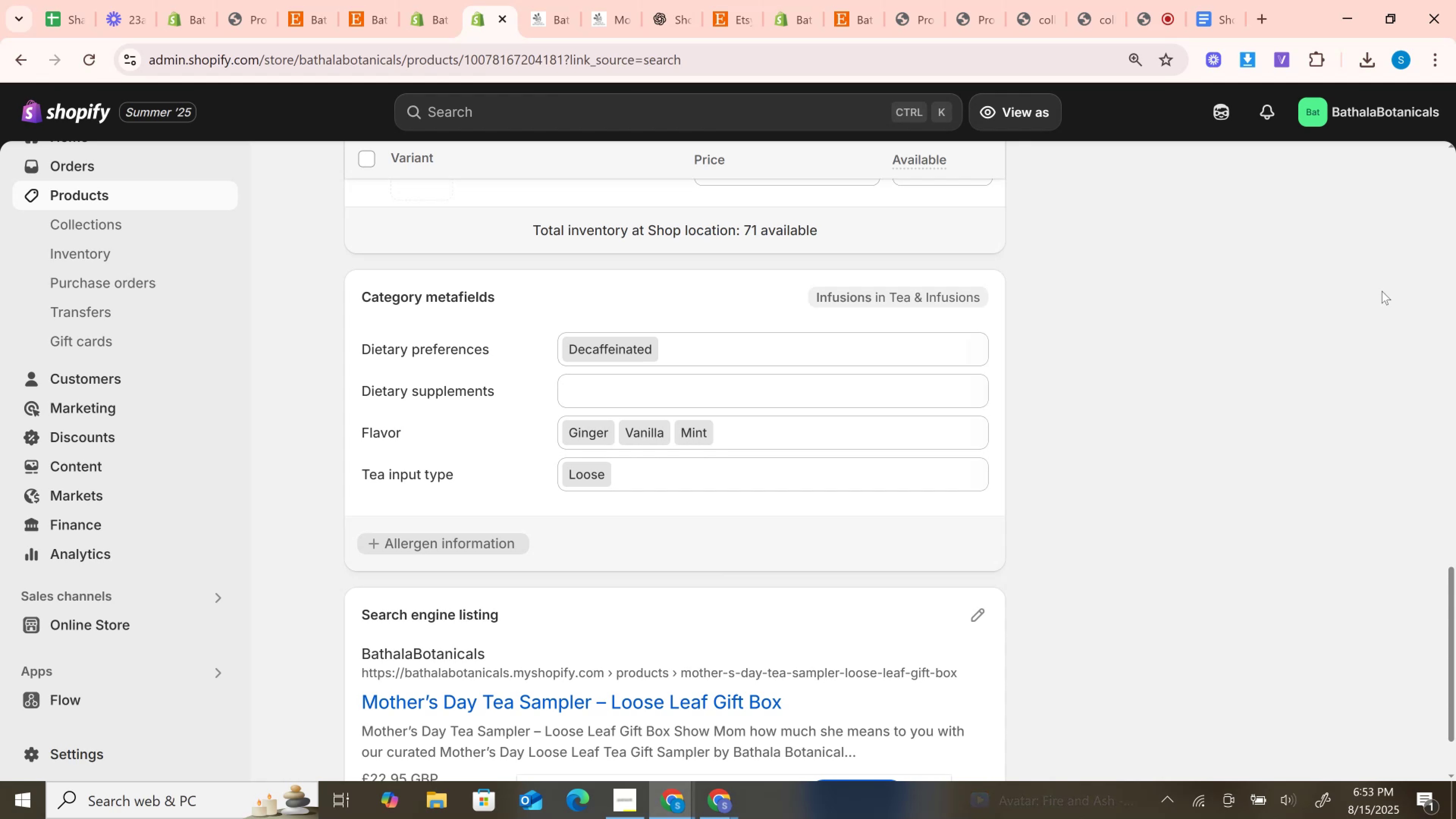 
scroll: coordinate [701, 330], scroll_direction: up, amount: 10.0
 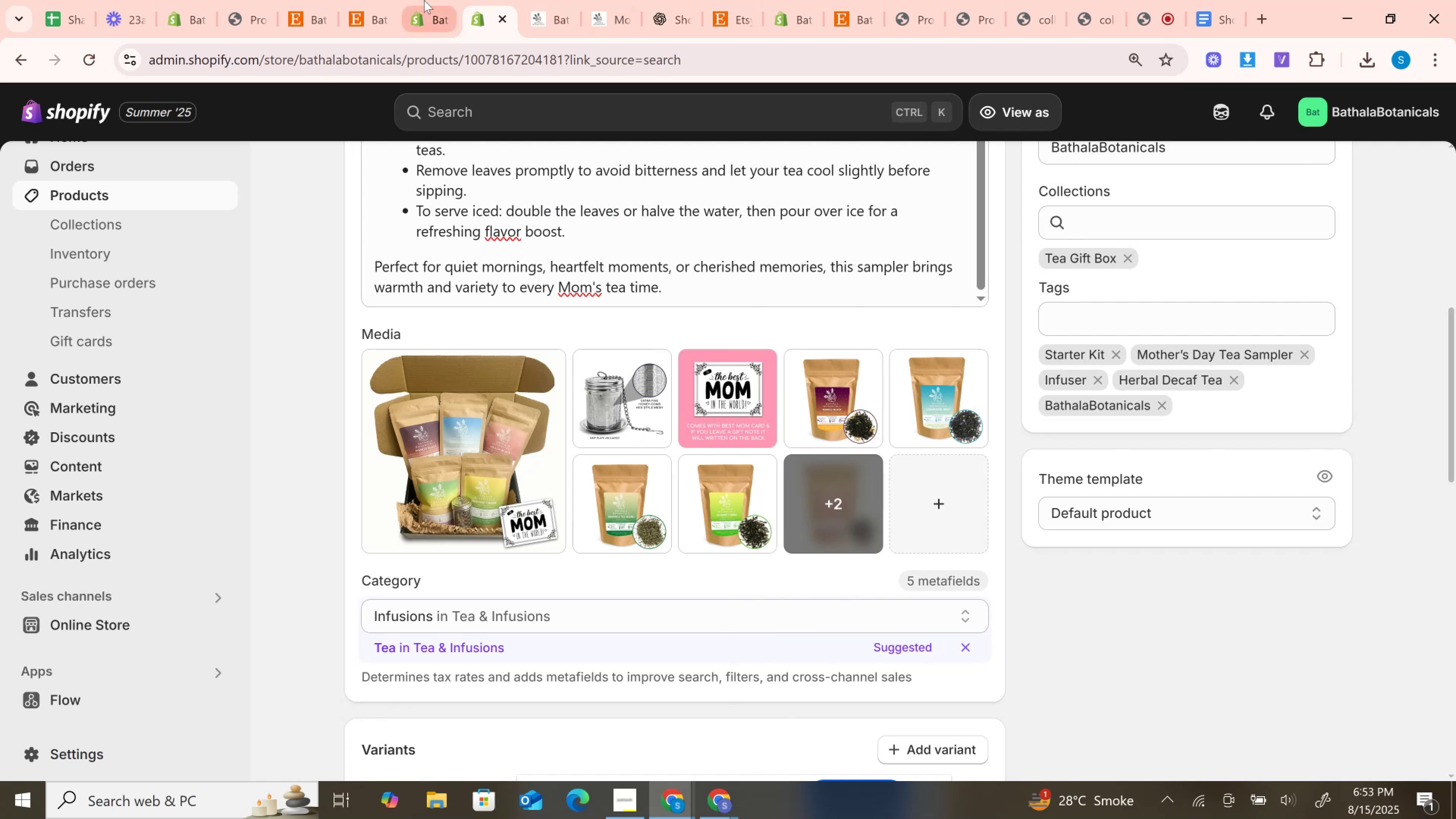 
left_click([423, 0])
 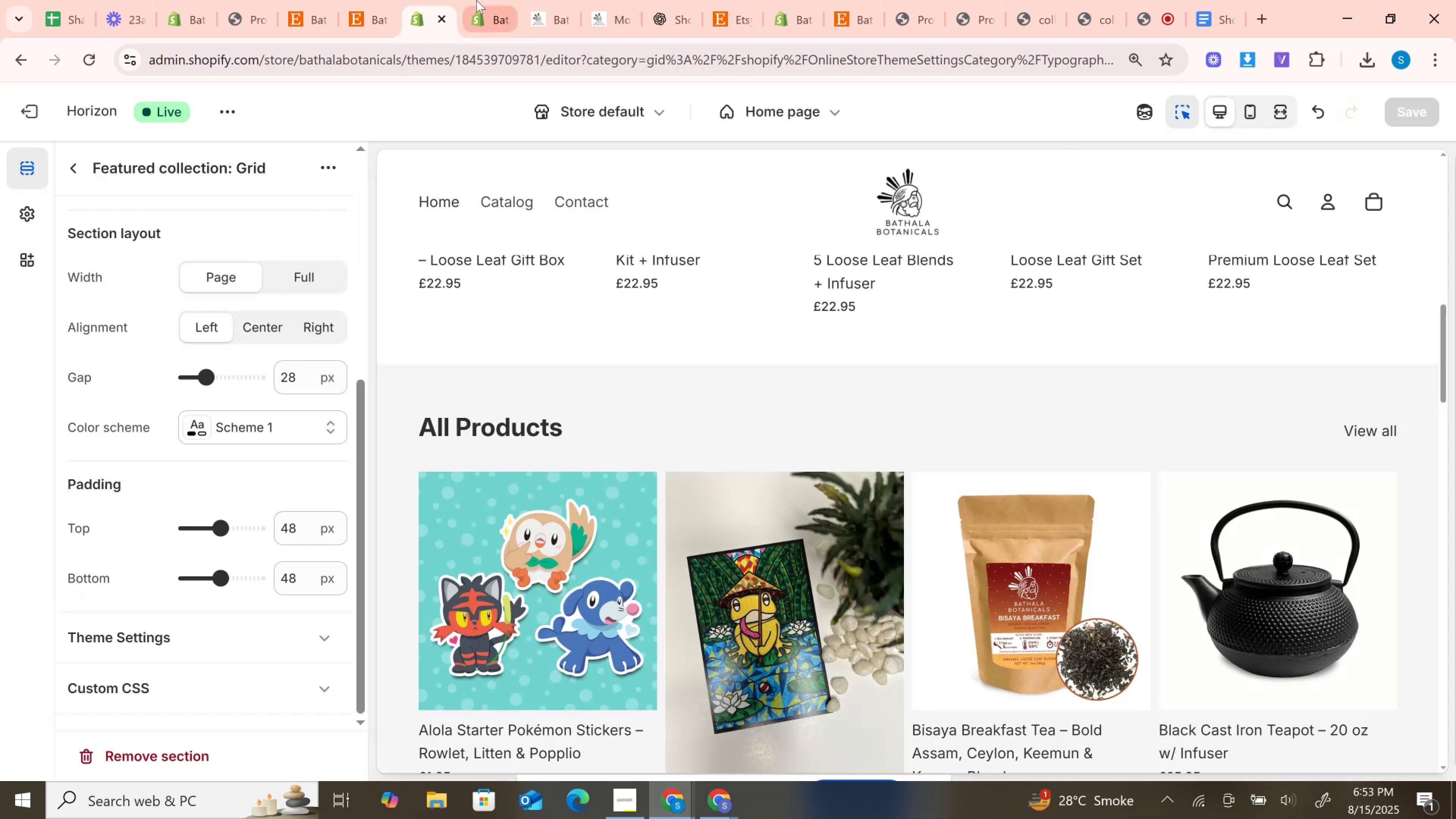 
scroll: coordinate [669, 318], scroll_direction: down, amount: 13.0
 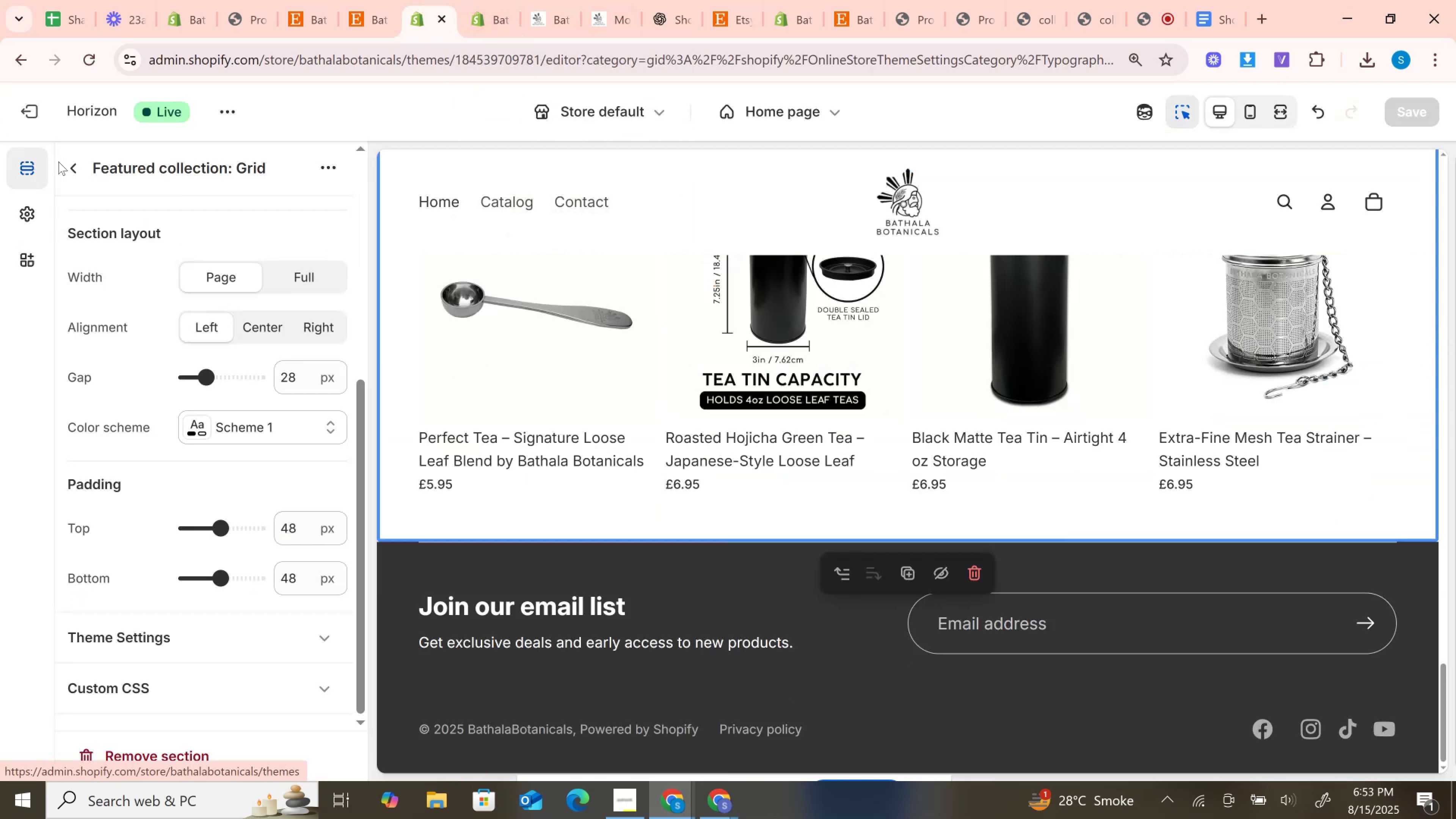 
left_click([76, 163])
 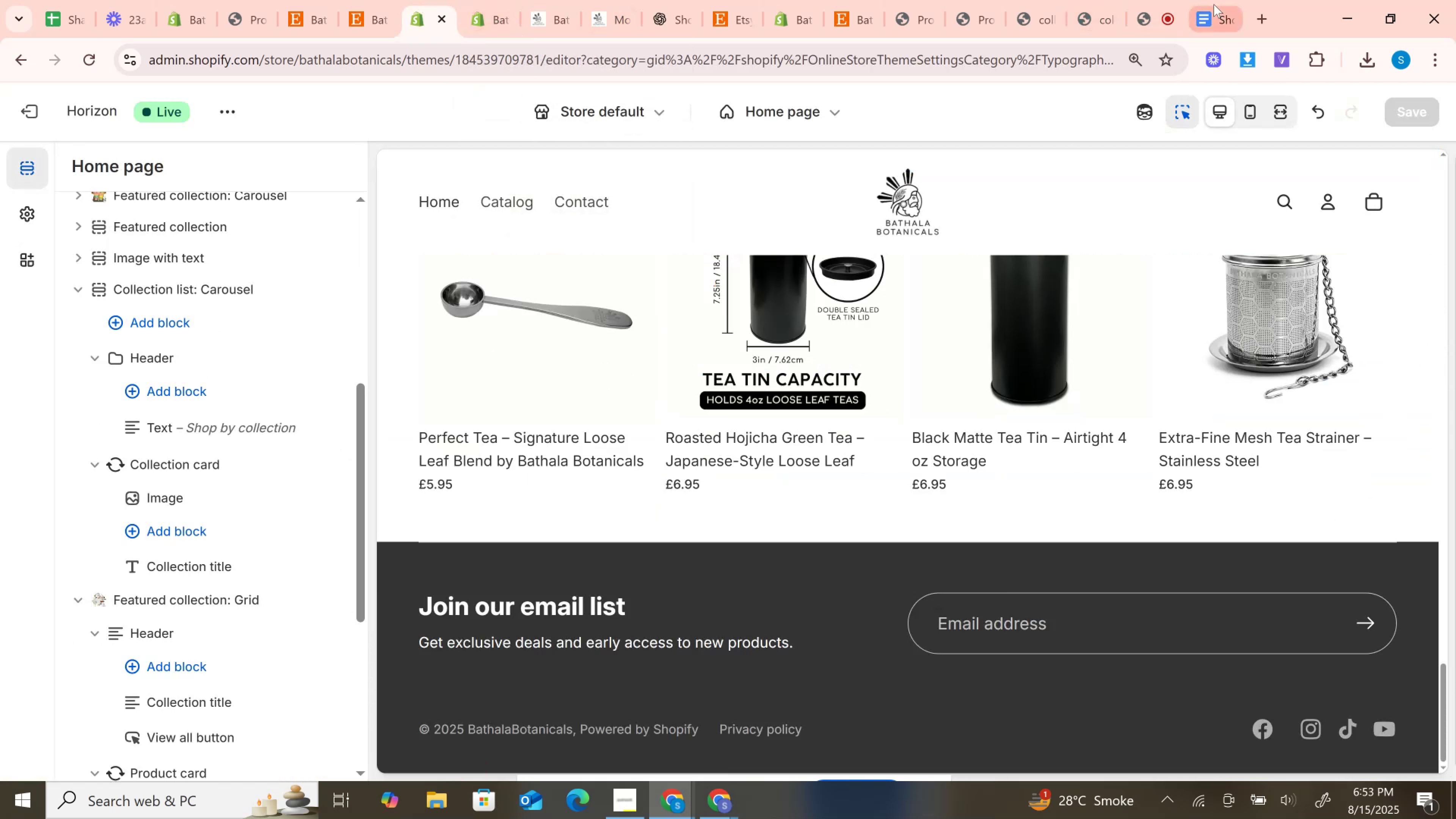 
left_click([1214, 4])
 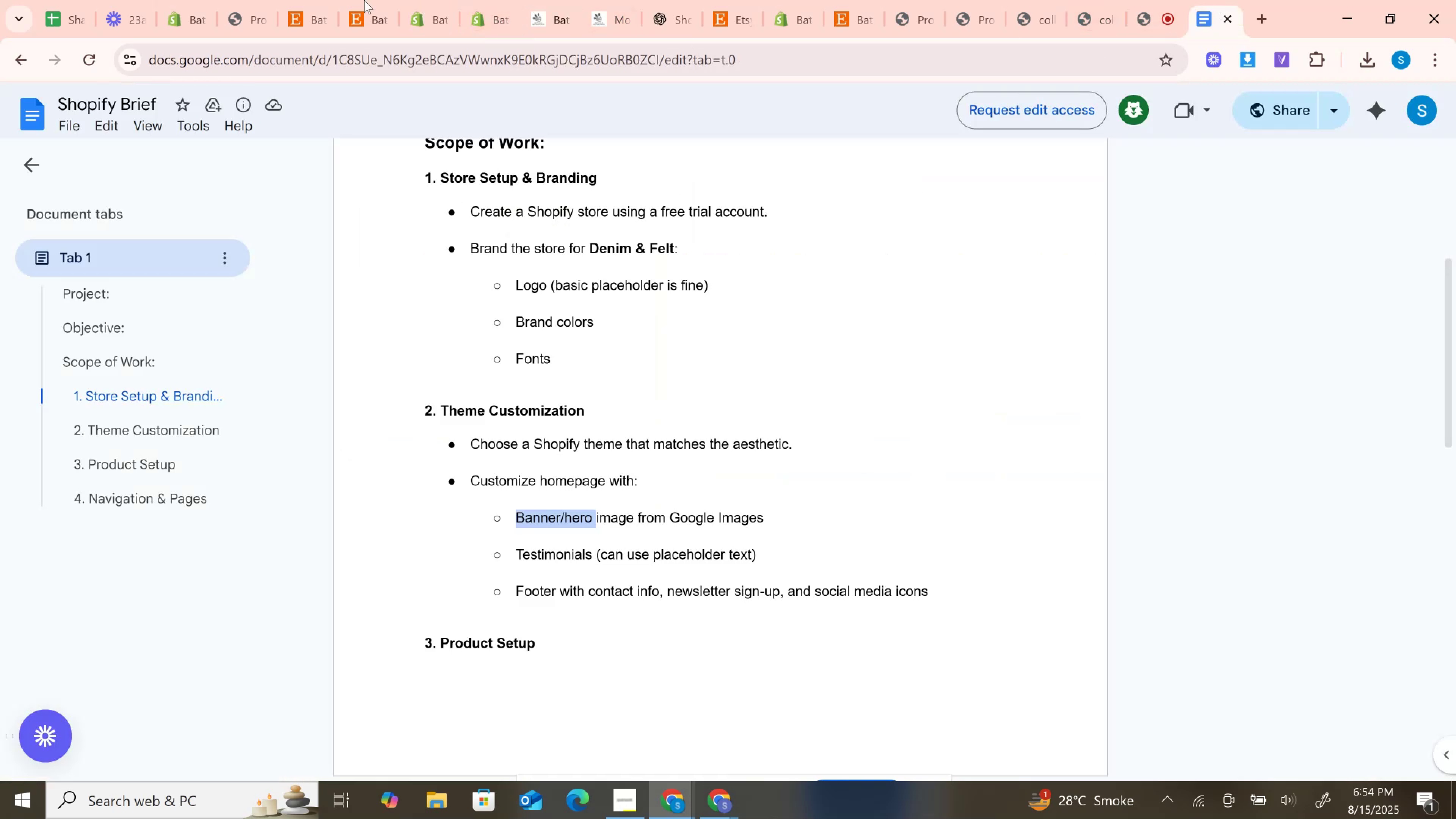 
left_click([354, 0])
 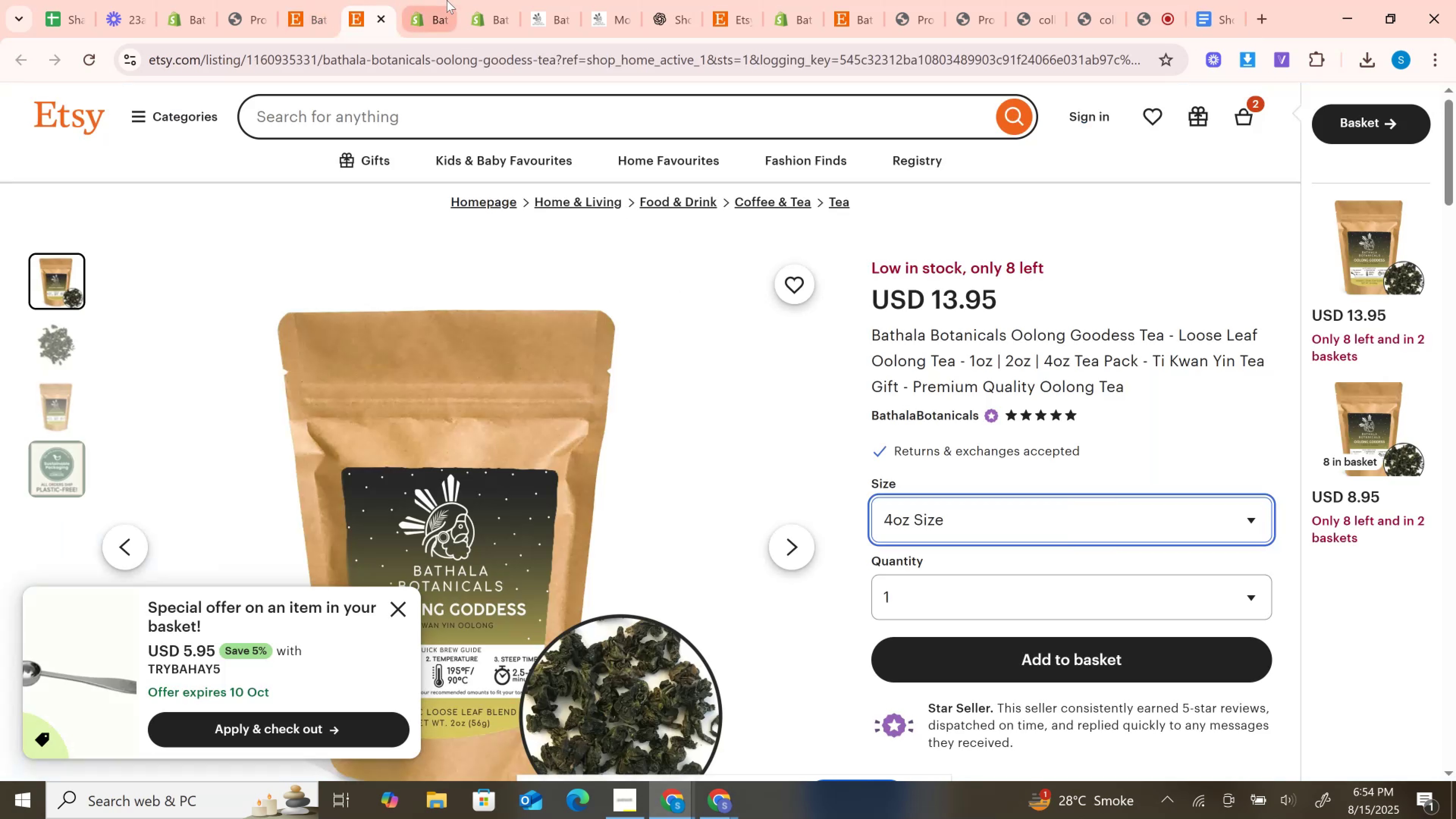 
left_click([447, 0])
 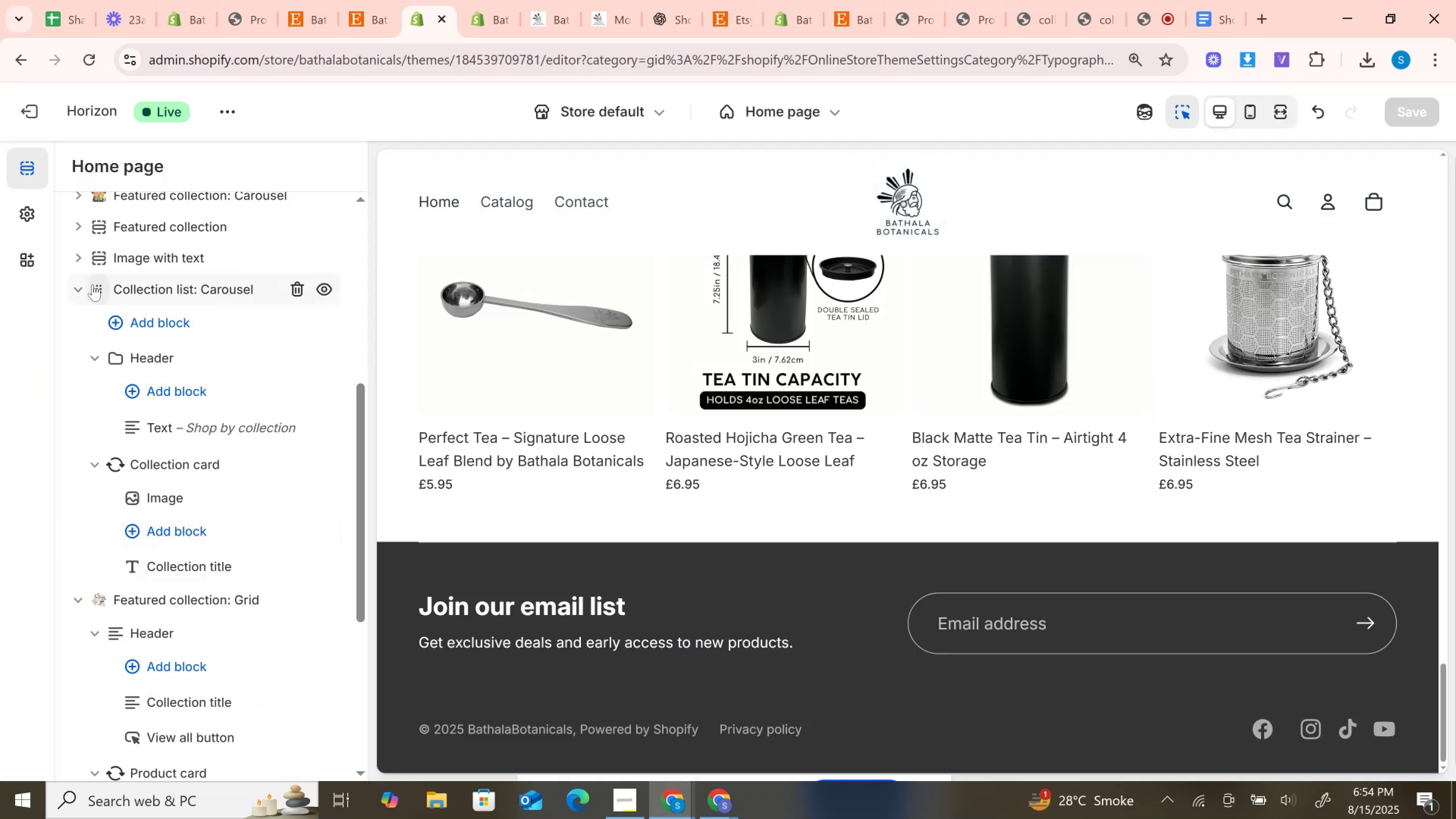 
left_click([72, 290])
 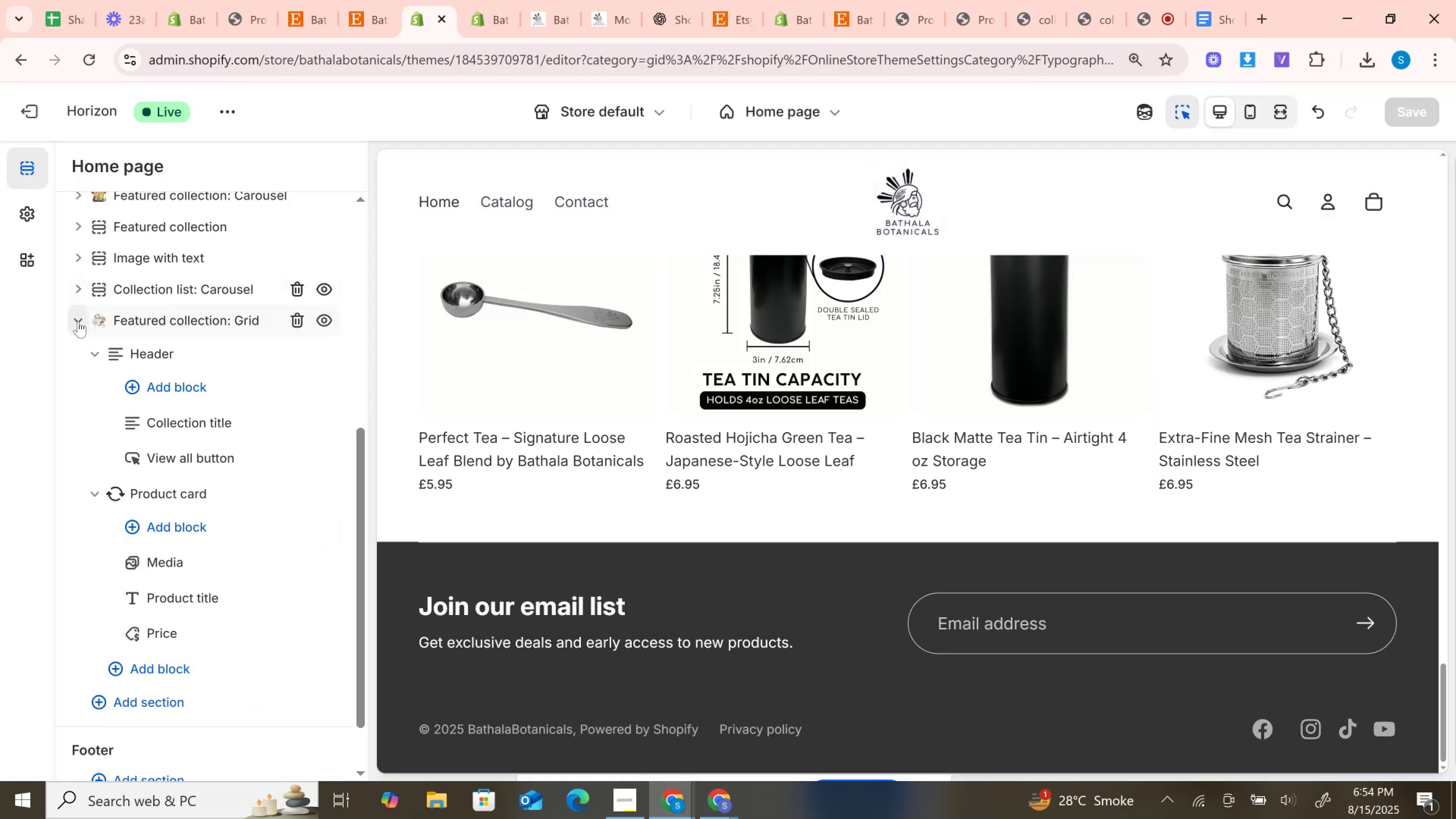 
left_click([78, 321])
 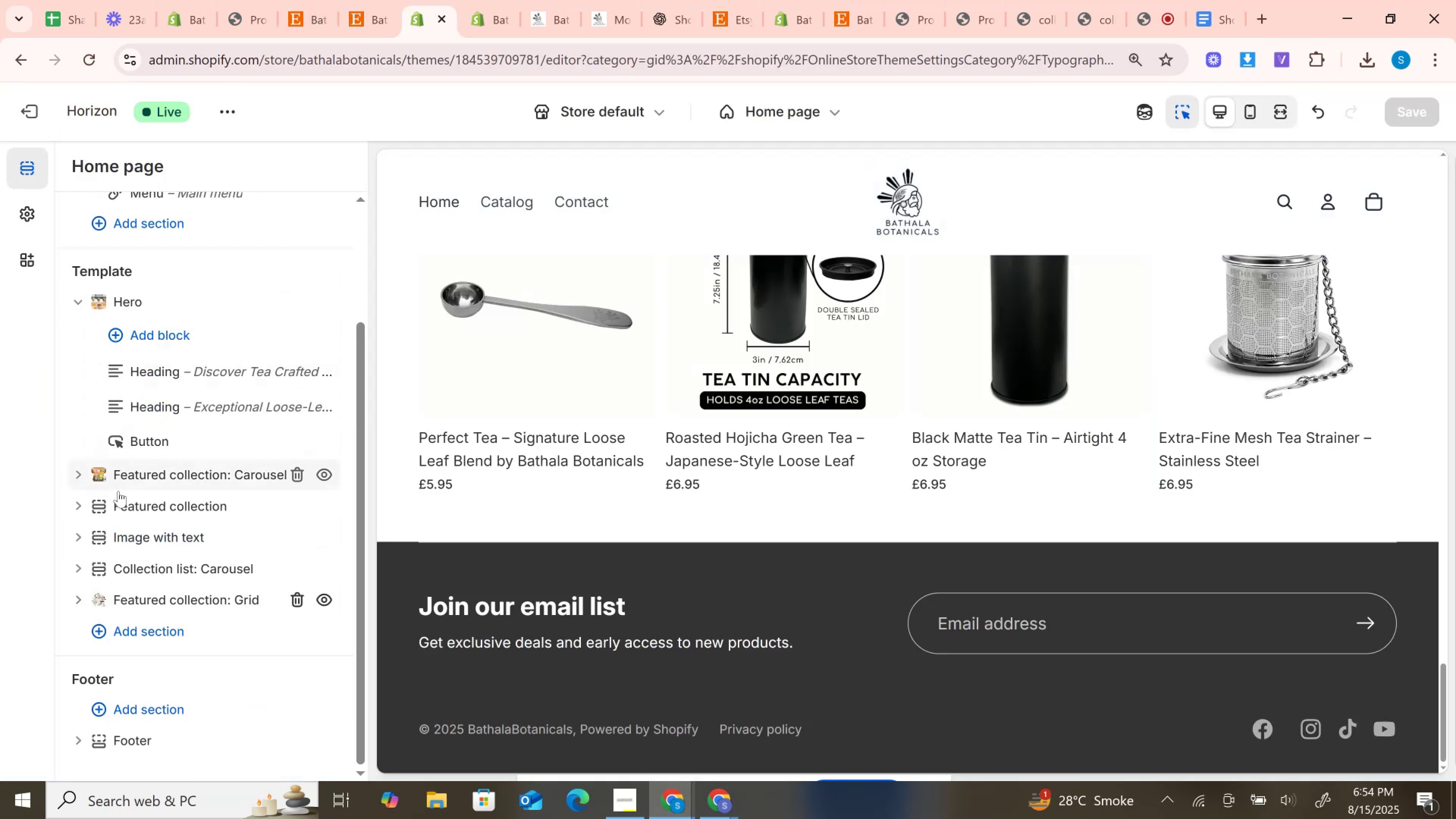 
scroll: coordinate [142, 541], scroll_direction: down, amount: 2.0
 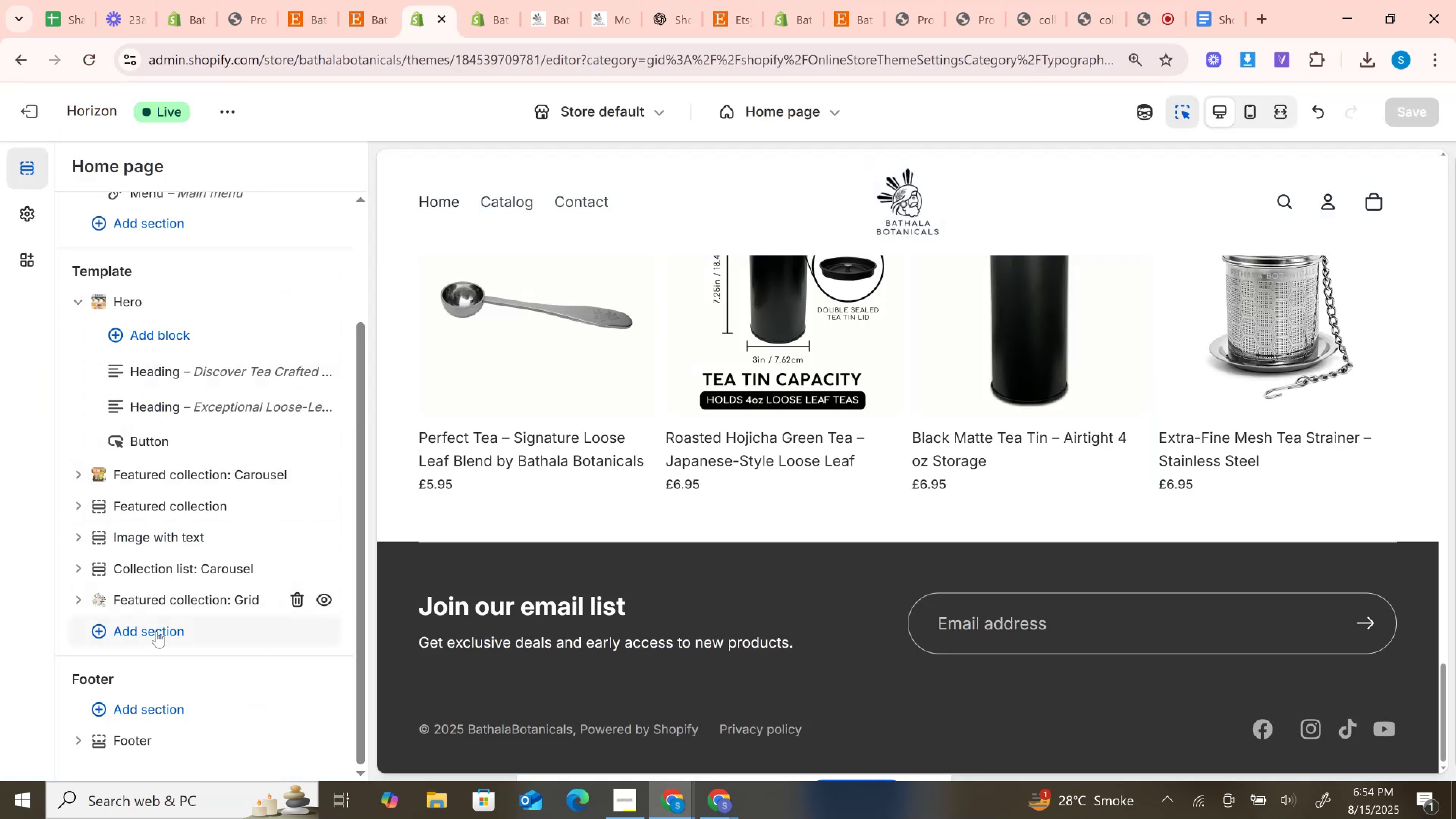 
left_click([157, 631])
 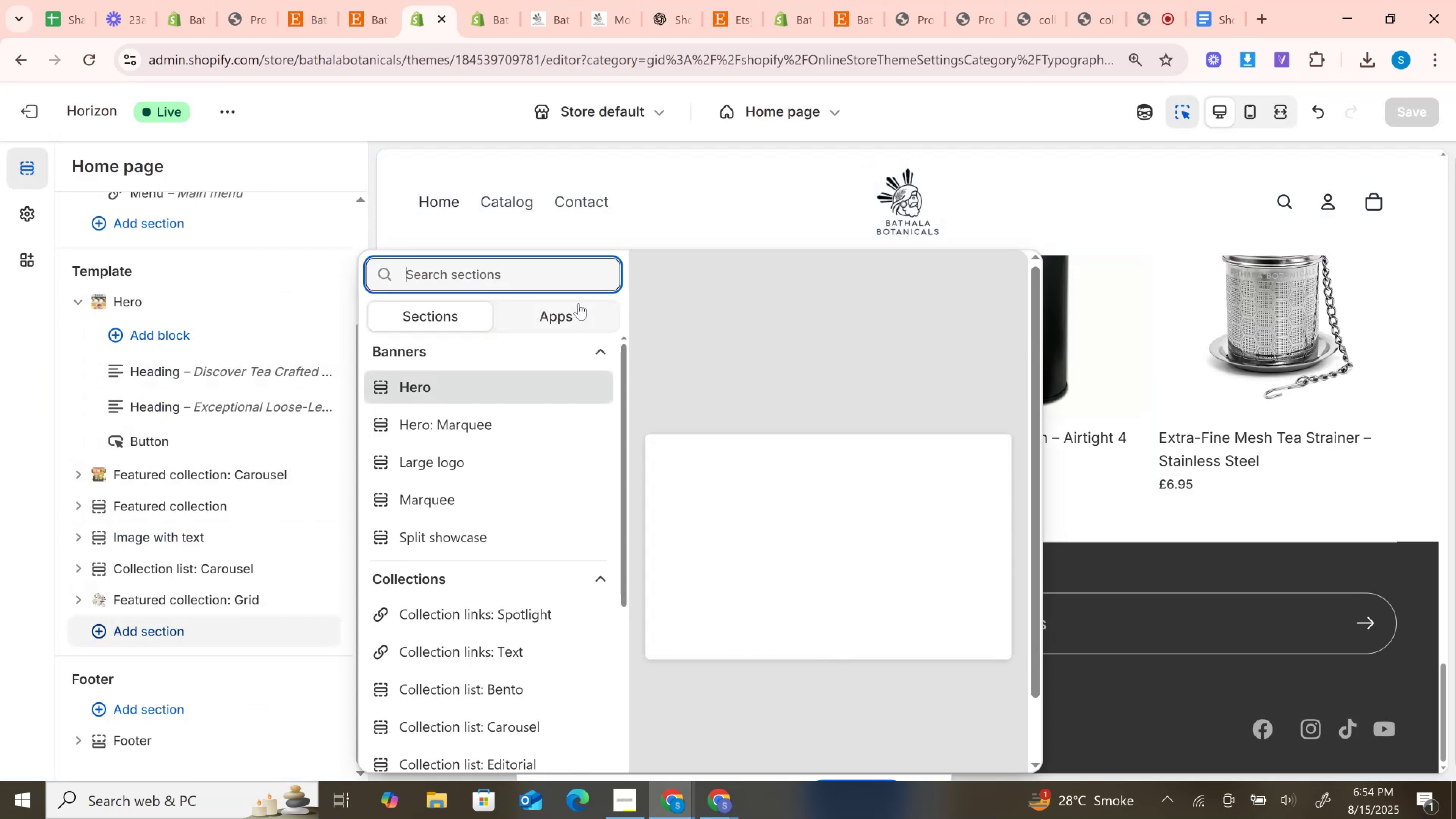 
left_click([575, 323])
 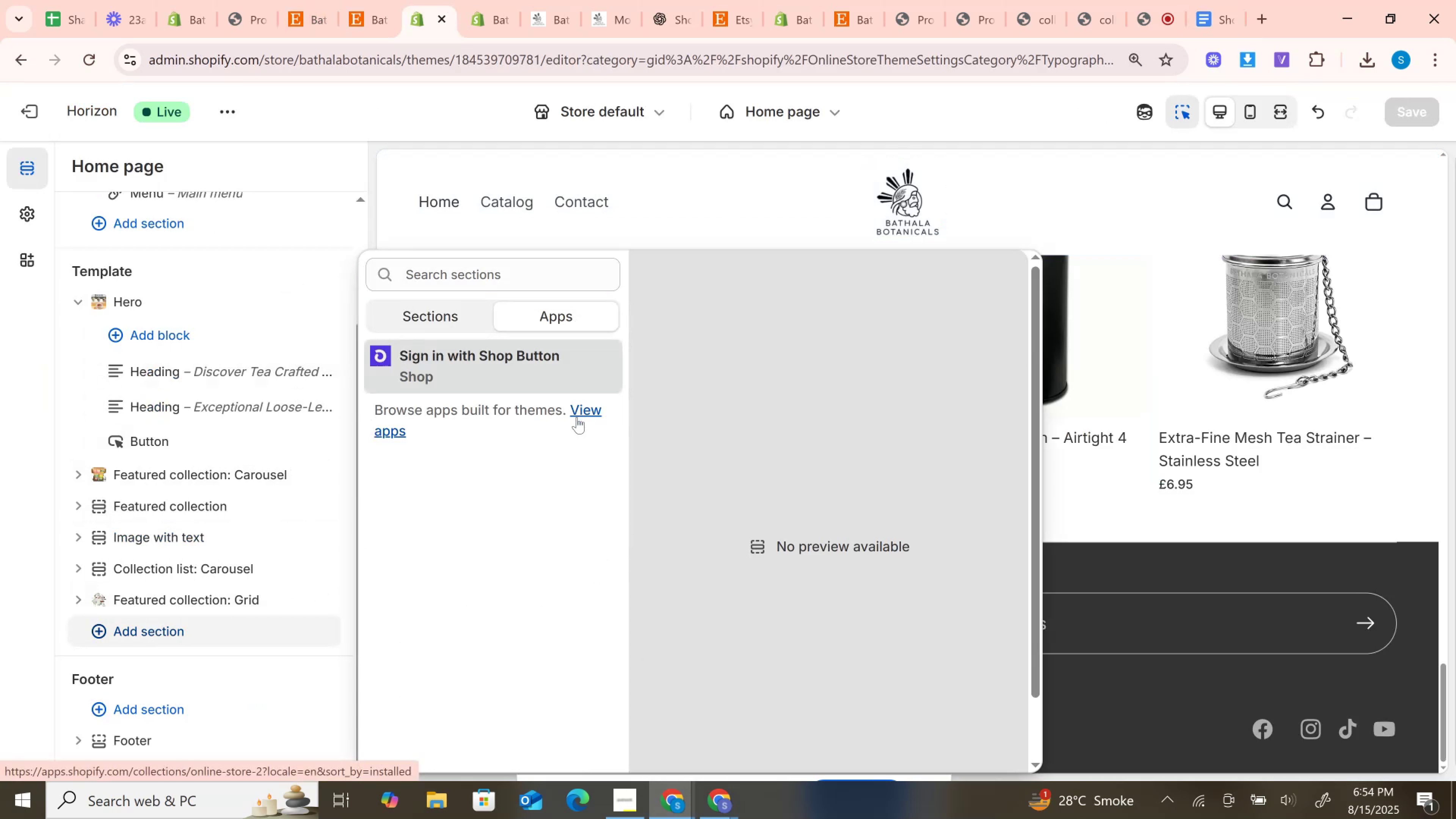 
left_click([578, 415])
 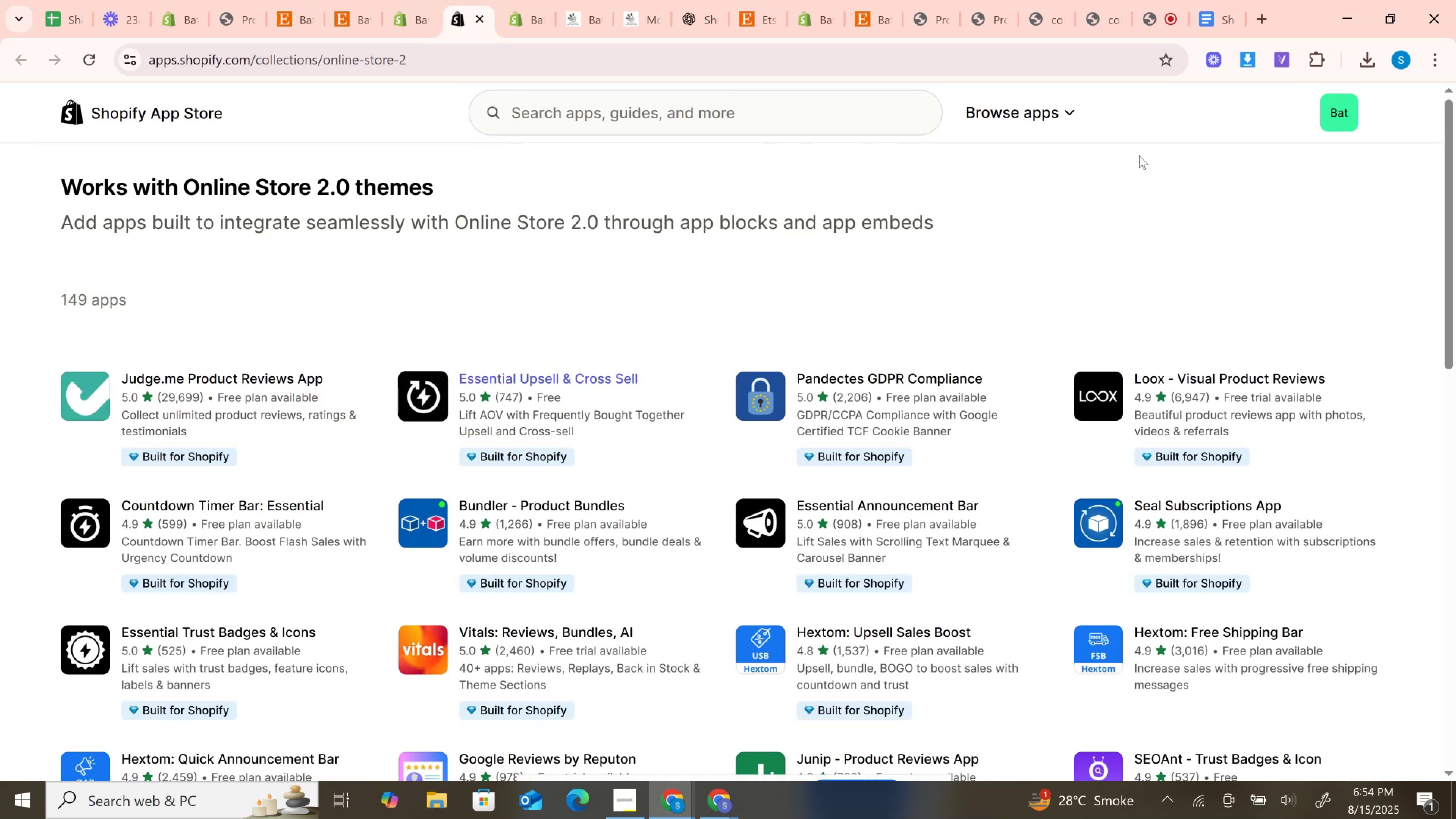 
left_click([673, 107])
 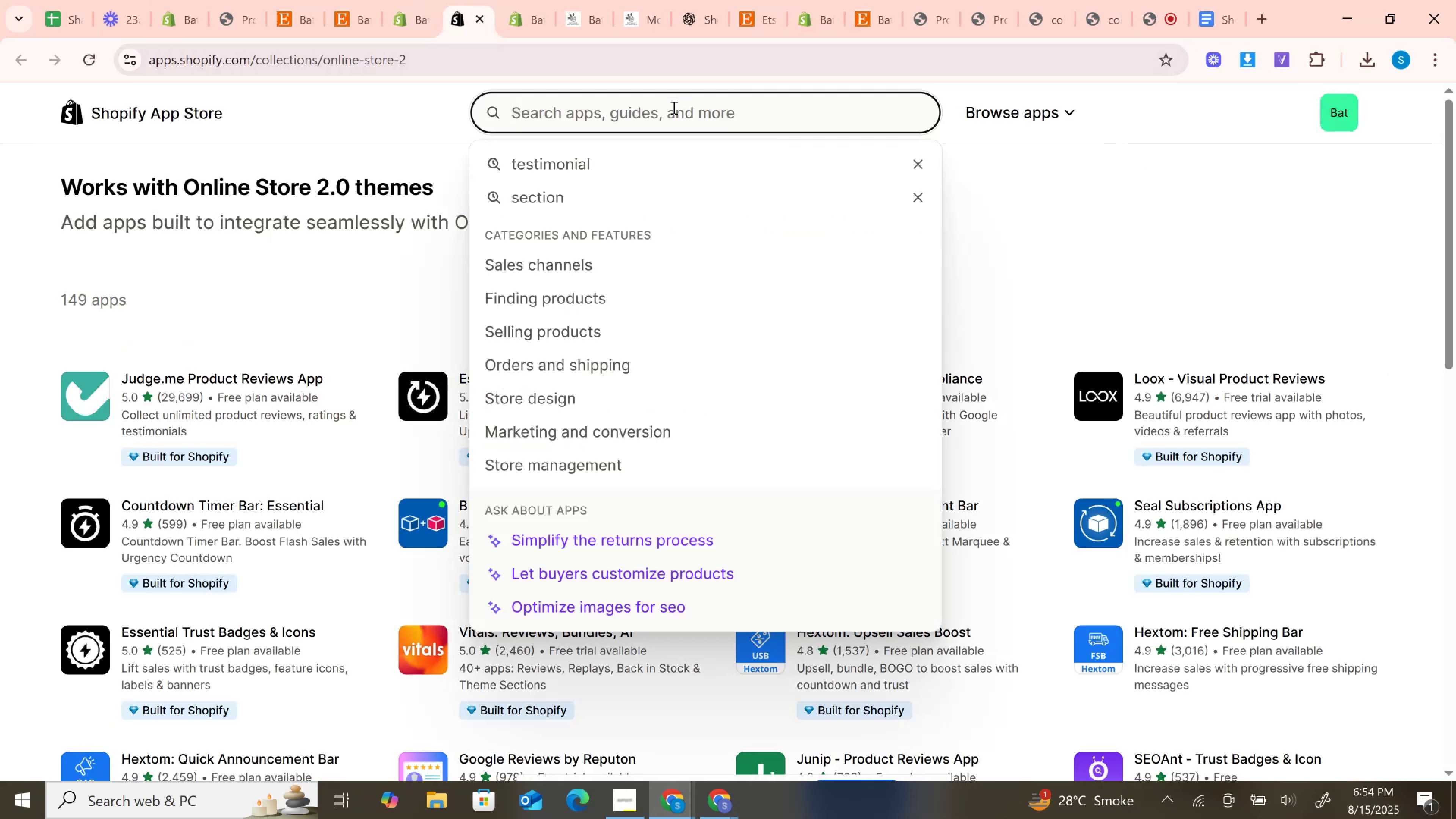 
type(test)
 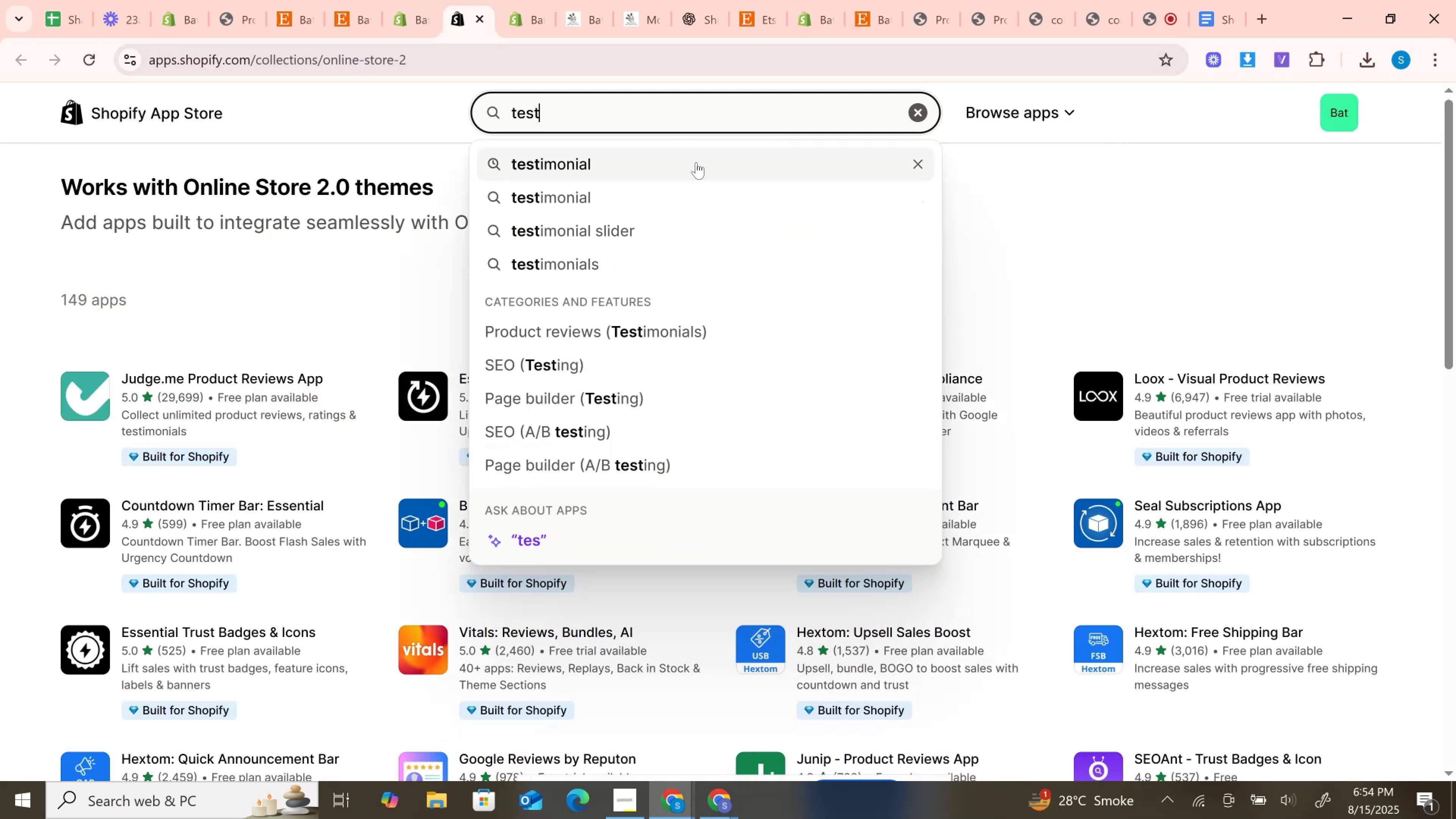 
left_click([688, 157])
 